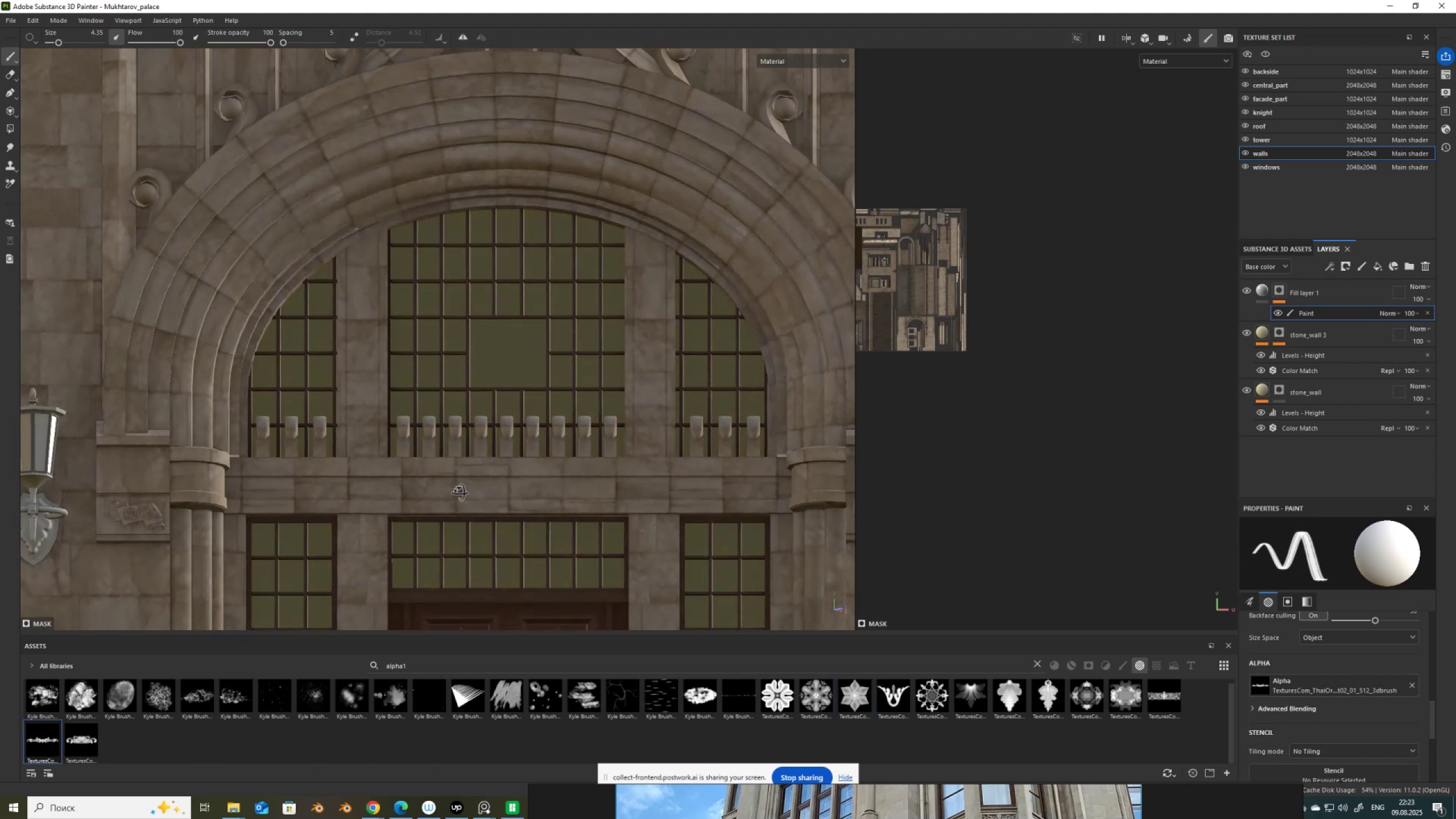 
hold_key(key=AltLeft, duration=0.8)
 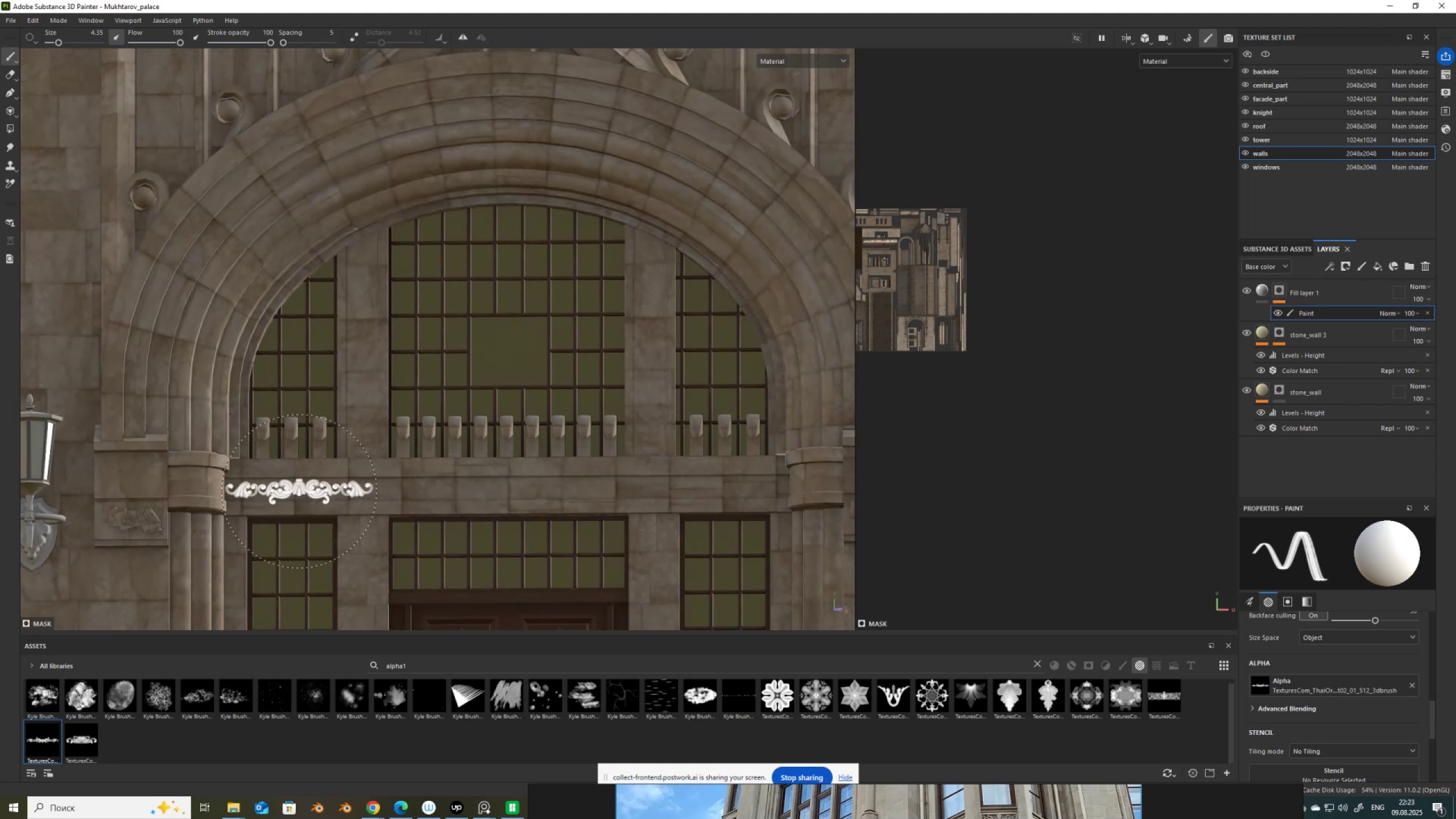 
left_click([298, 491])
 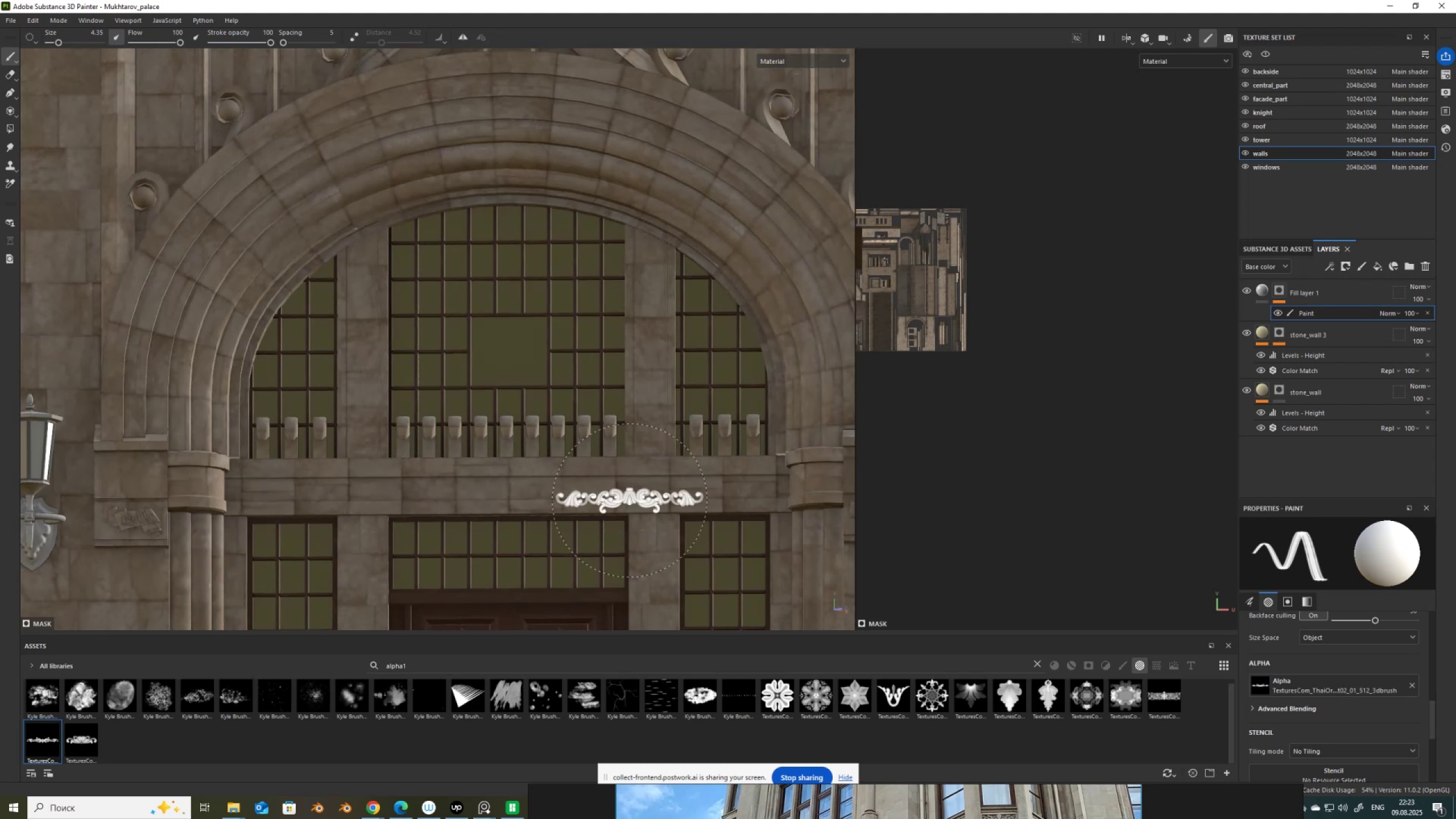 
hold_key(key=ControlLeft, duration=0.82)
hold_key(key=AltLeft, duration=0.79)
right_click([339, 491])
 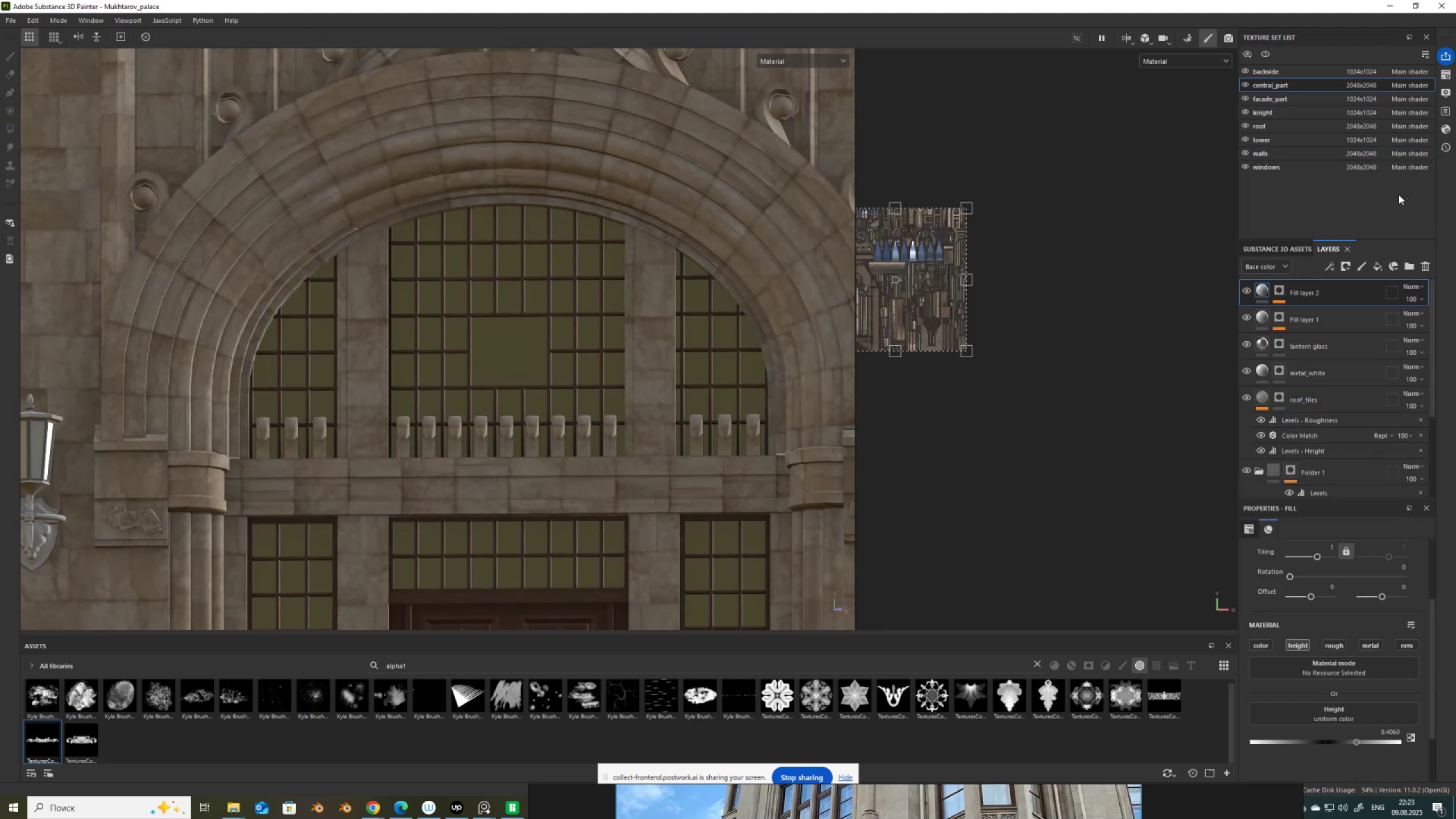 
wait(8.91)
 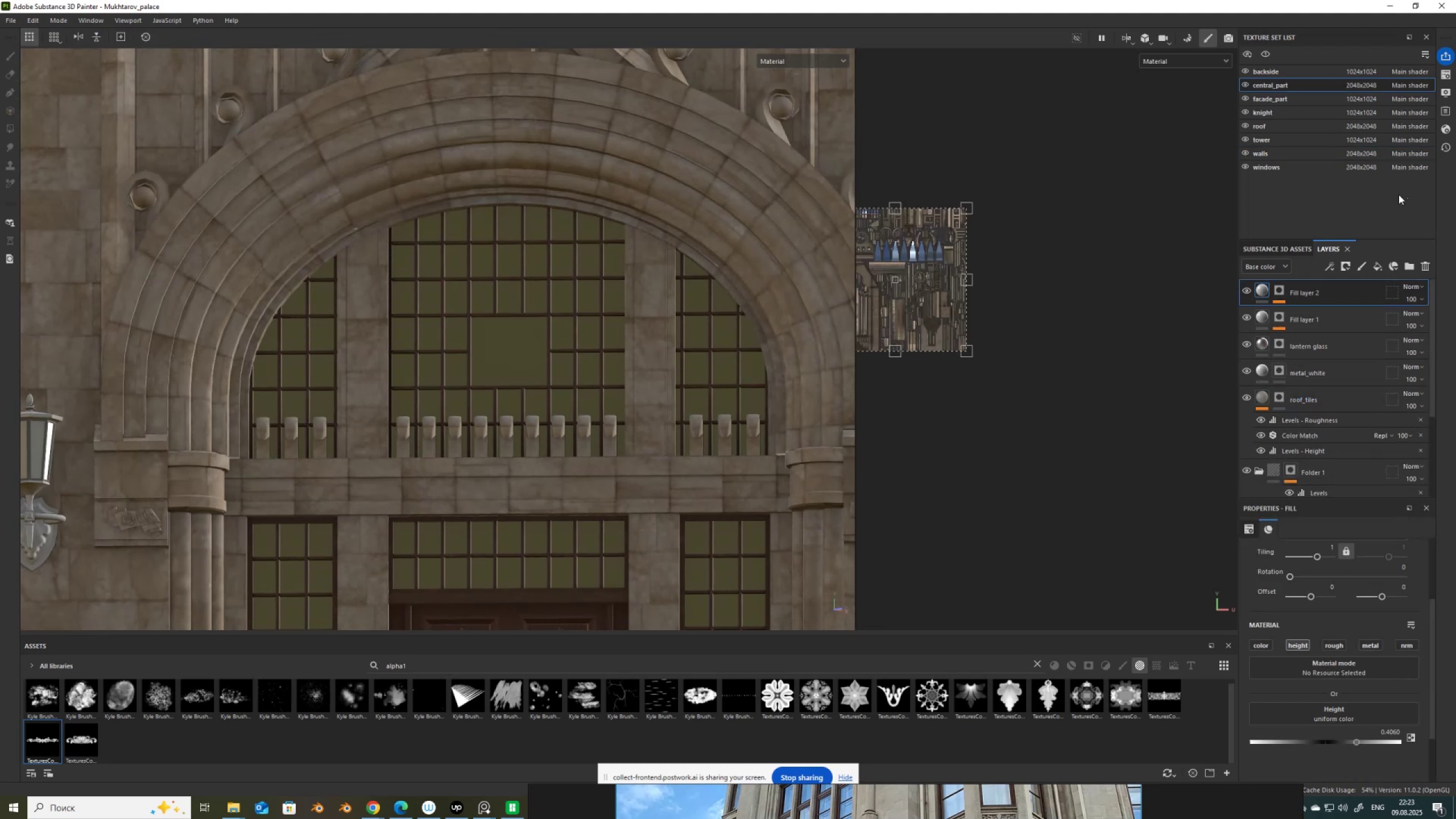 
left_click([1283, 289])
 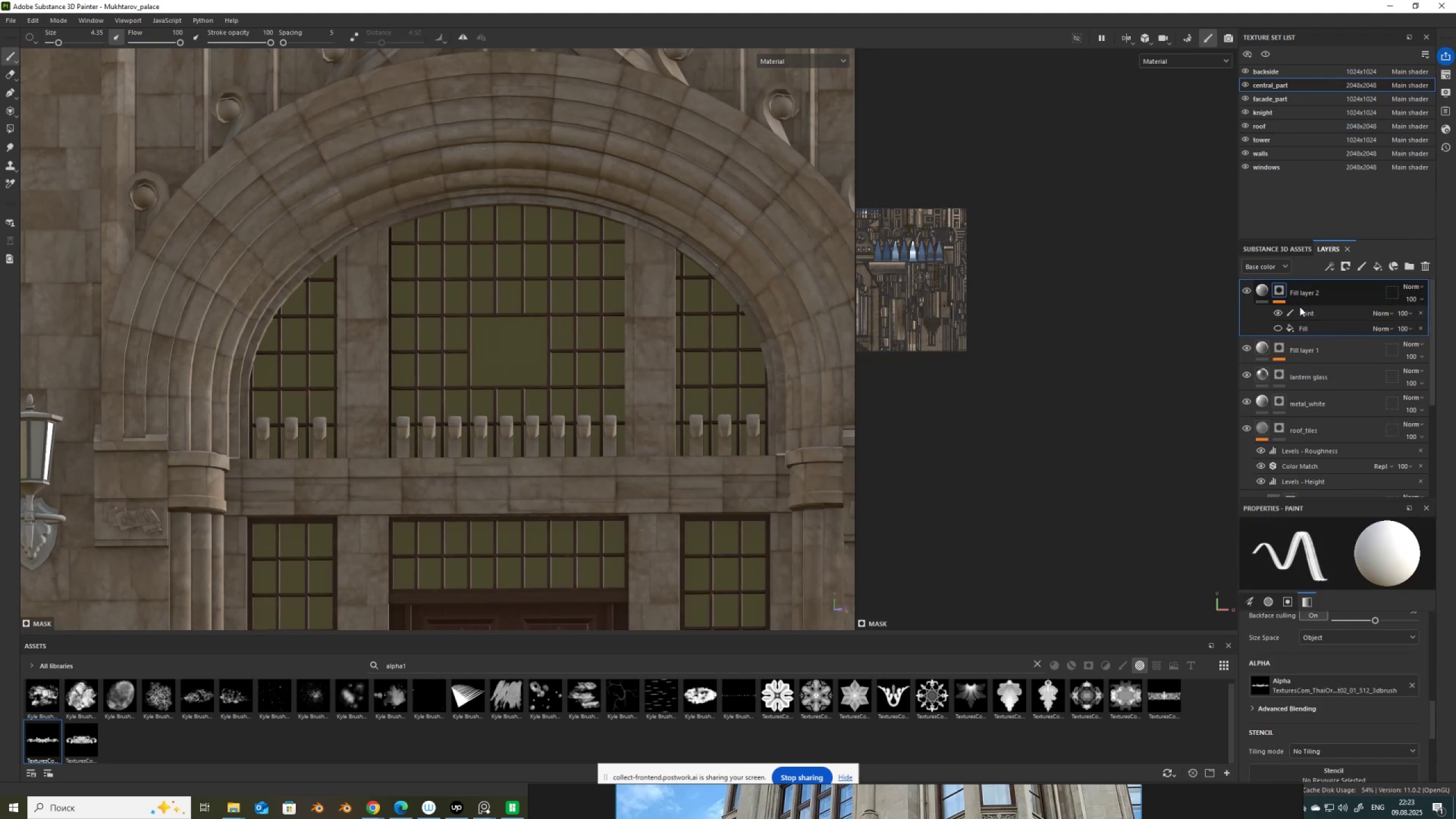 
left_click([1308, 311])
 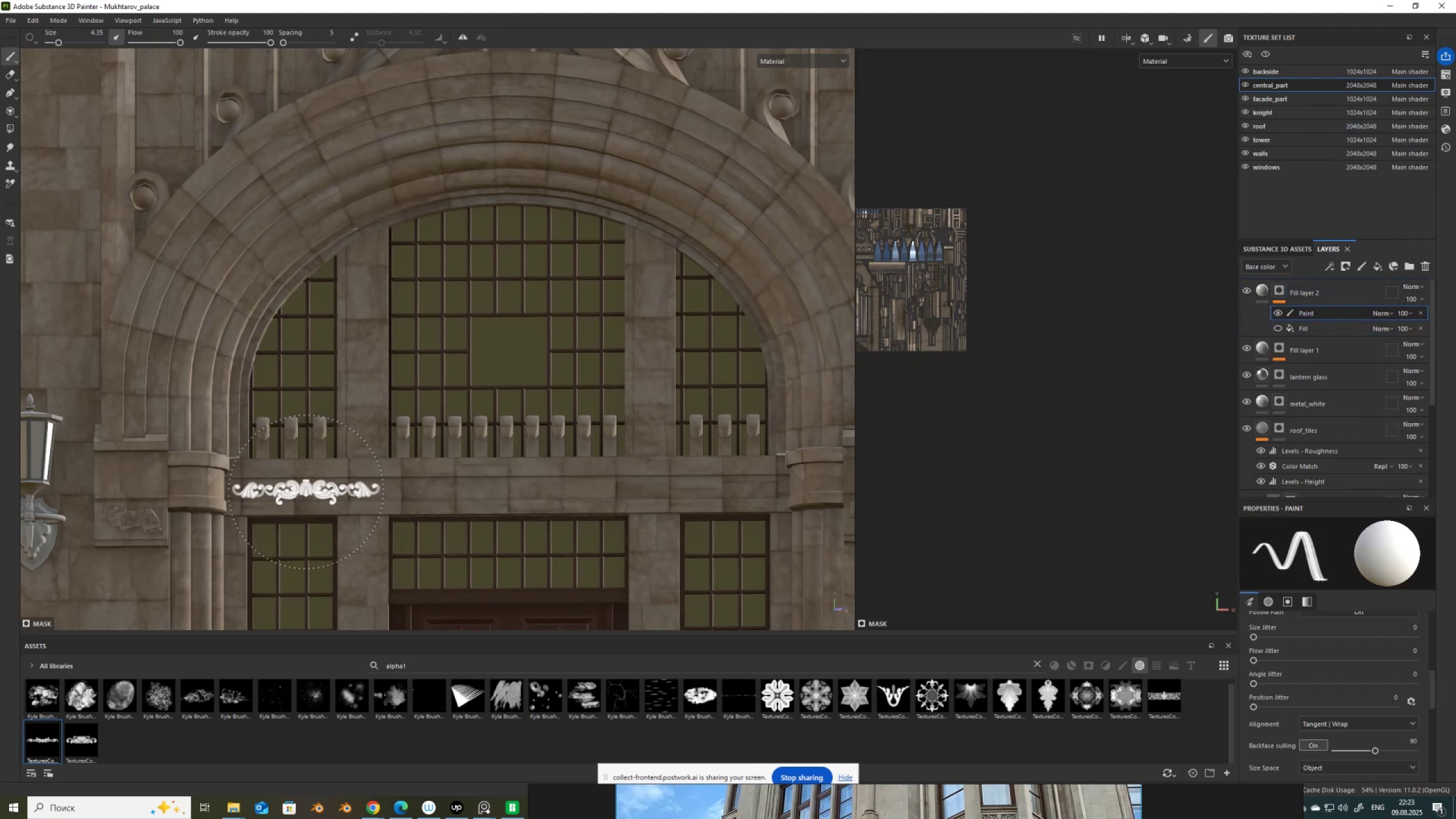 
left_click([308, 489])
 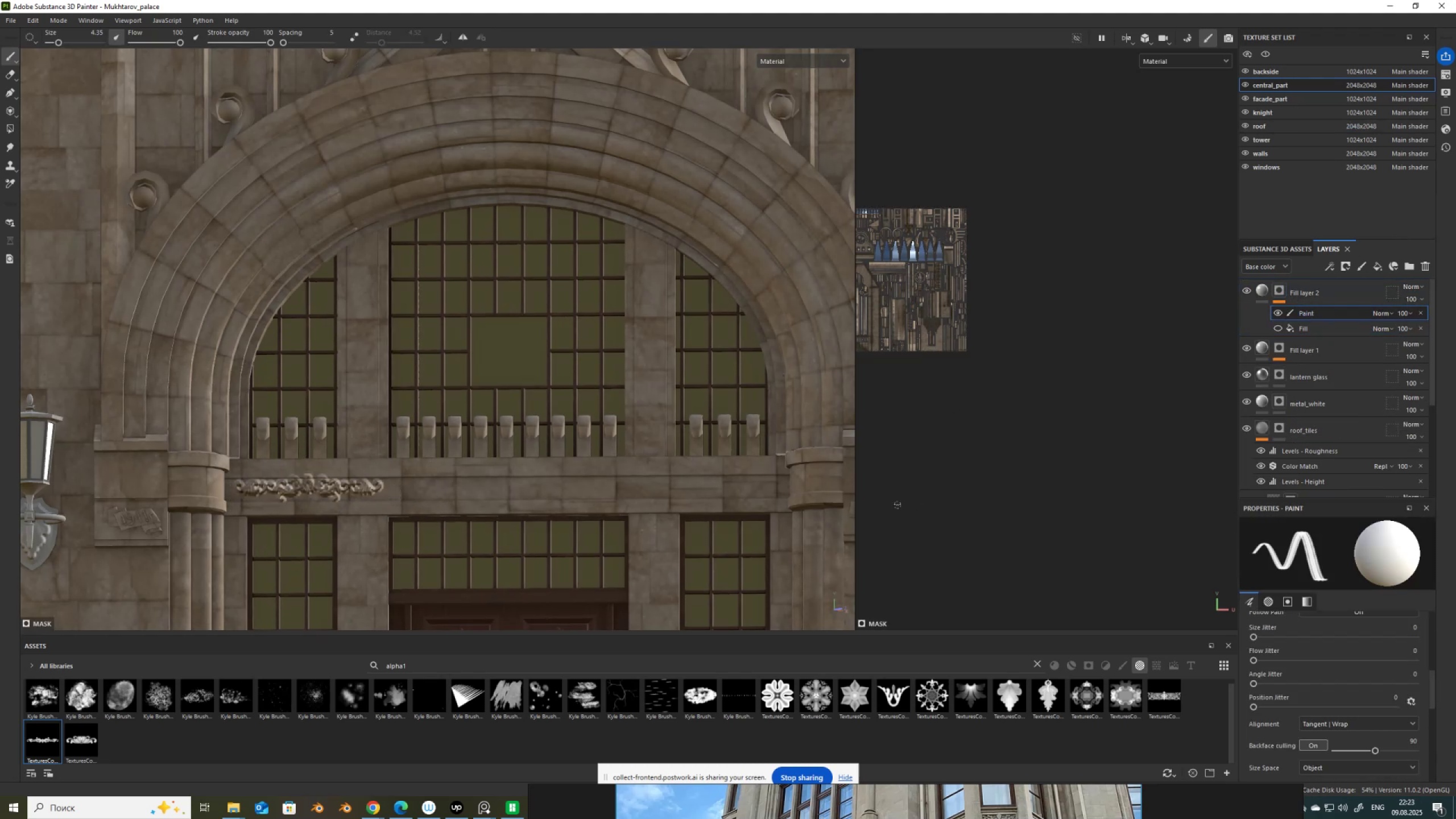 
scroll: coordinate [320, 515], scroll_direction: up, amount: 4.0
 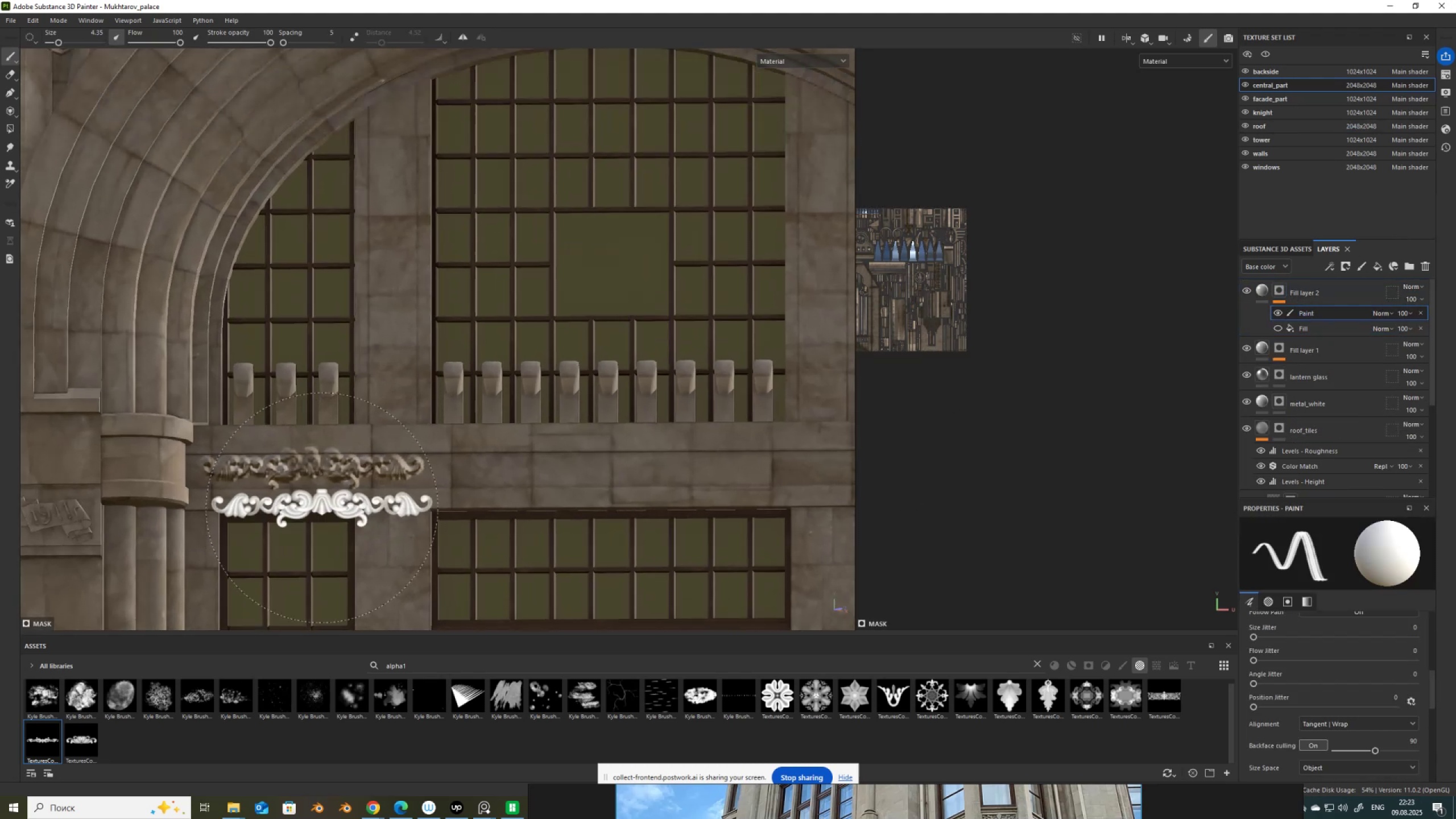 
key(Control+Z)
 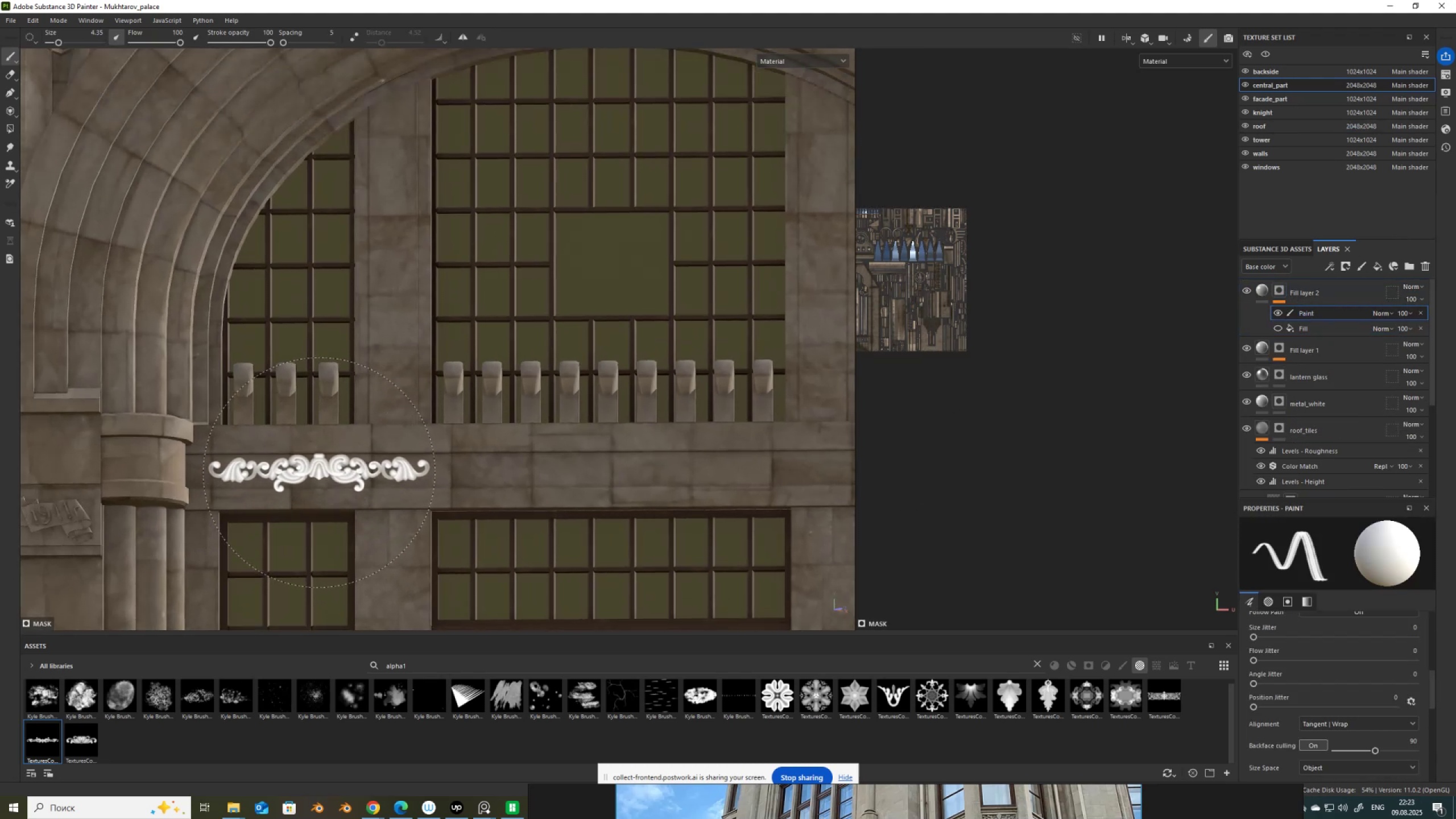 
left_click([319, 473])
 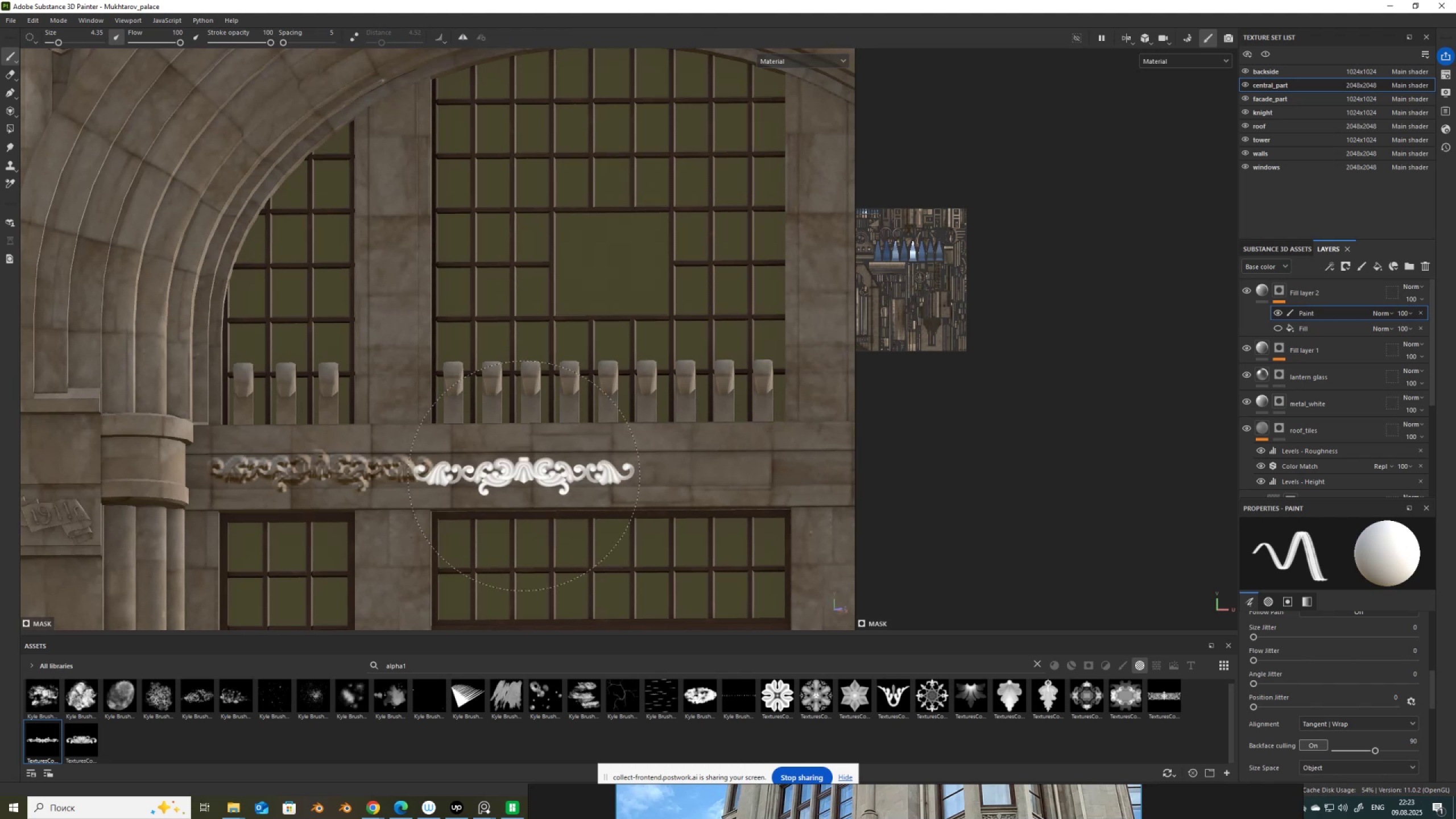 
key(Control+ControlLeft)
 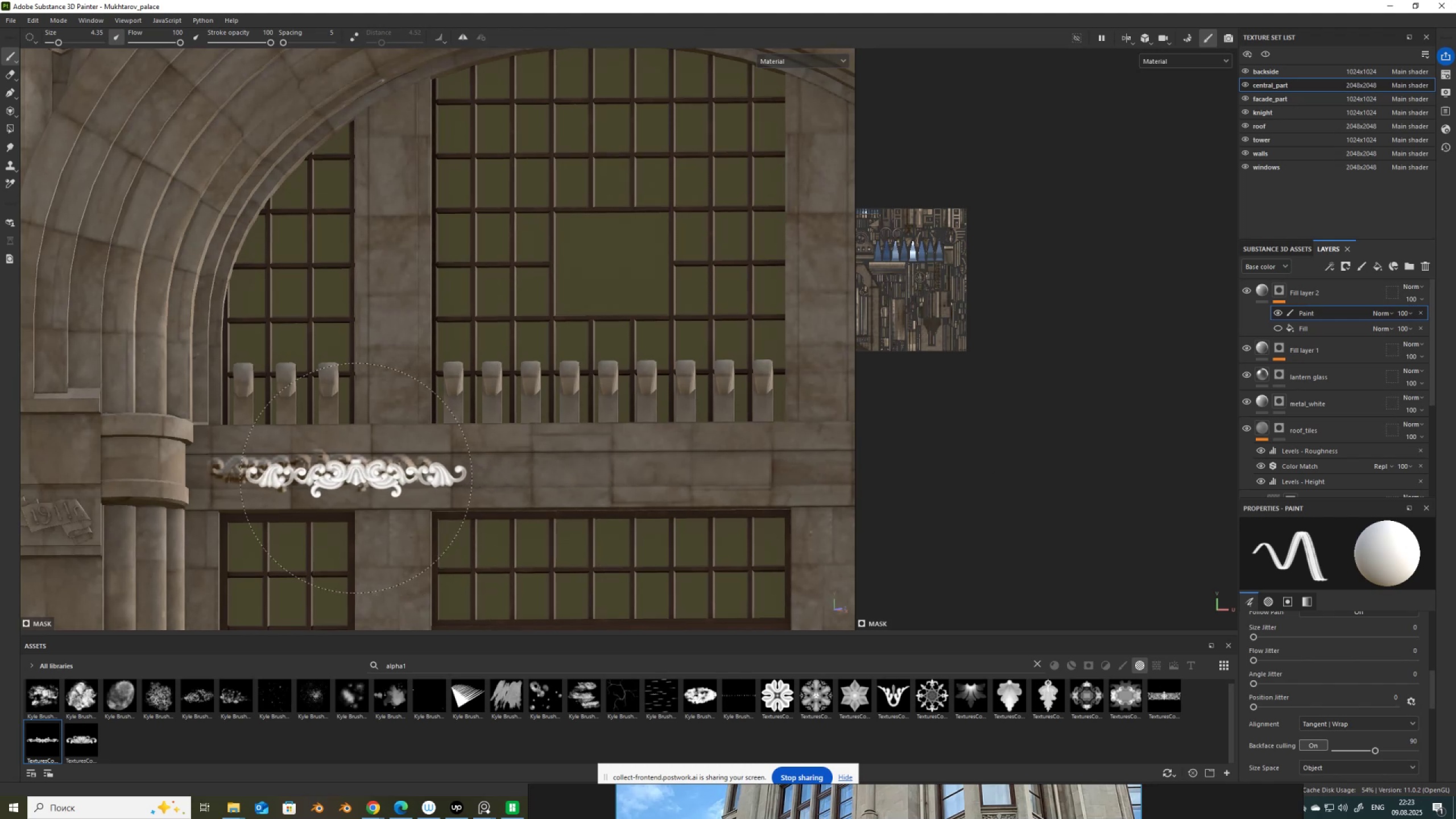 
key(Control+Z)
 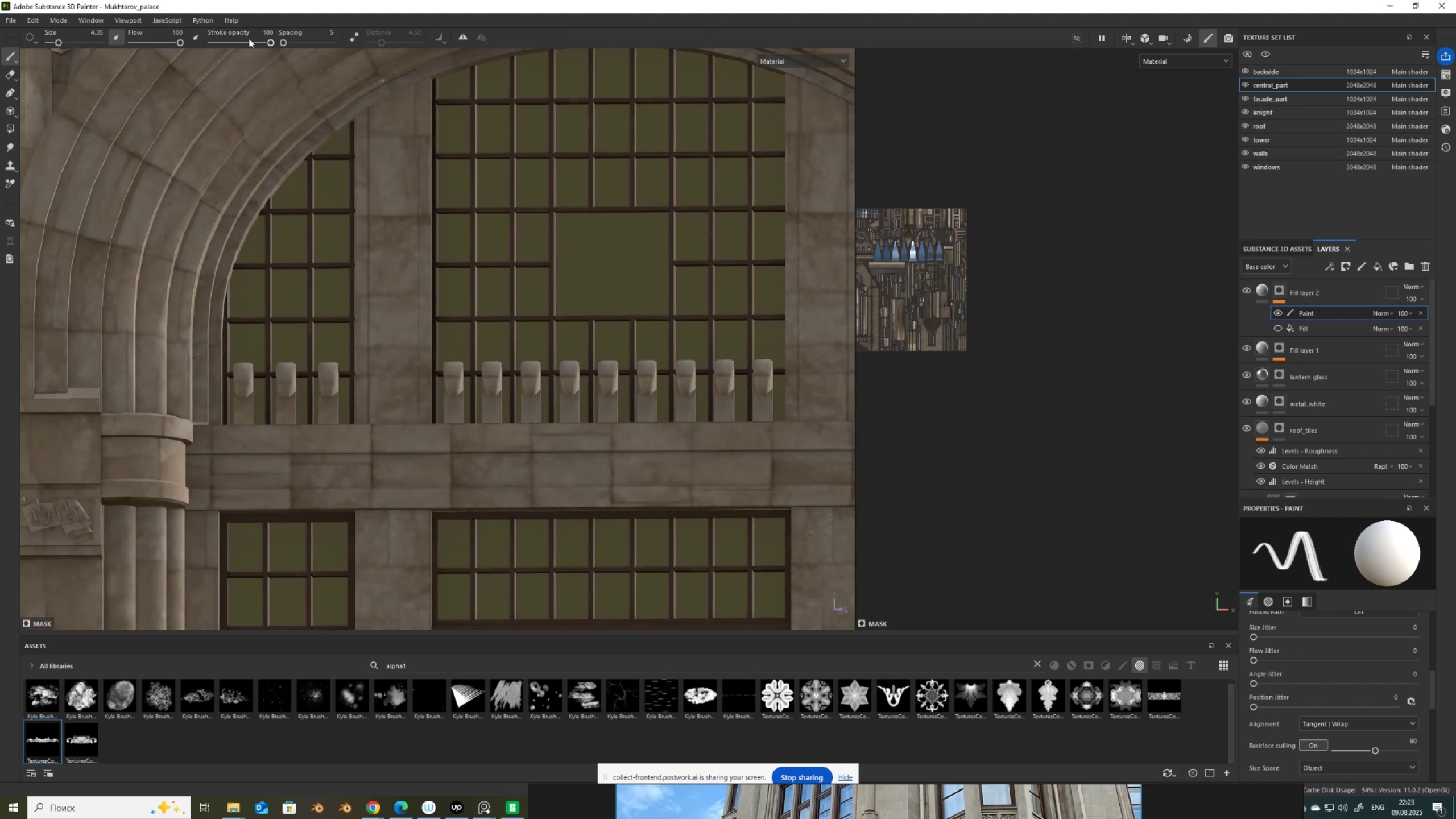 
left_click([230, 40])
 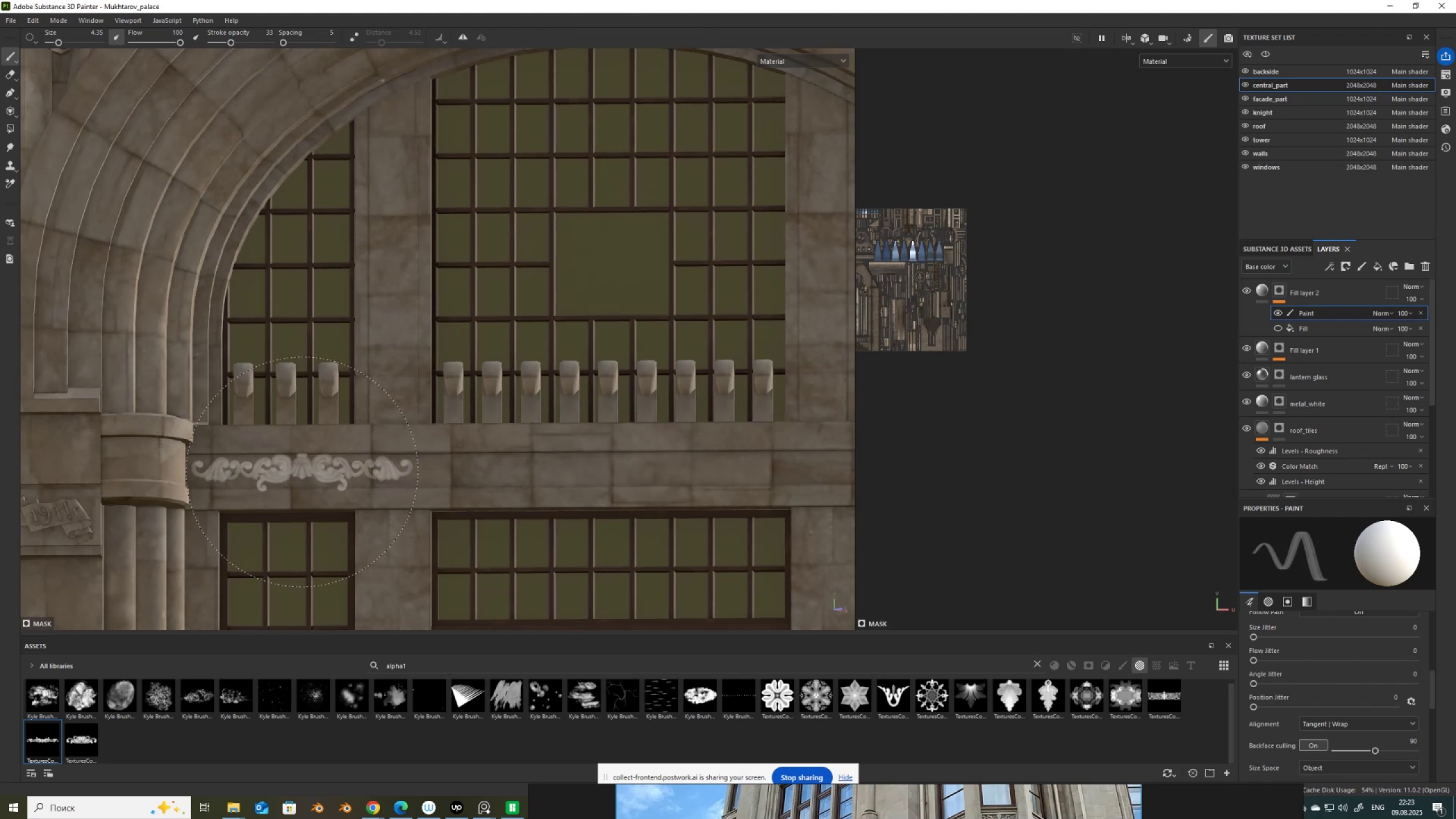 
left_click([300, 471])
 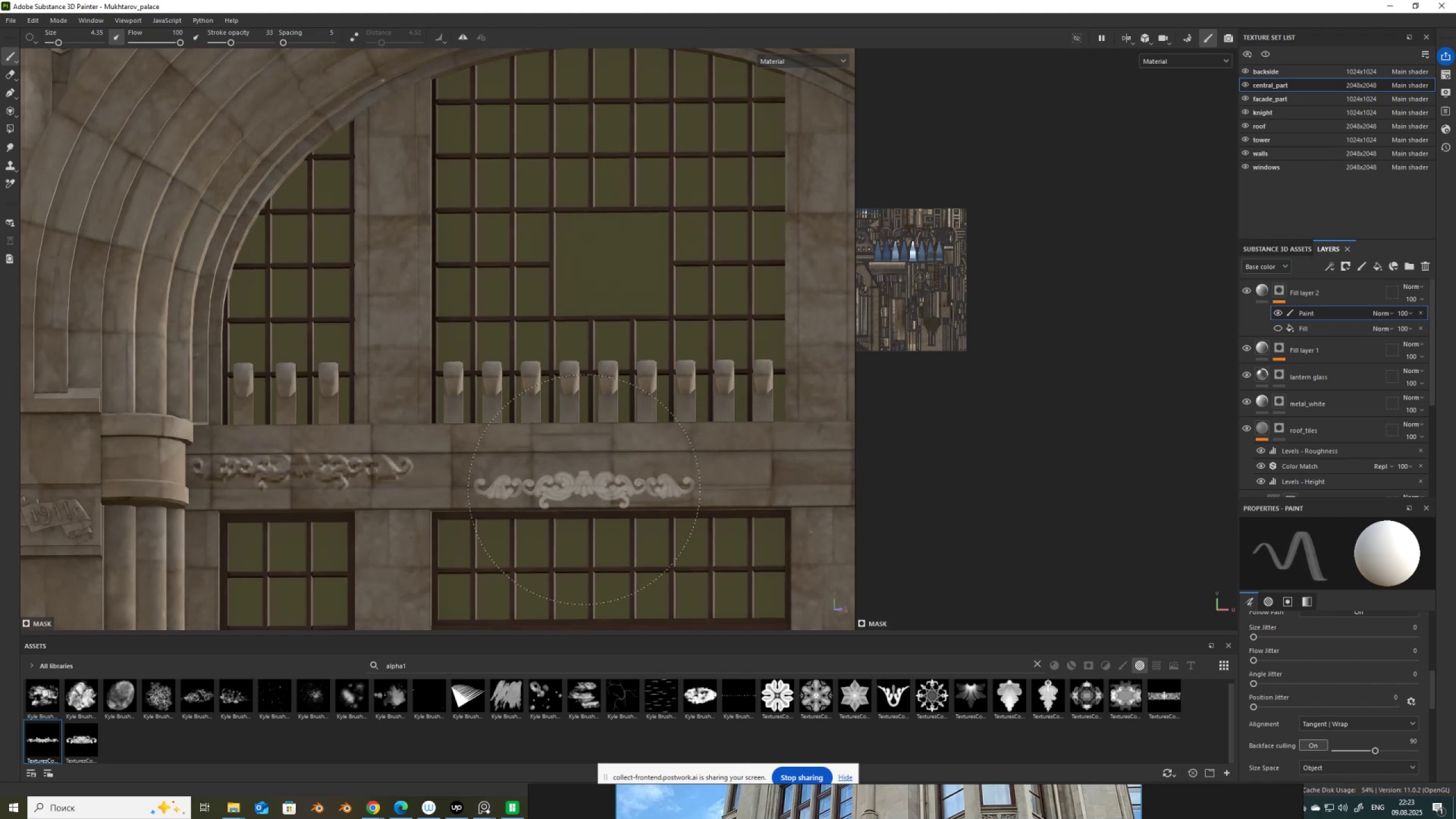 
scroll: coordinate [497, 452], scroll_direction: down, amount: 3.0
 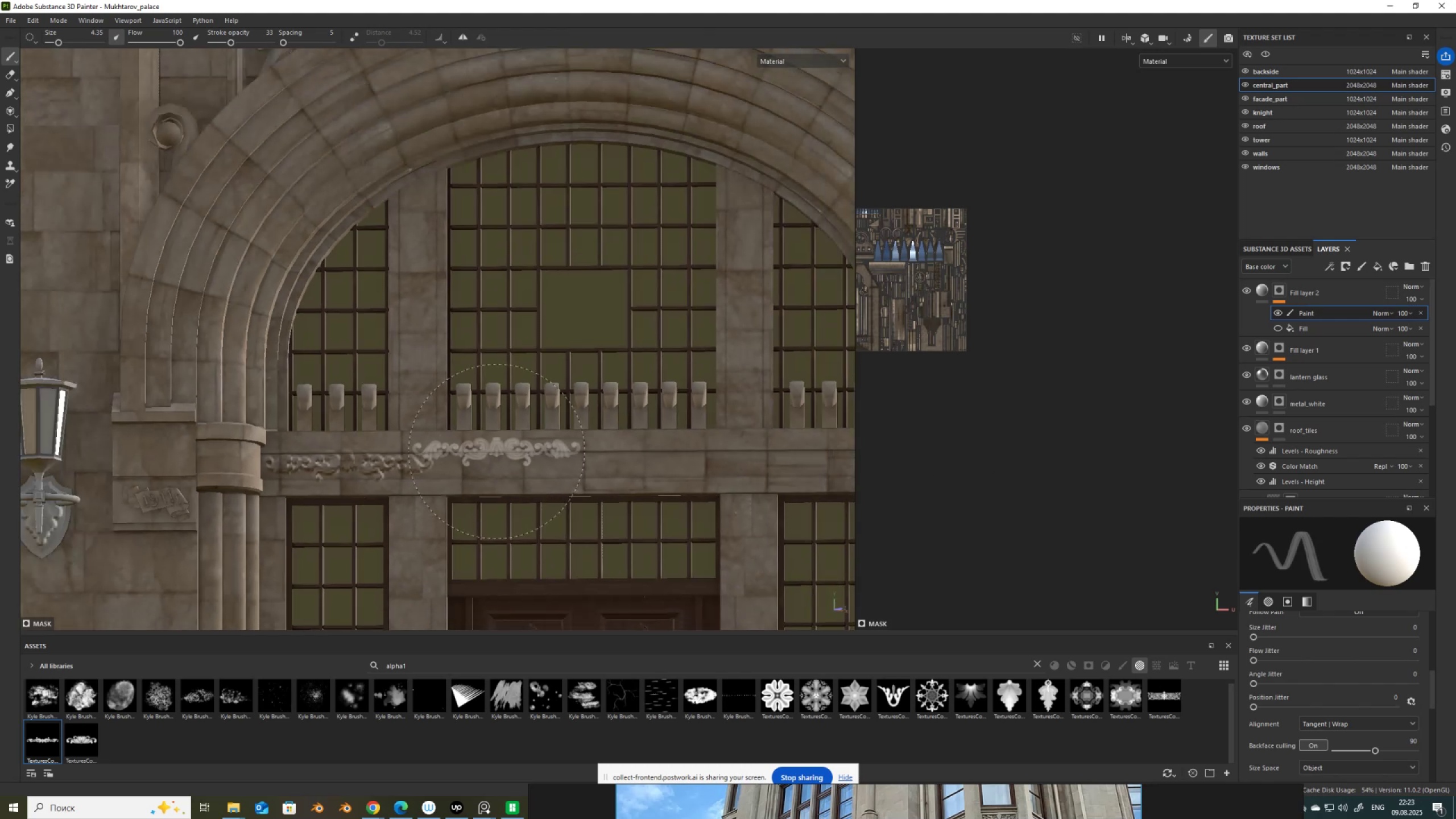 
hold_key(key=AltLeft, duration=1.5)
 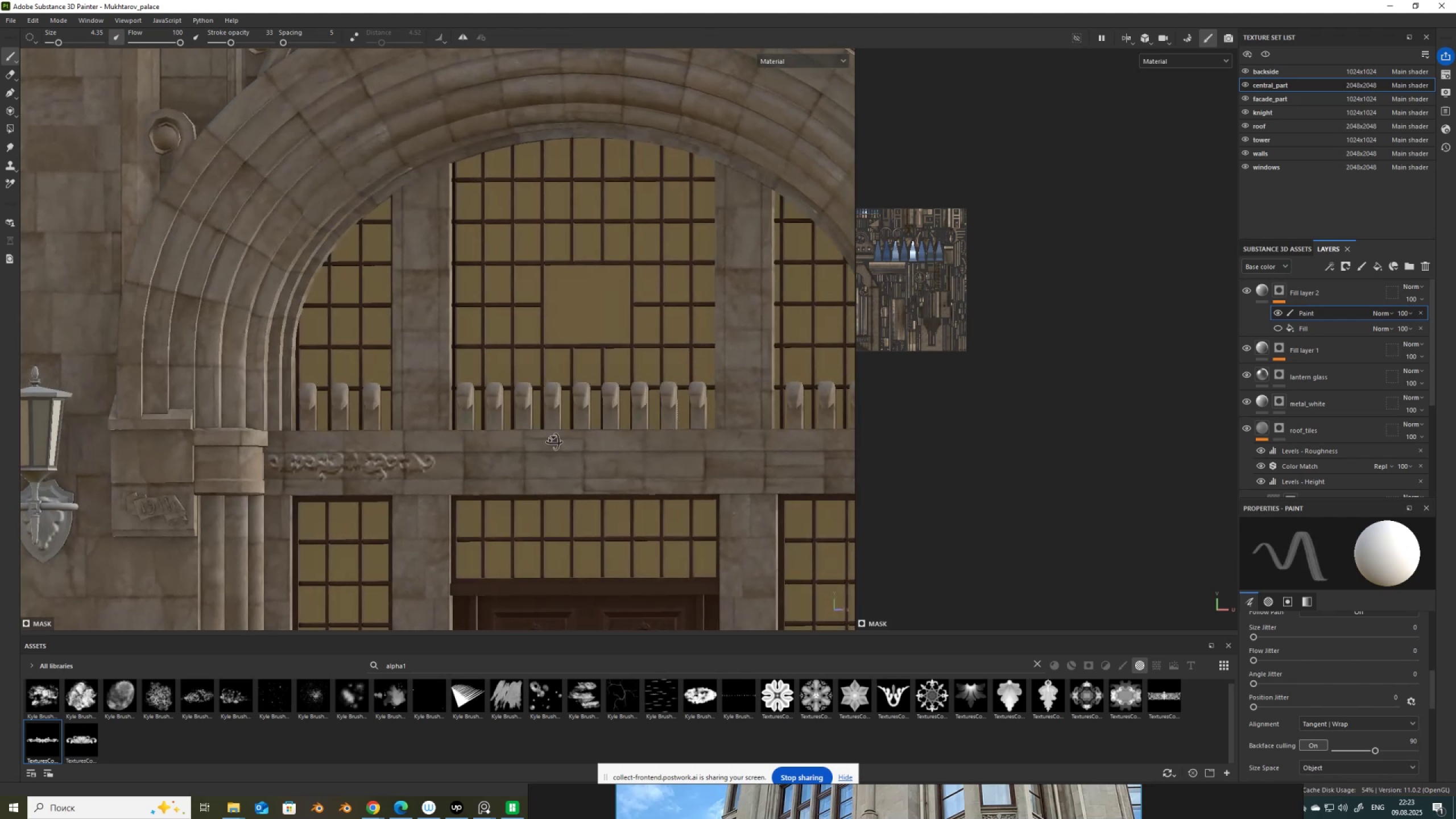 
left_click([582, 468])
 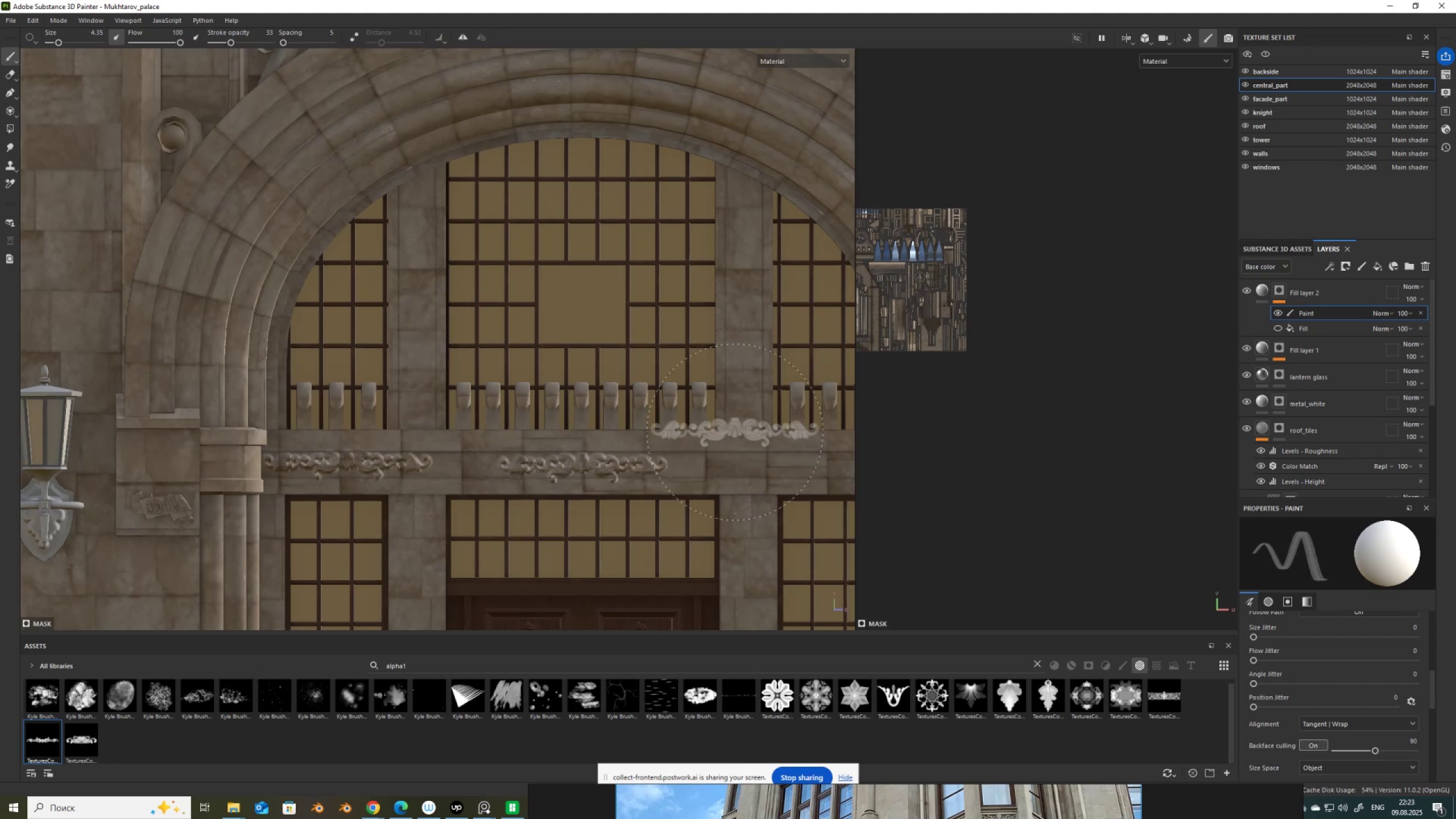 
scroll: coordinate [641, 433], scroll_direction: none, amount: 0.0
 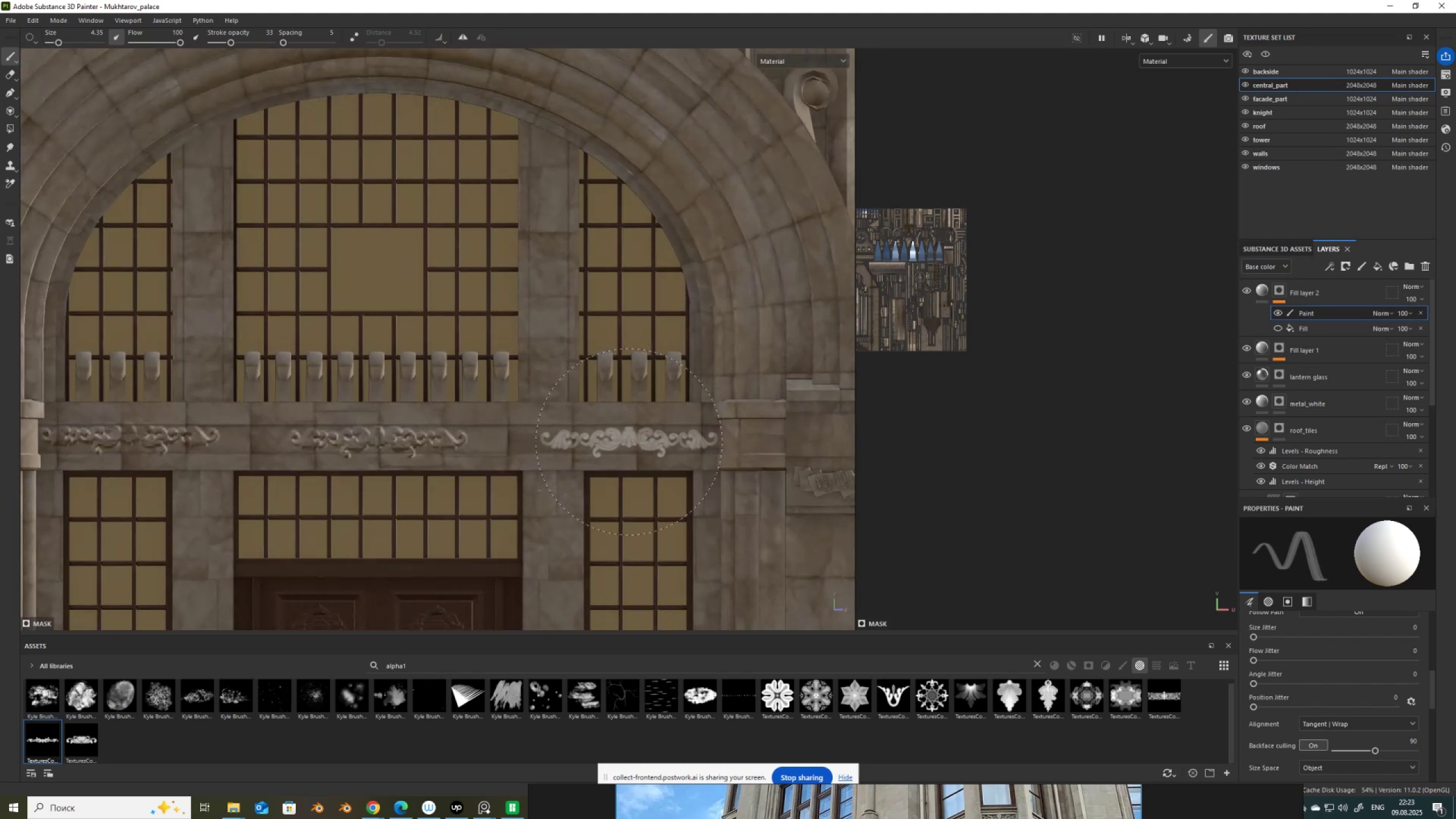 
left_click([630, 442])
 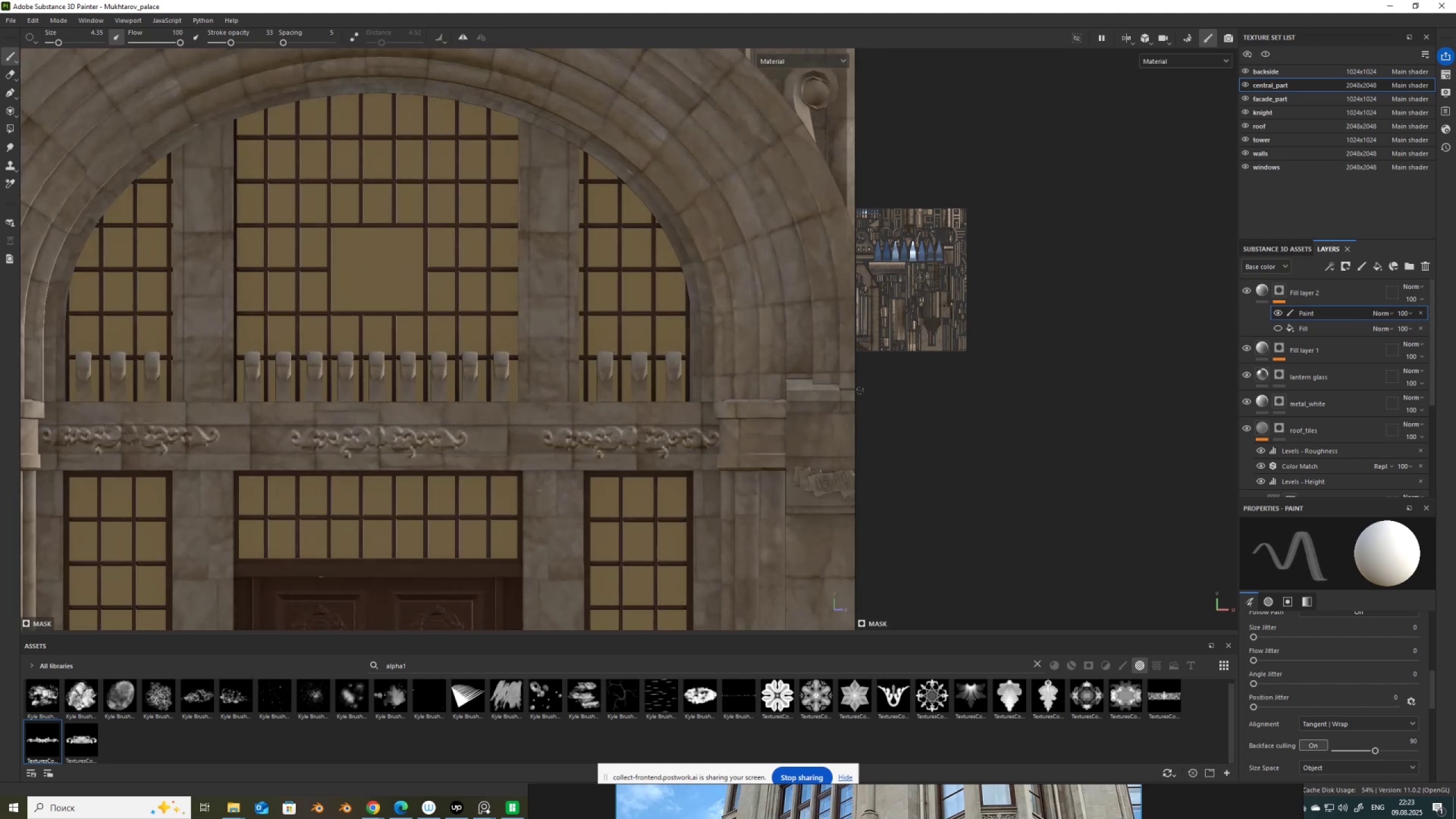 
scroll: coordinate [593, 347], scroll_direction: down, amount: 3.0
 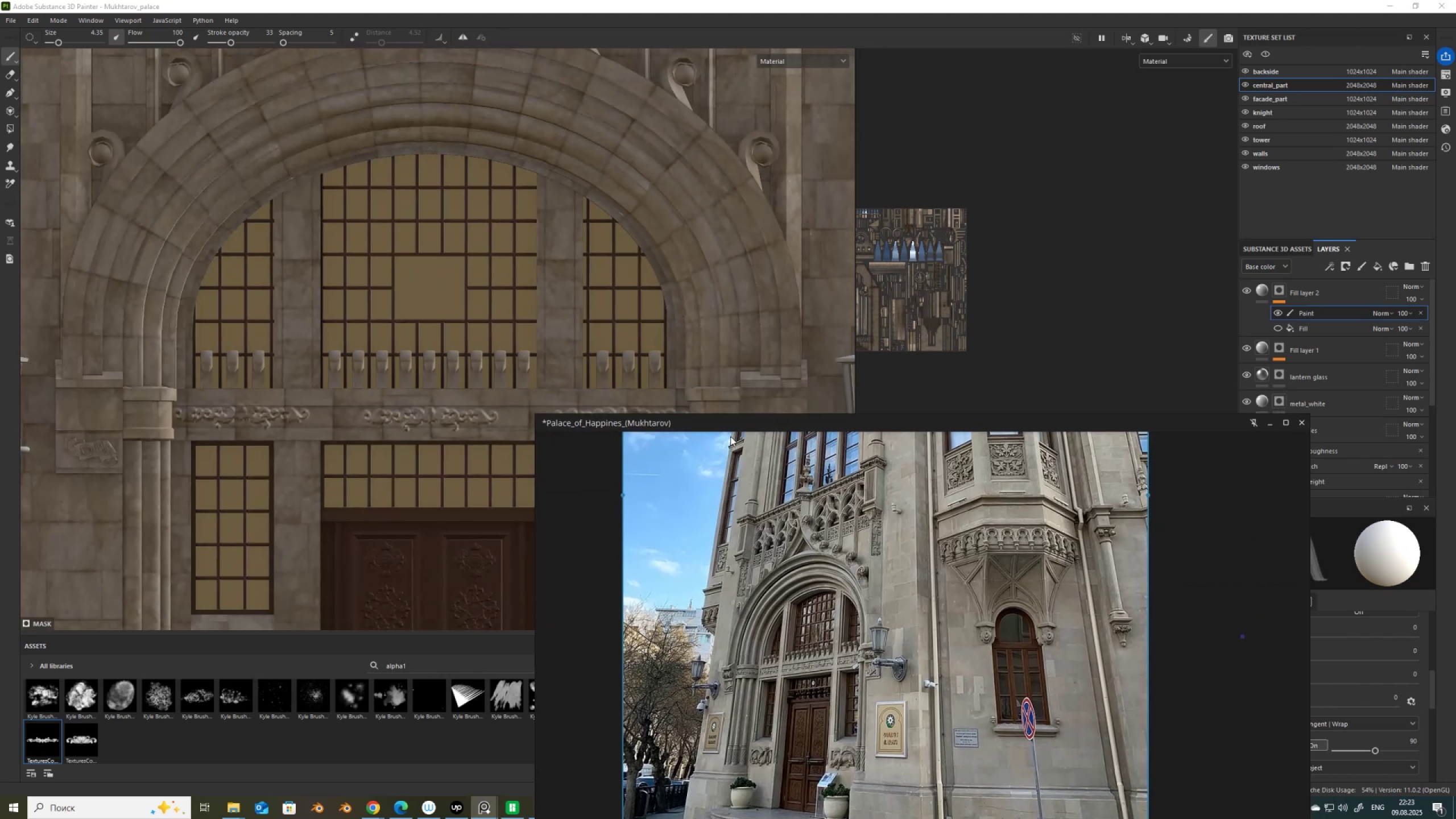 
scroll: coordinate [769, 658], scroll_direction: up, amount: 4.0
 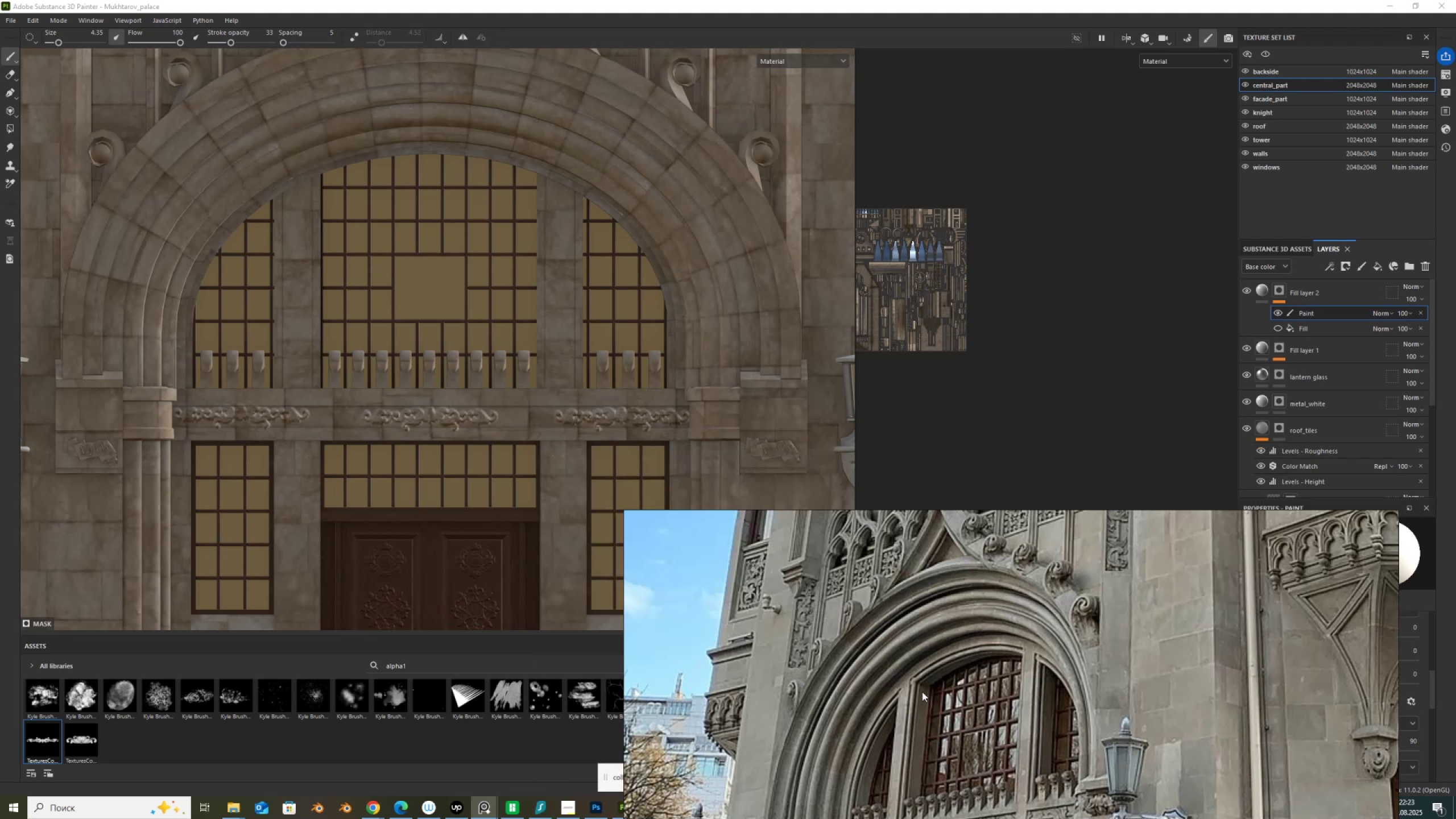 
left_click([322, 412])
 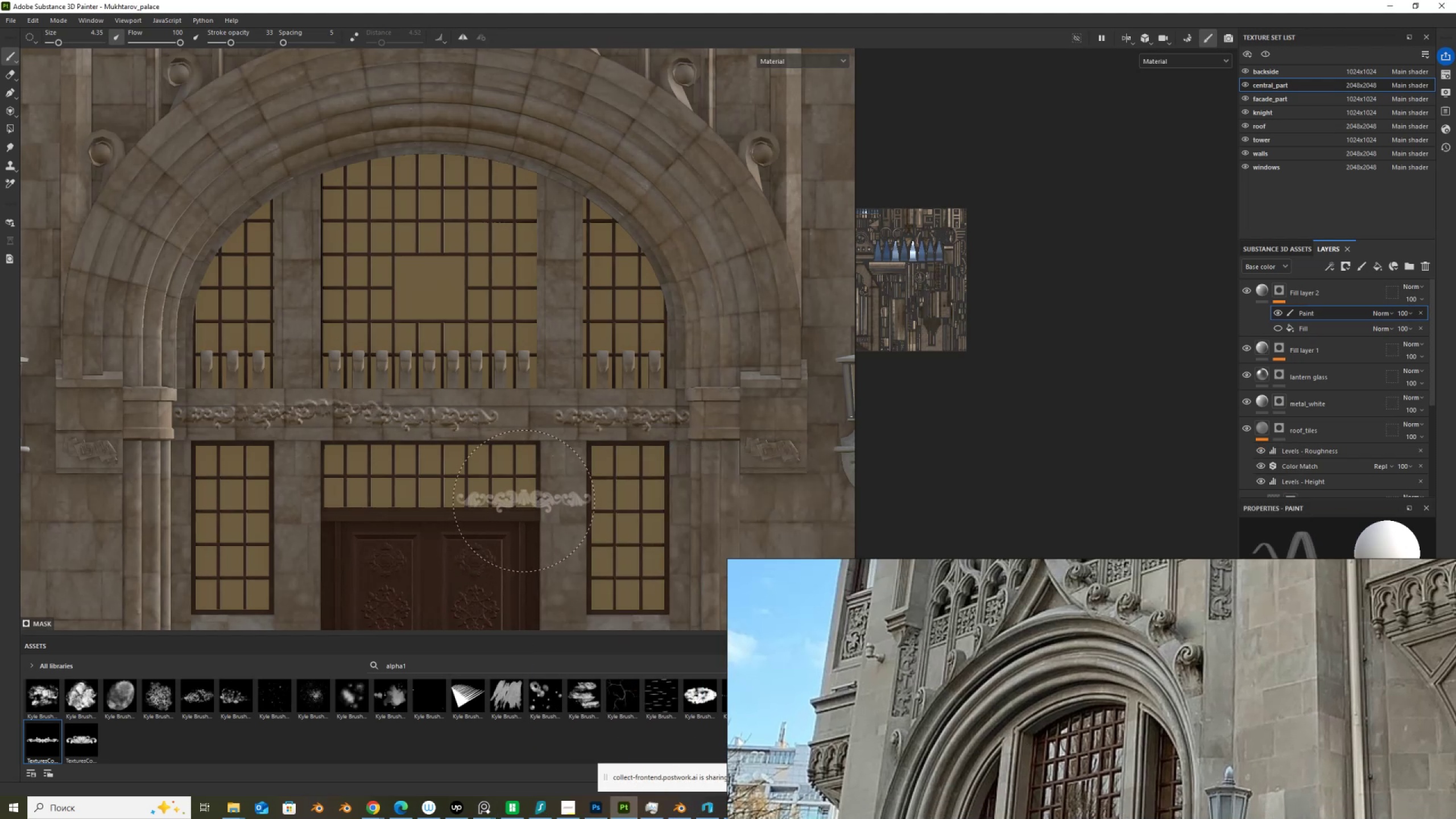 
key(Control+Z)
 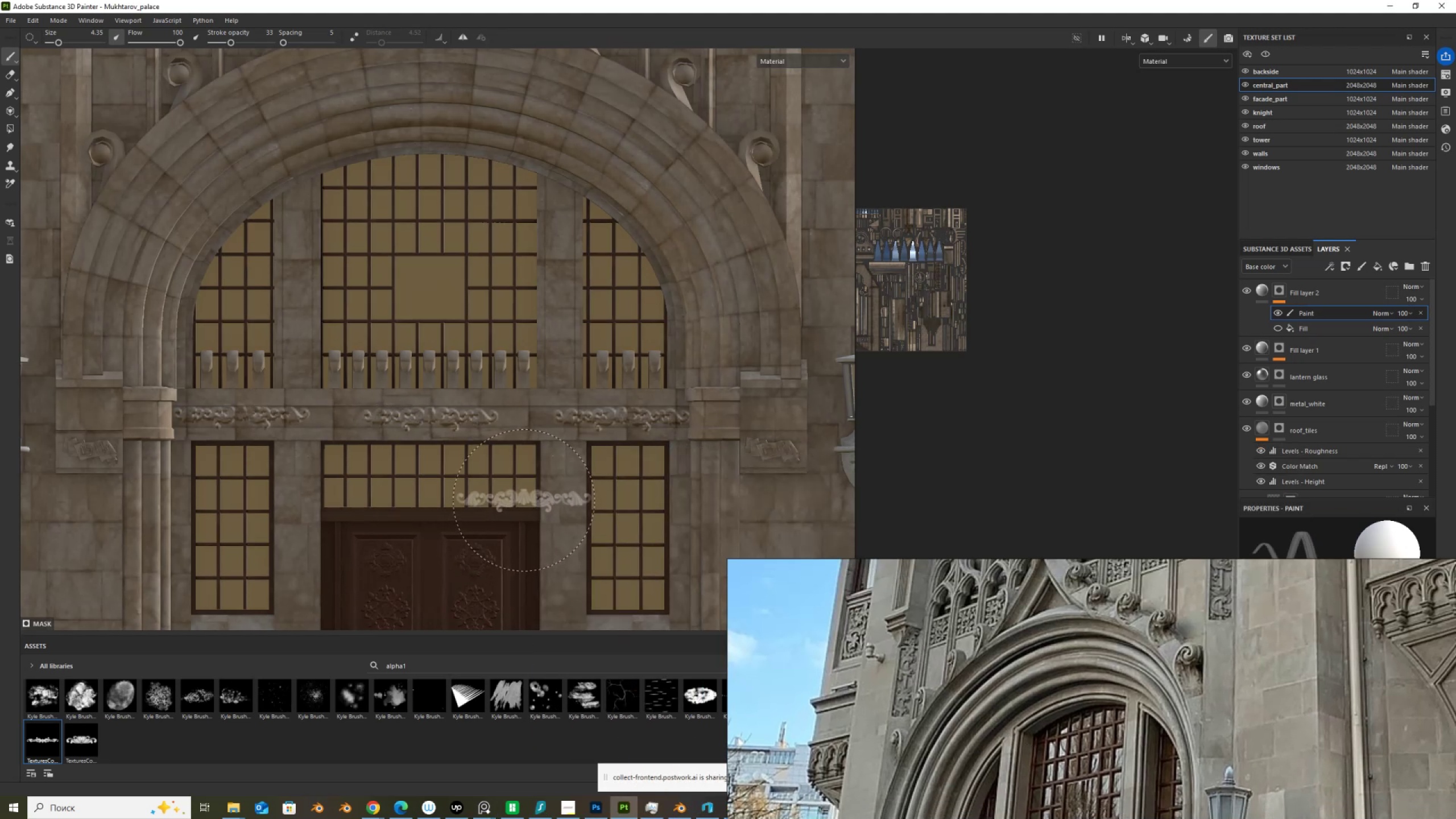 
key(Control+Z)
 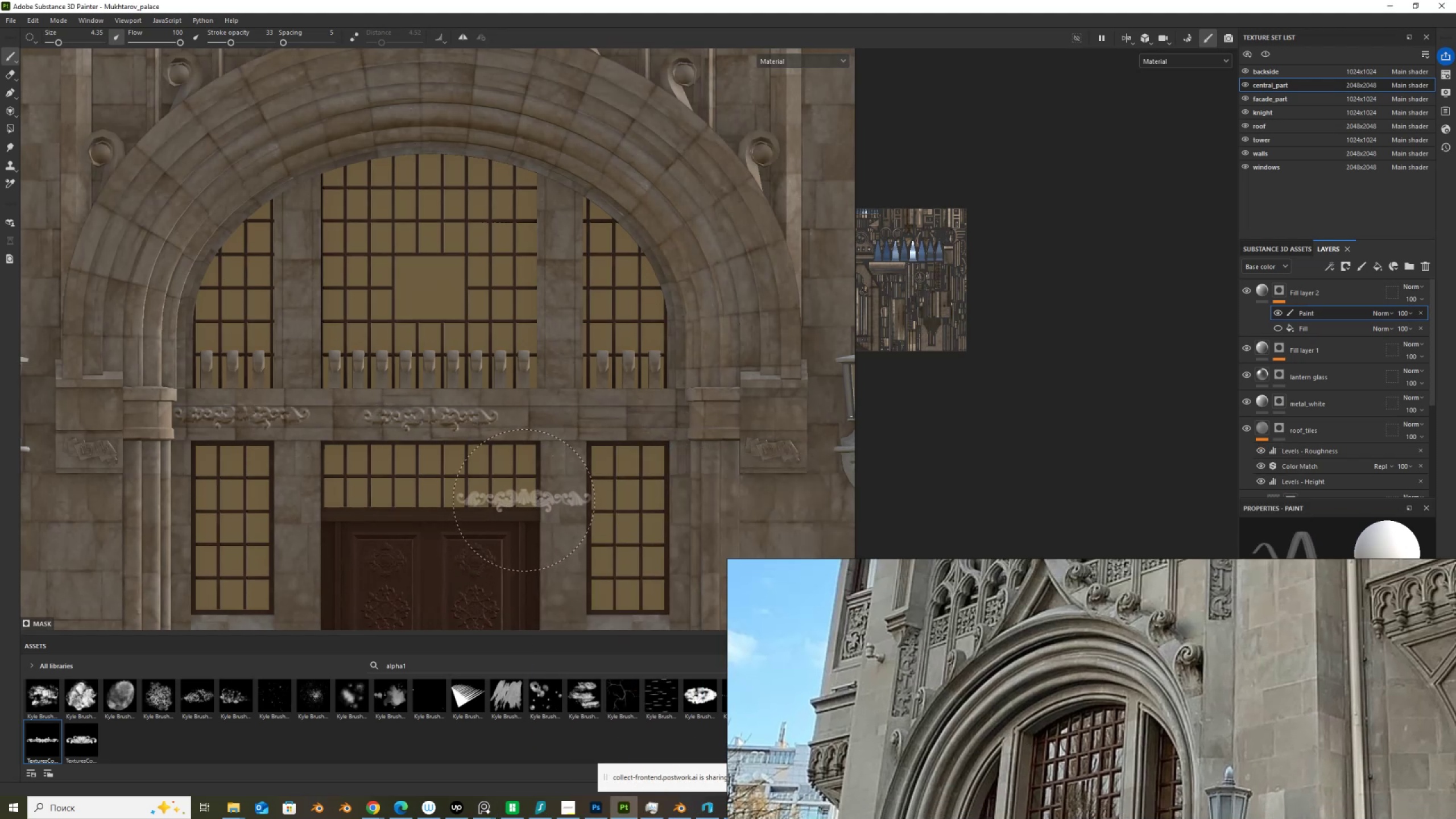 
key(Control+Z)
 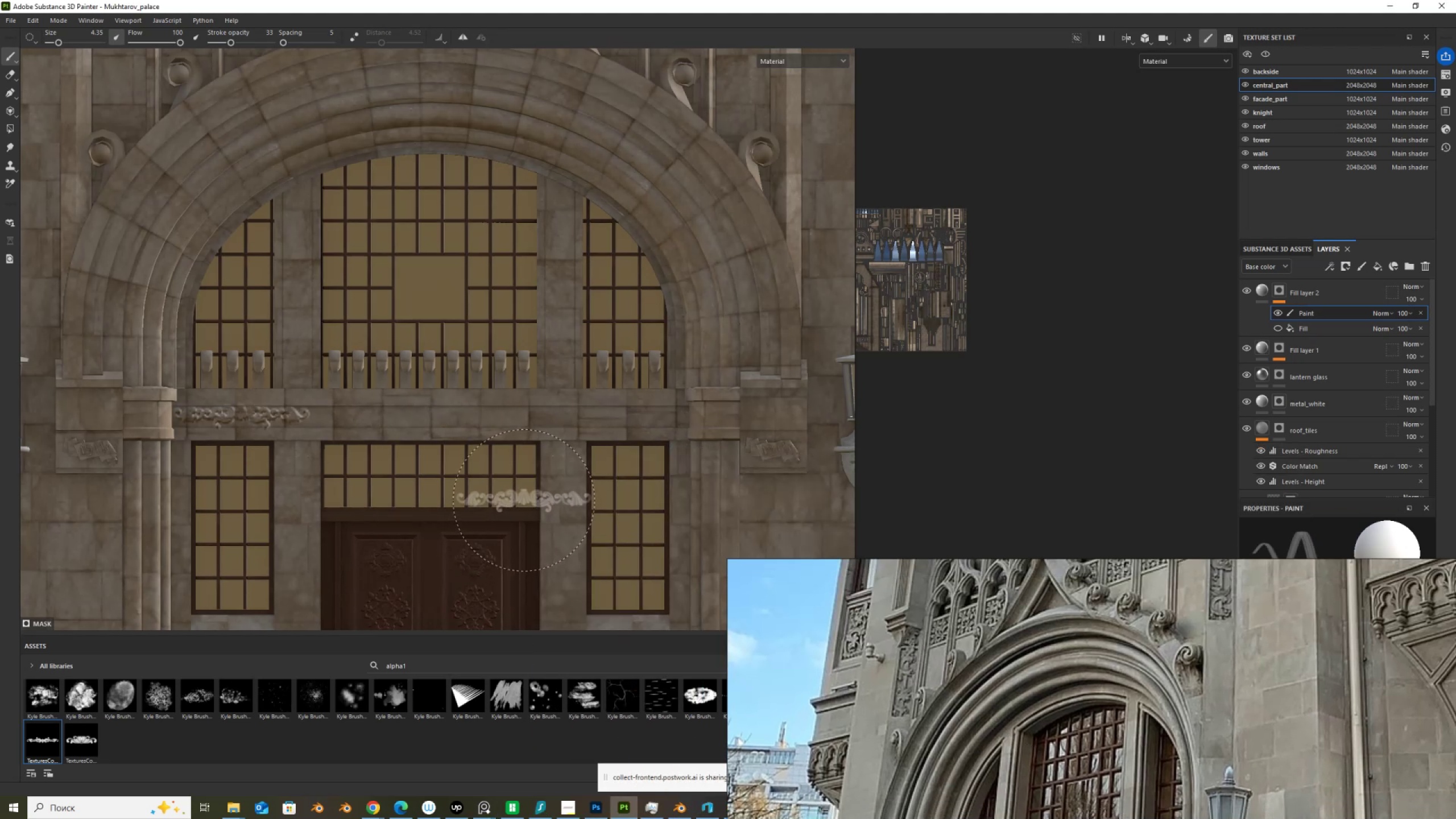 
key(Control+ControlLeft)
 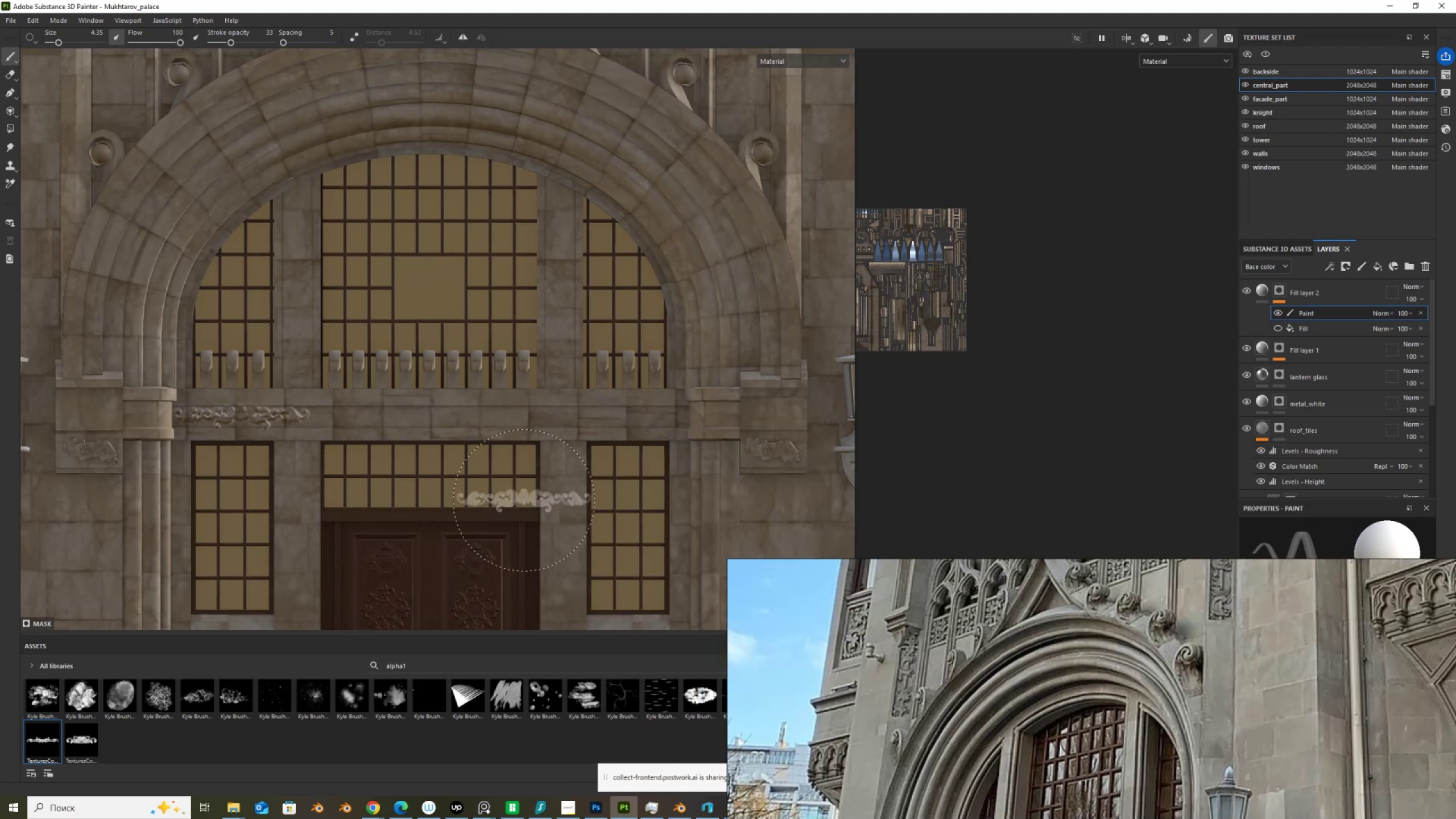 
key(Control+Z)
 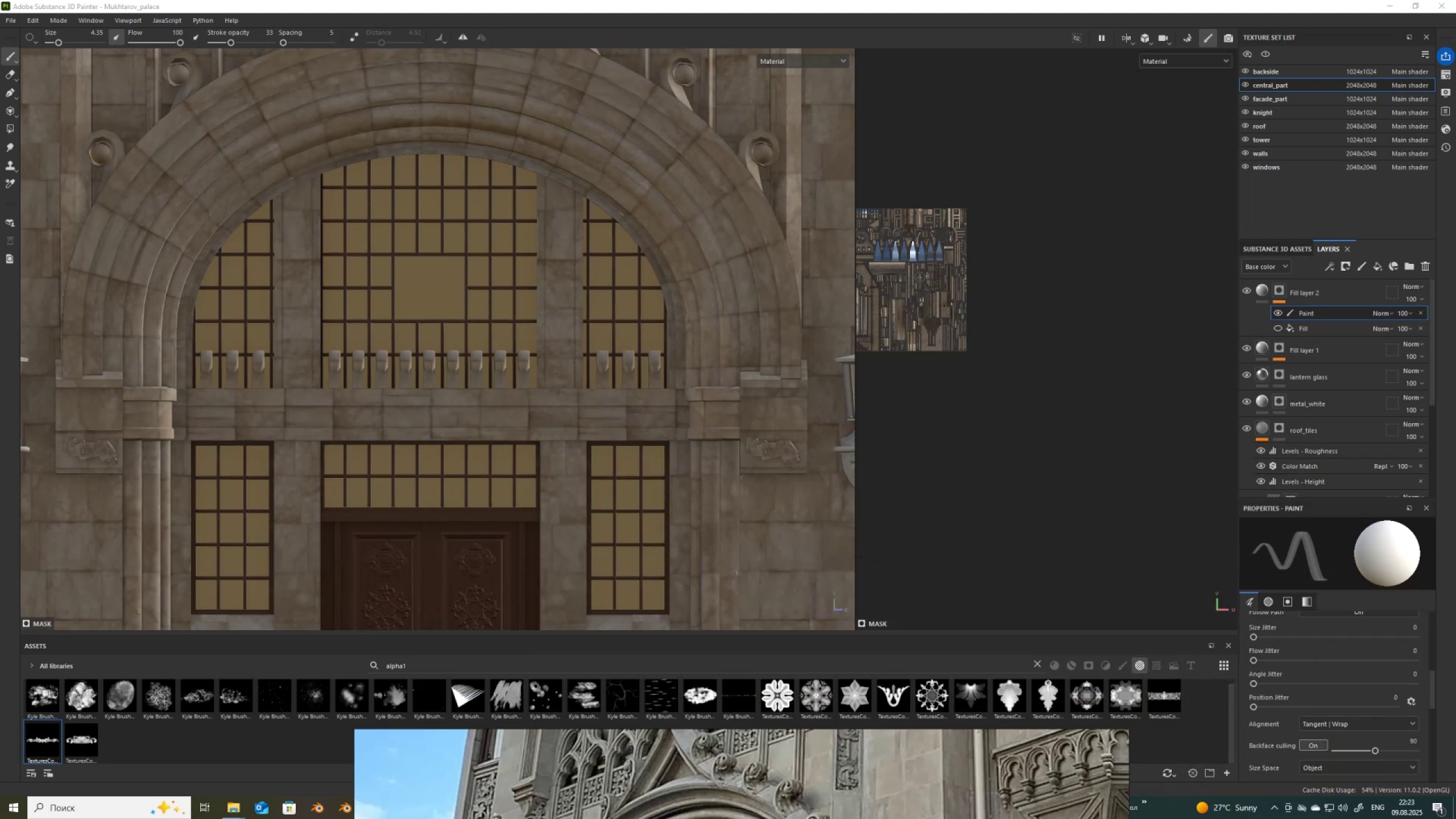 
scroll: coordinate [1287, 704], scroll_direction: down, amount: 5.0
 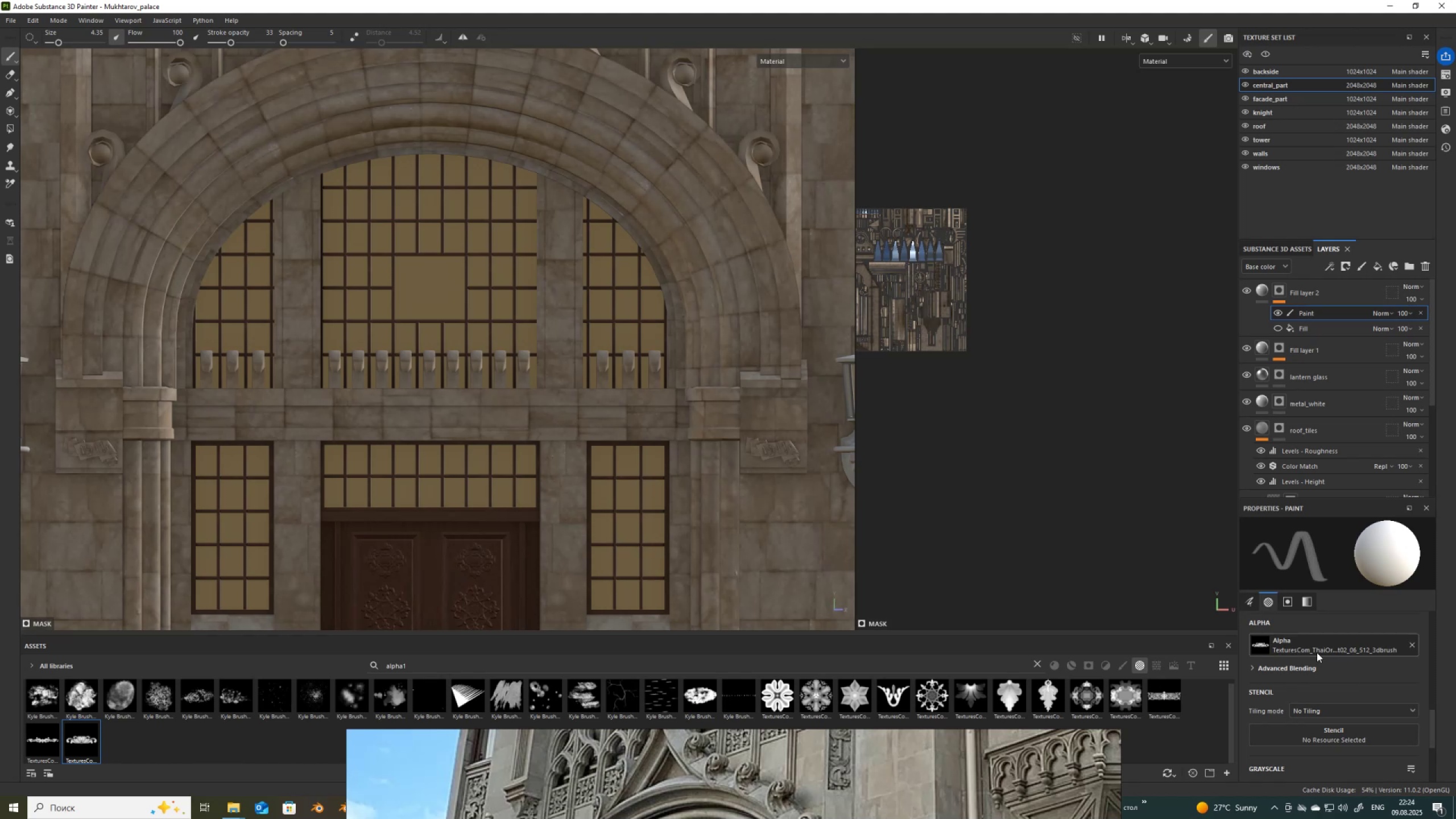 
wait(8.62)
 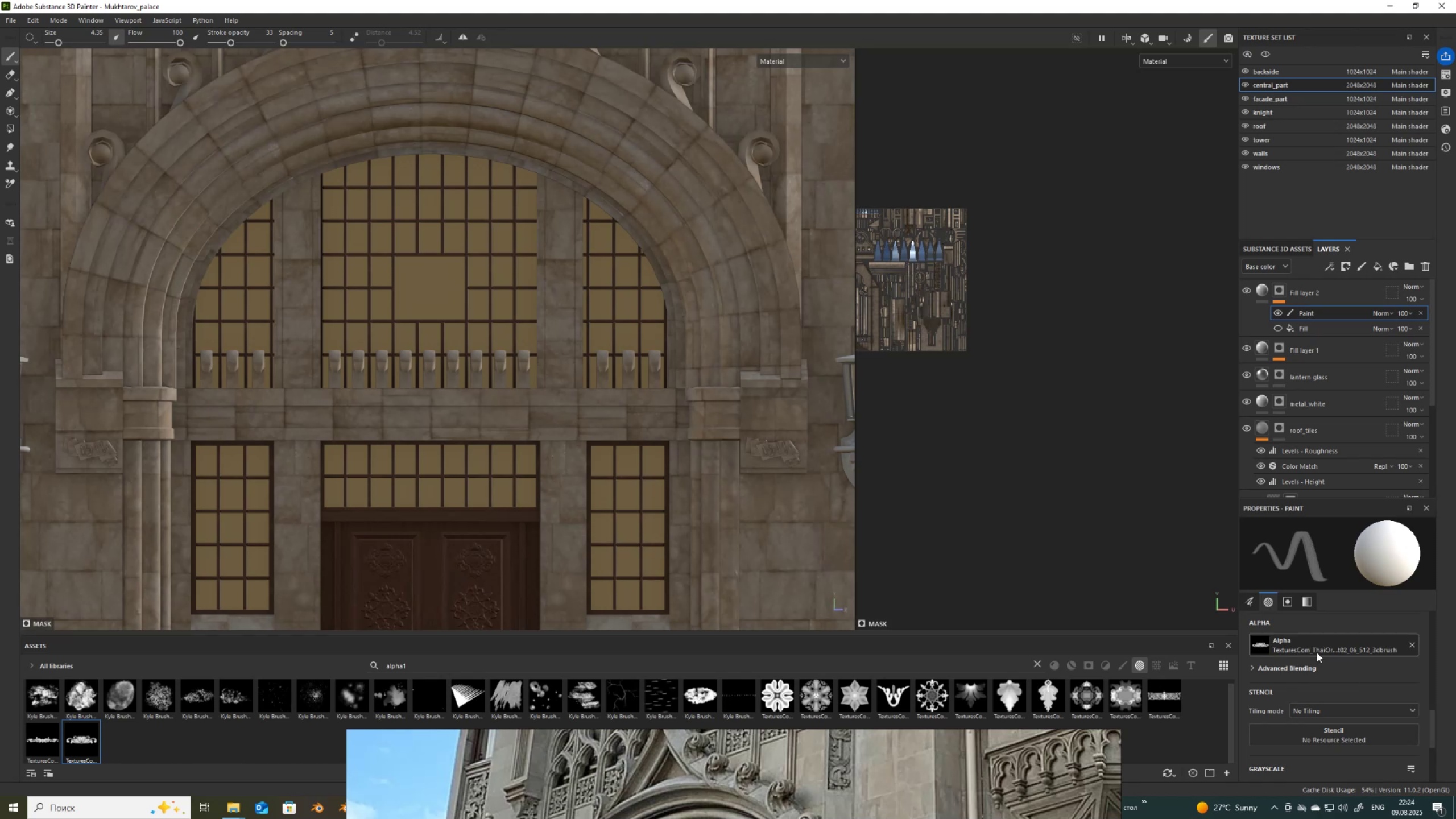 
left_click([242, 420])
 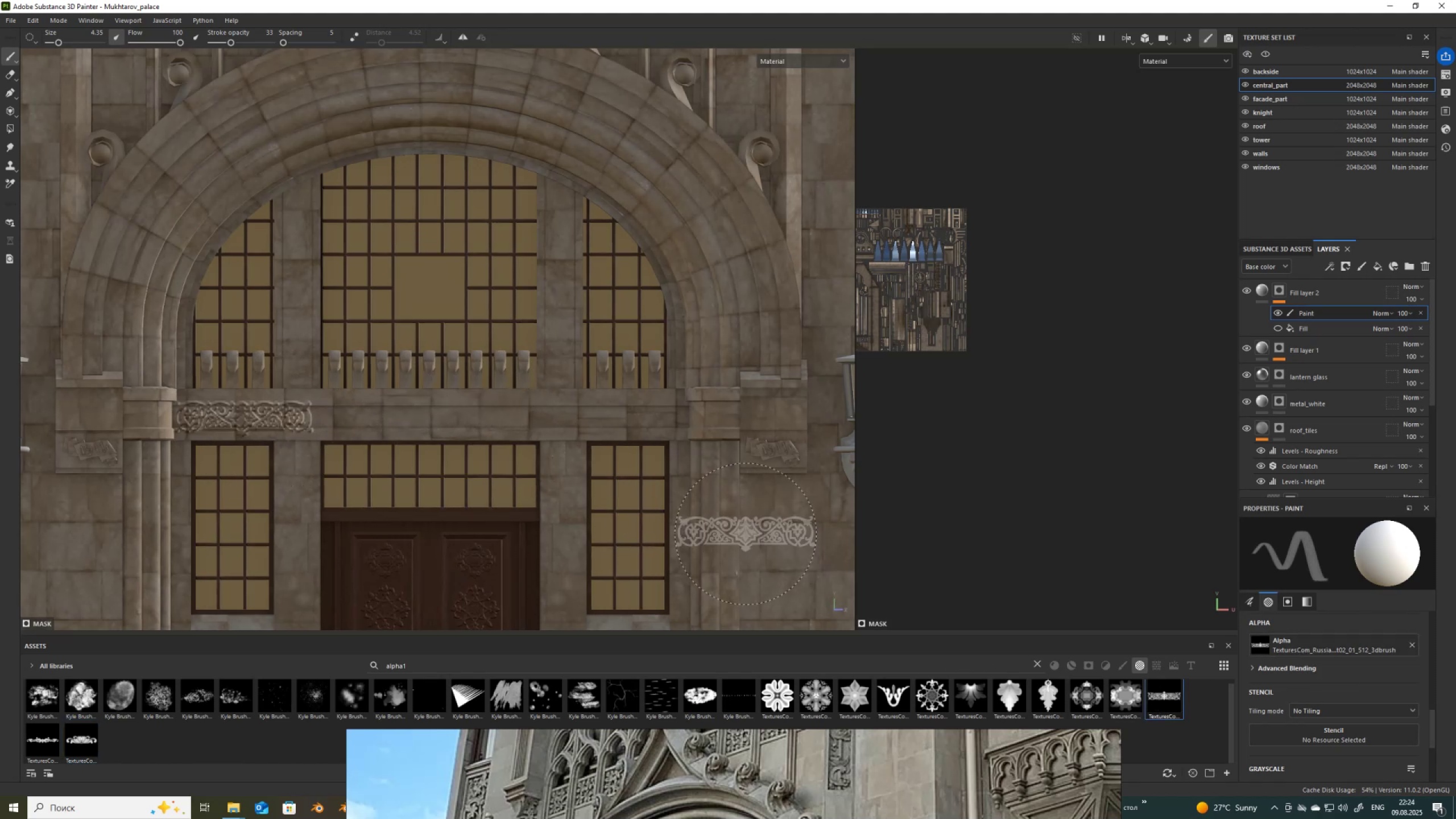 
key(Control+ControlLeft)
 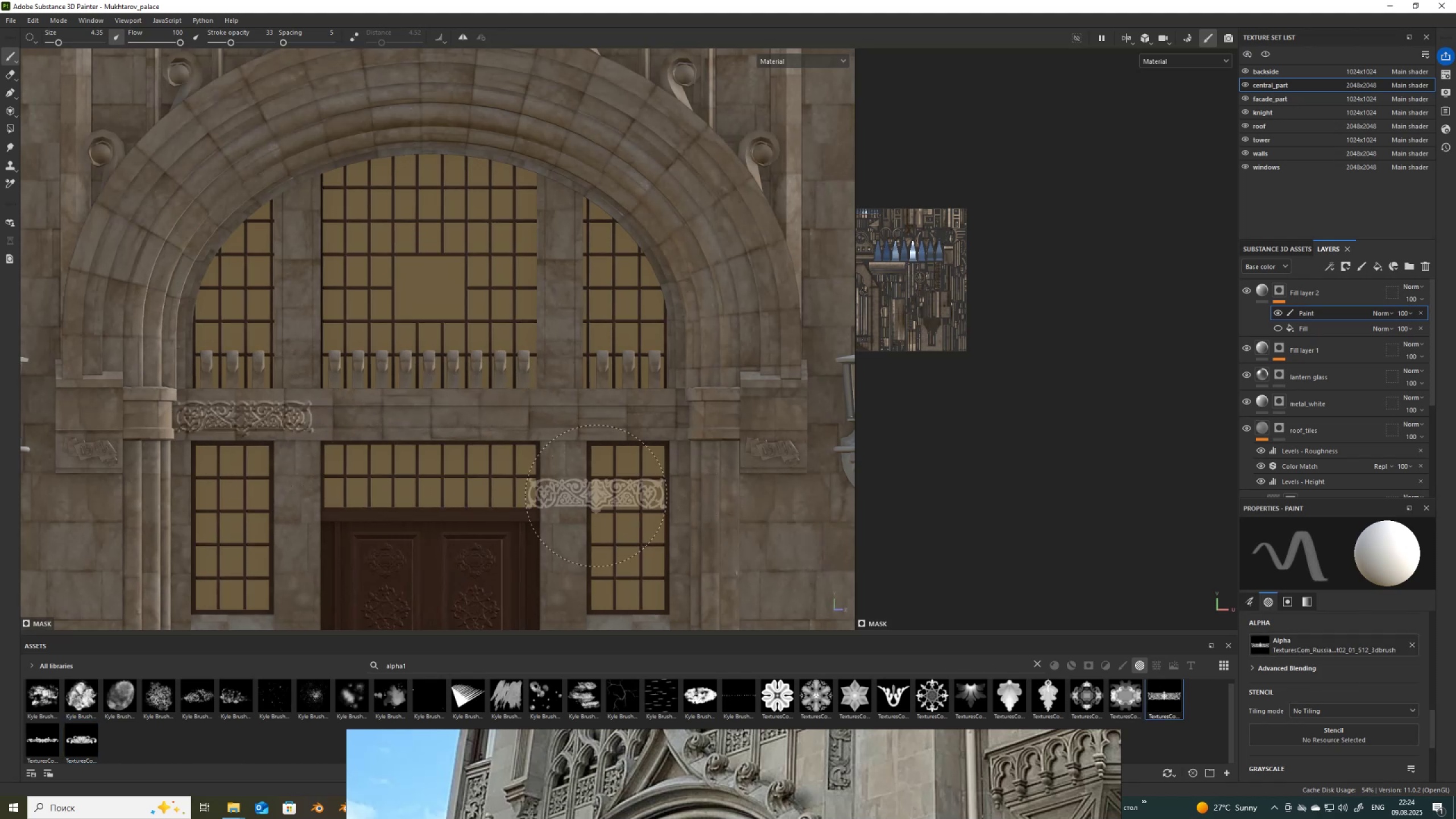 
key(Control+Z)
 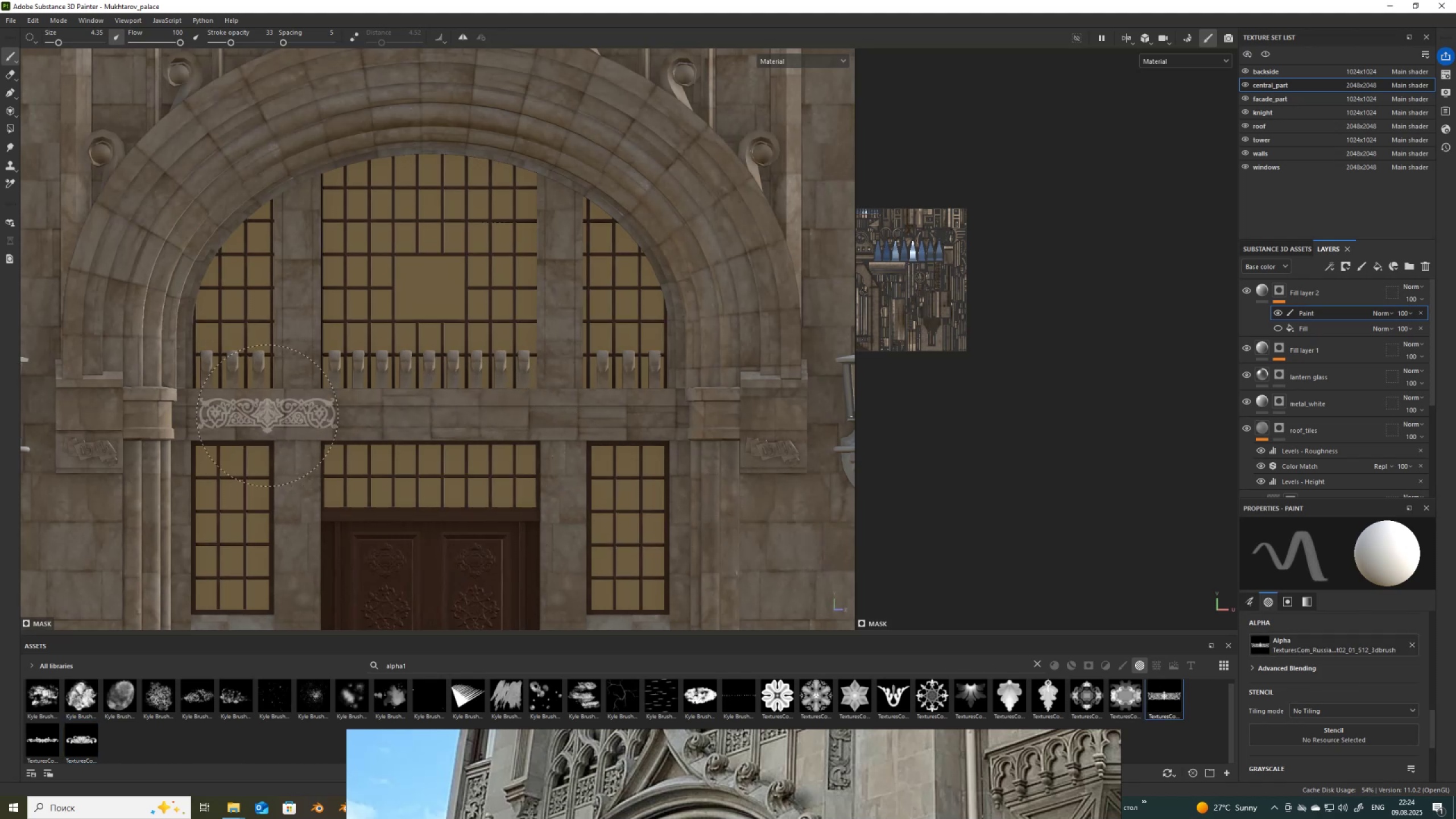 
scroll: coordinate [222, 428], scroll_direction: up, amount: 6.0
 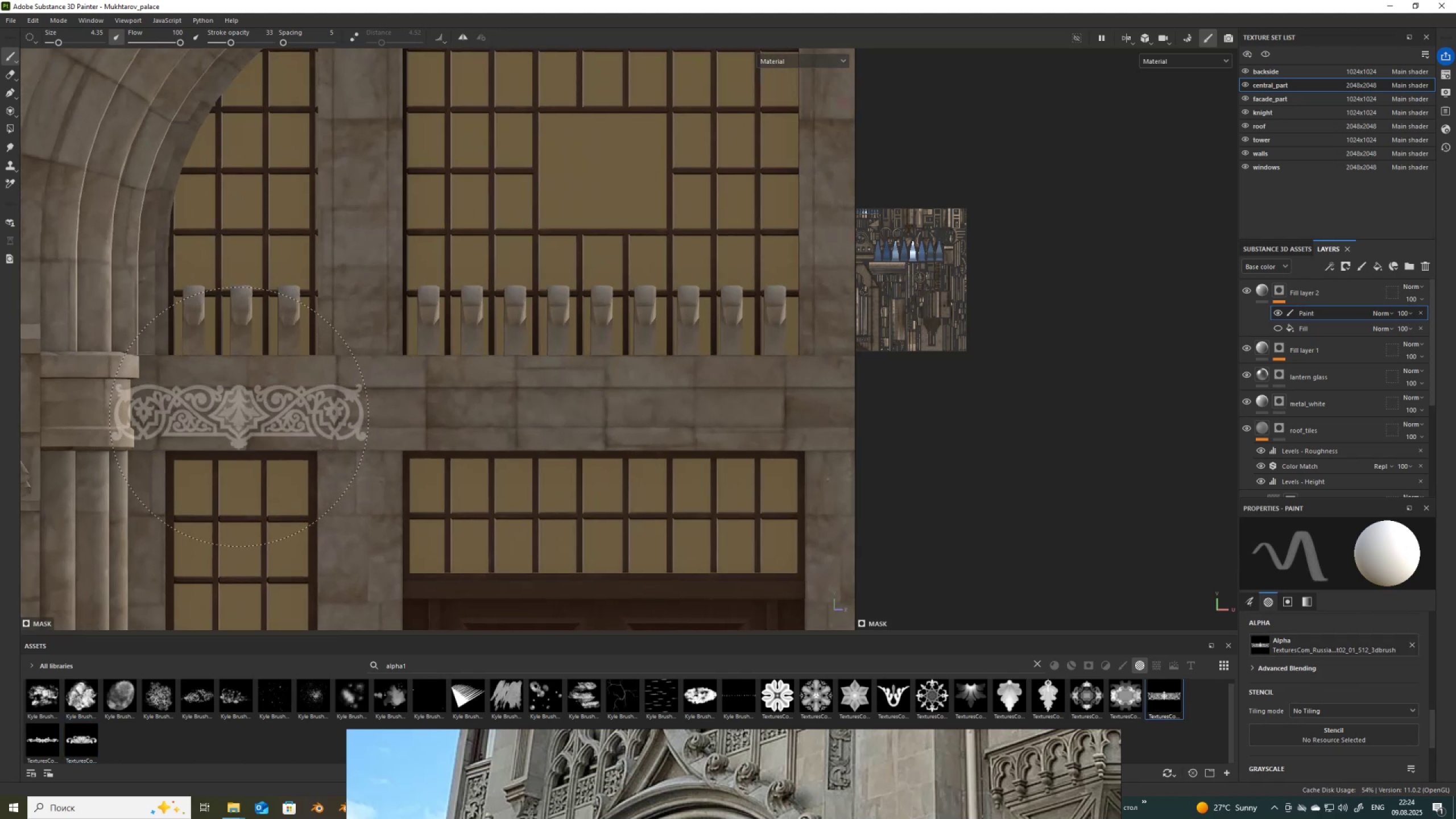 
hold_key(key=ControlLeft, duration=1.01)
 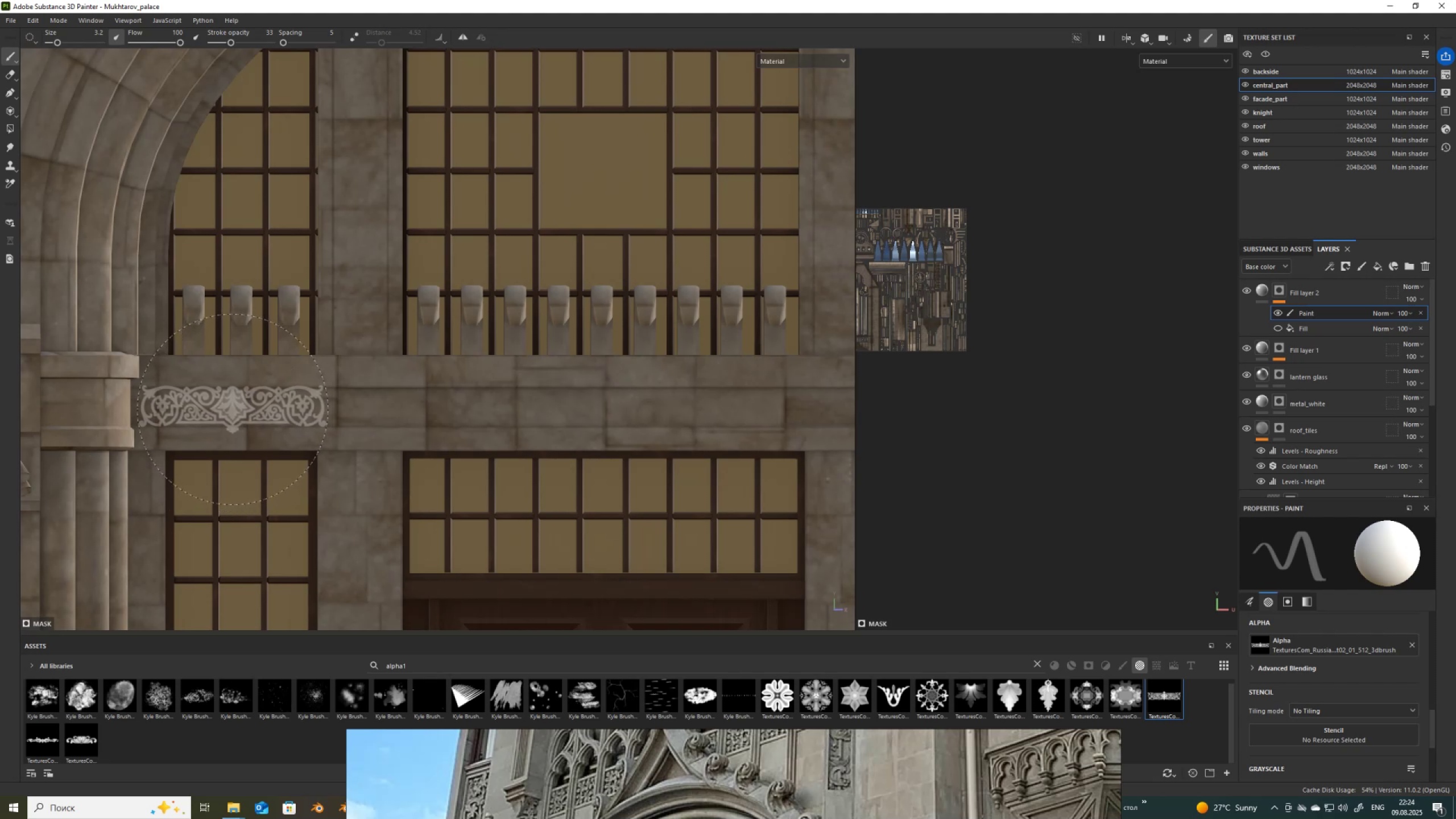 
left_click([229, 410])
 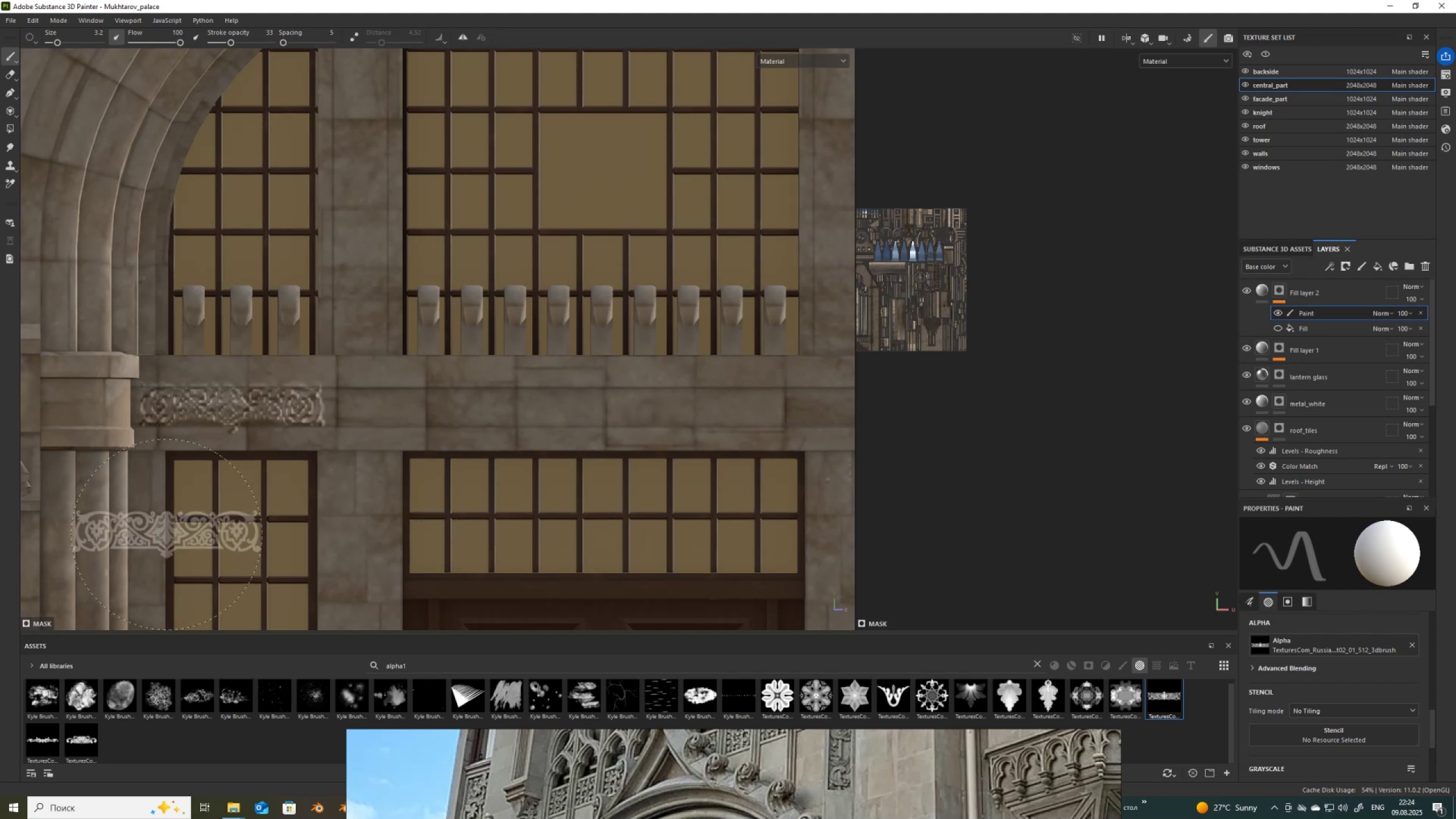 
key(Control+Z)
 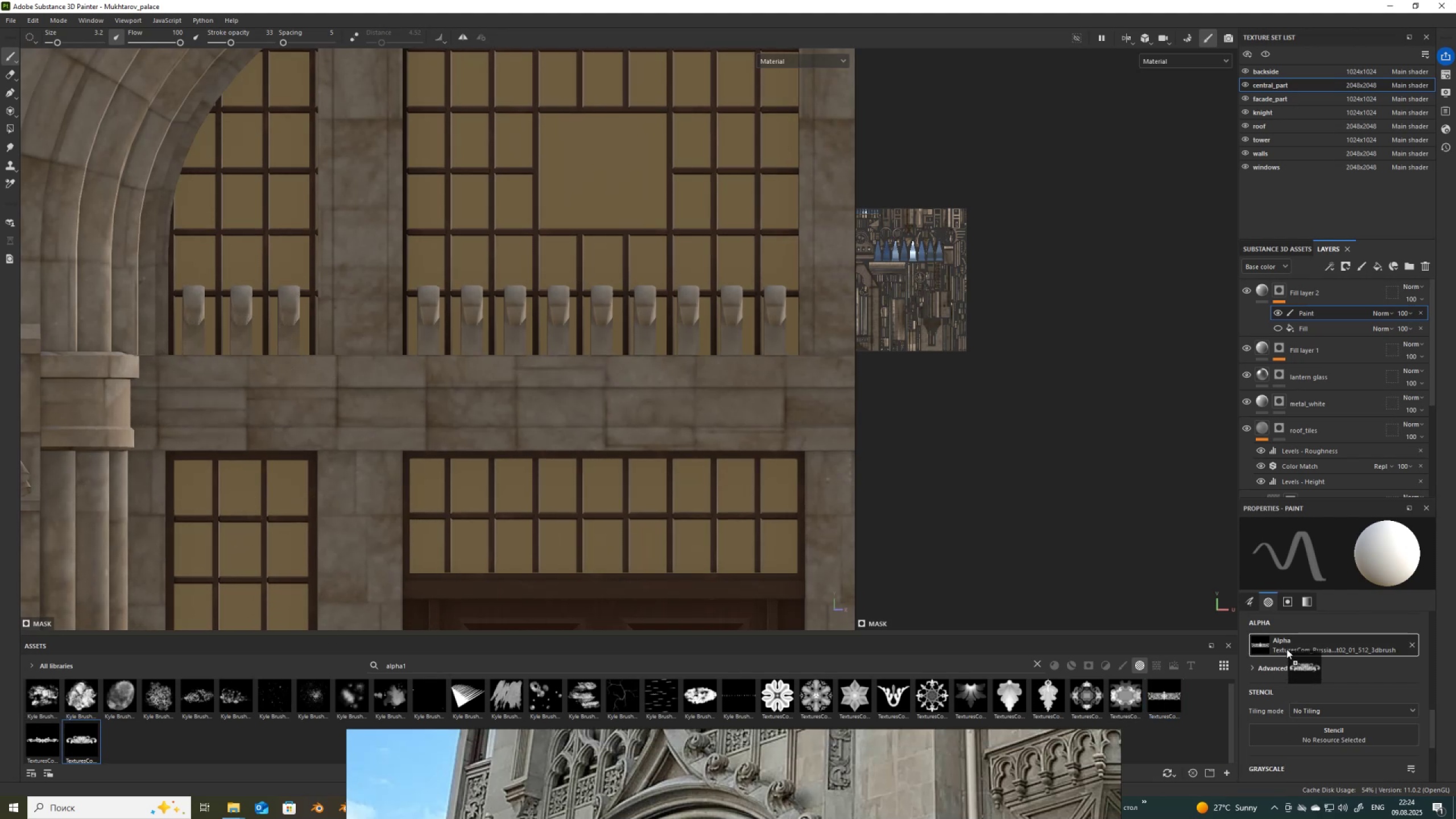 
wait(7.23)
 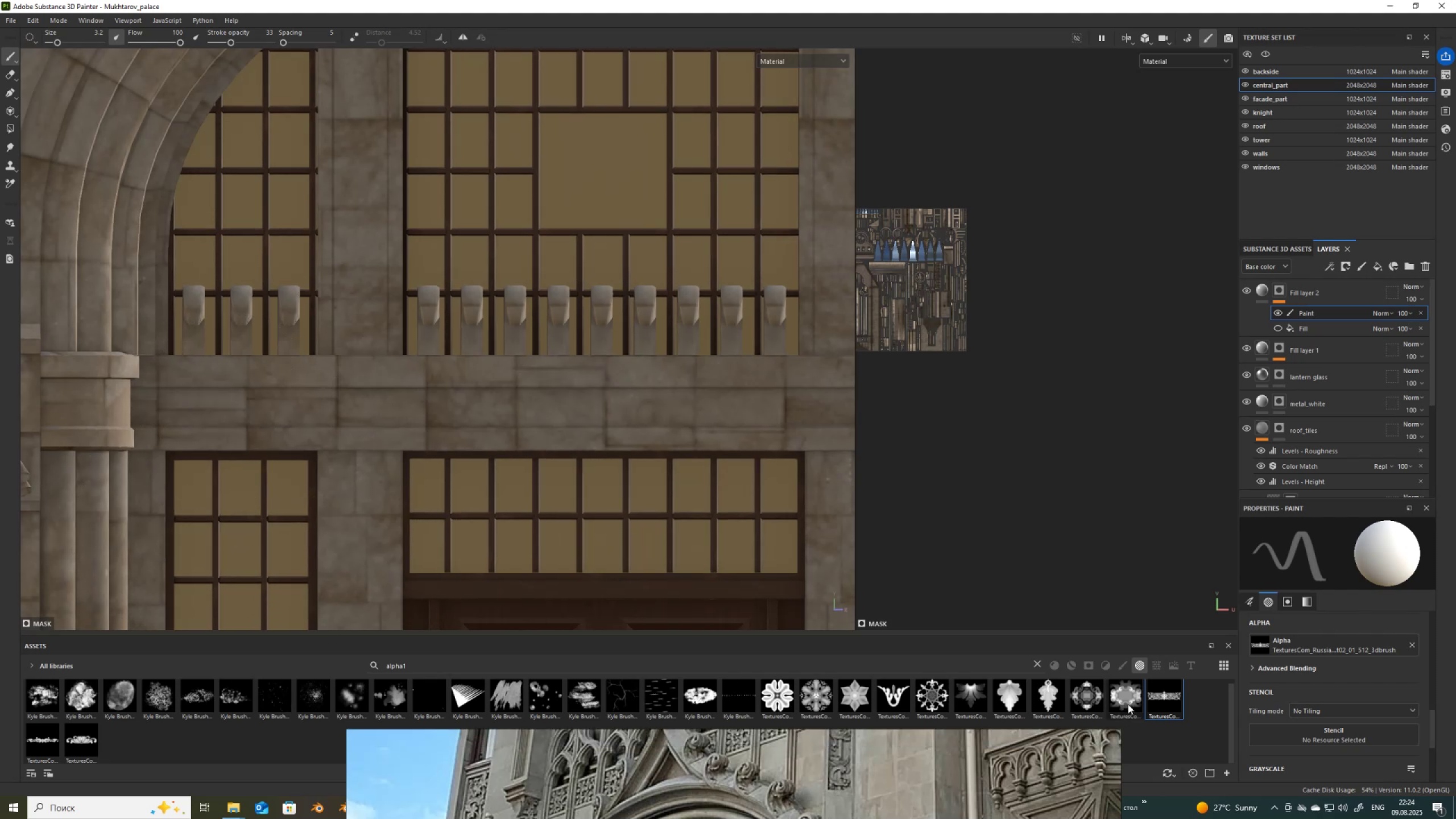 
left_click([238, 408])
 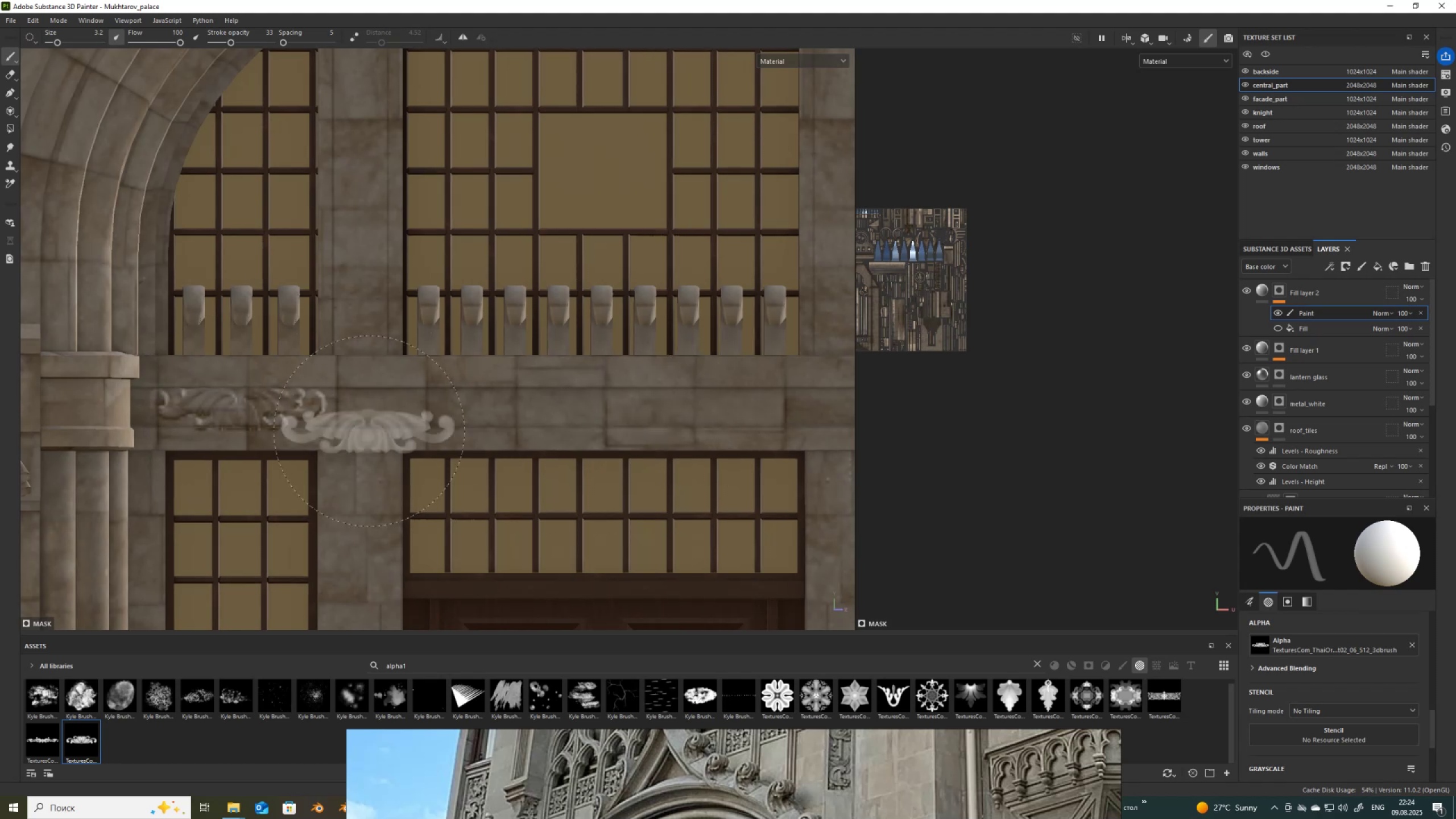 
scroll: coordinate [247, 445], scroll_direction: down, amount: 1.0
 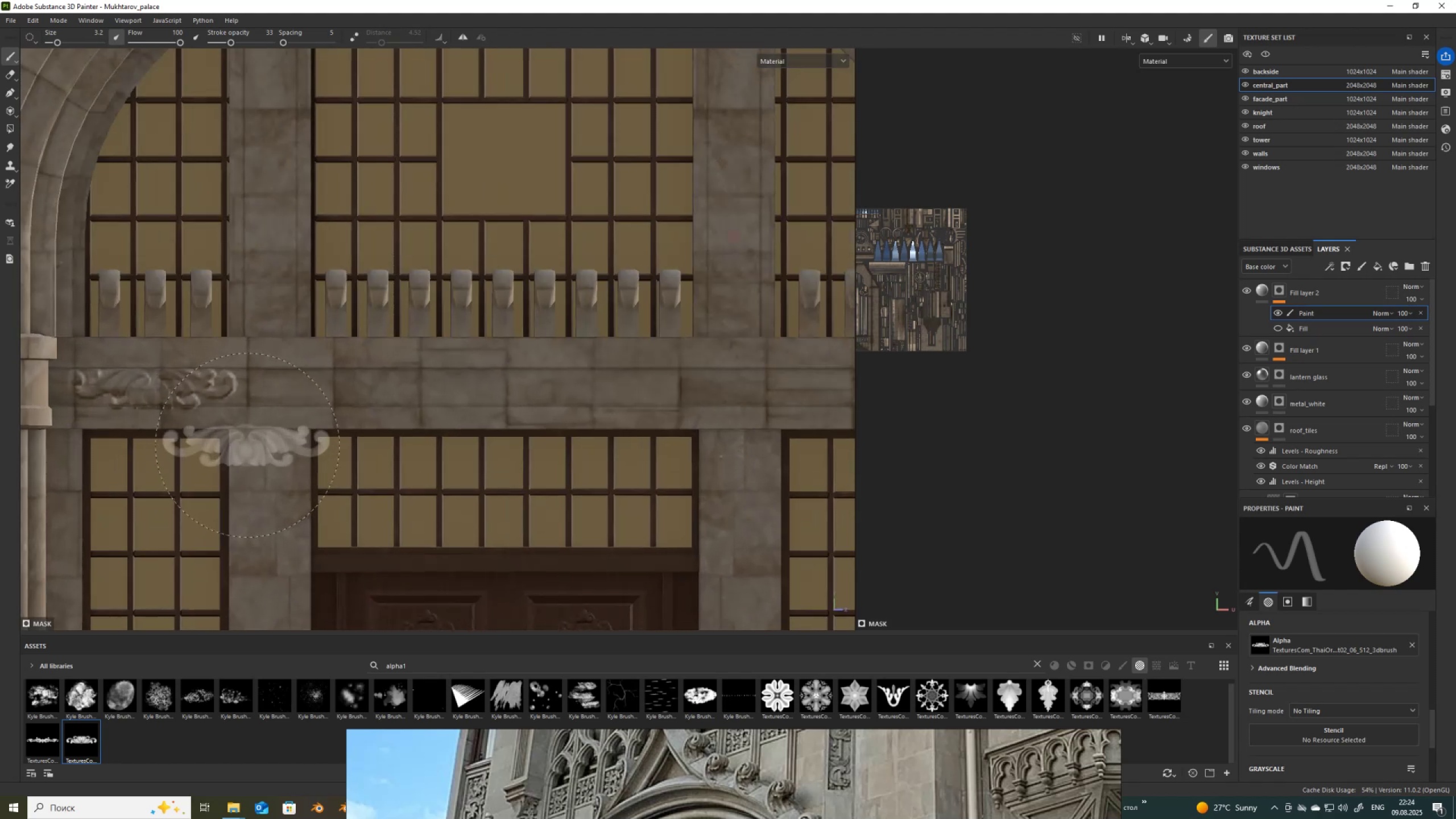 
key(Control+ControlLeft)
 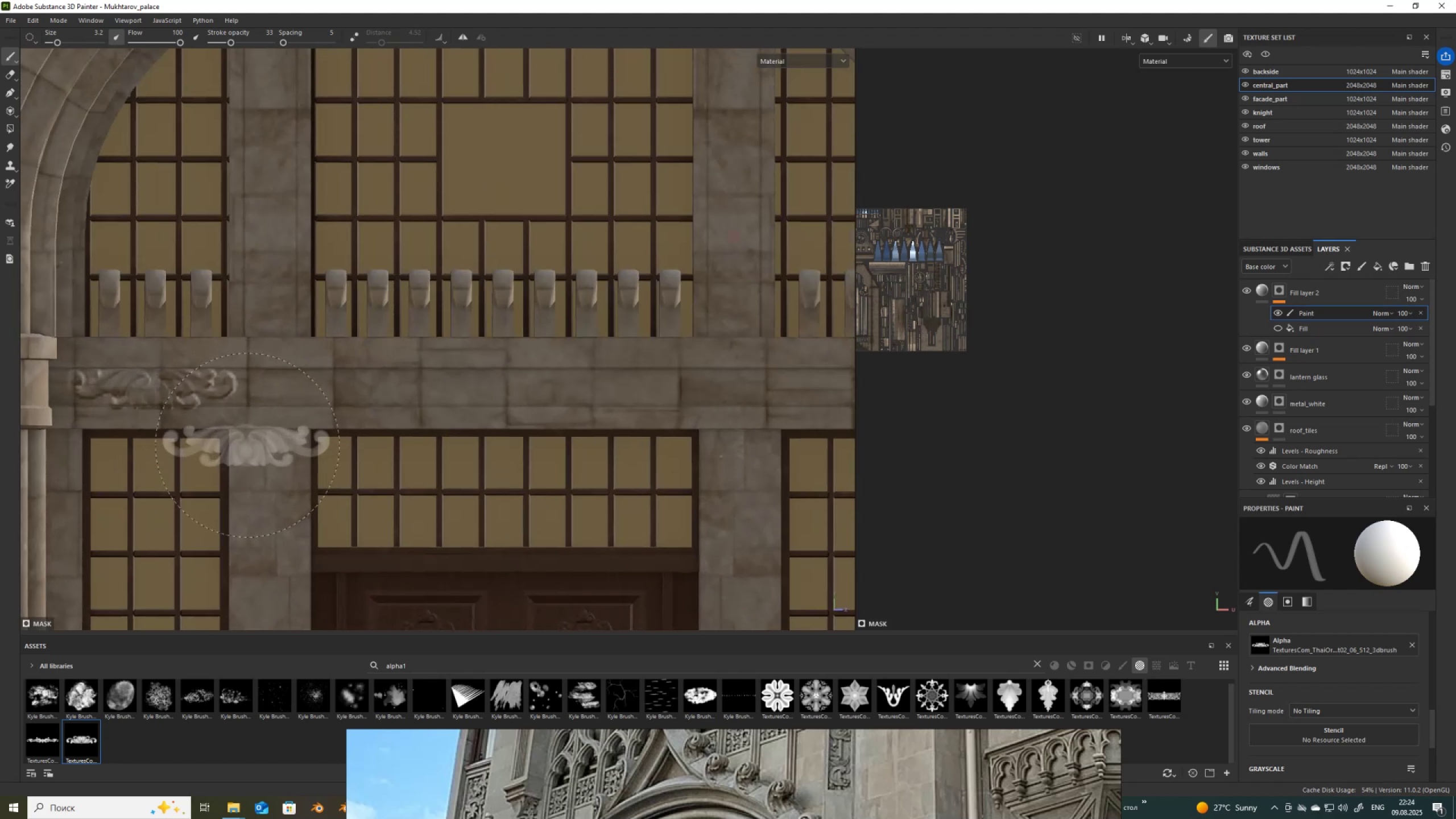 
key(Control+Z)
 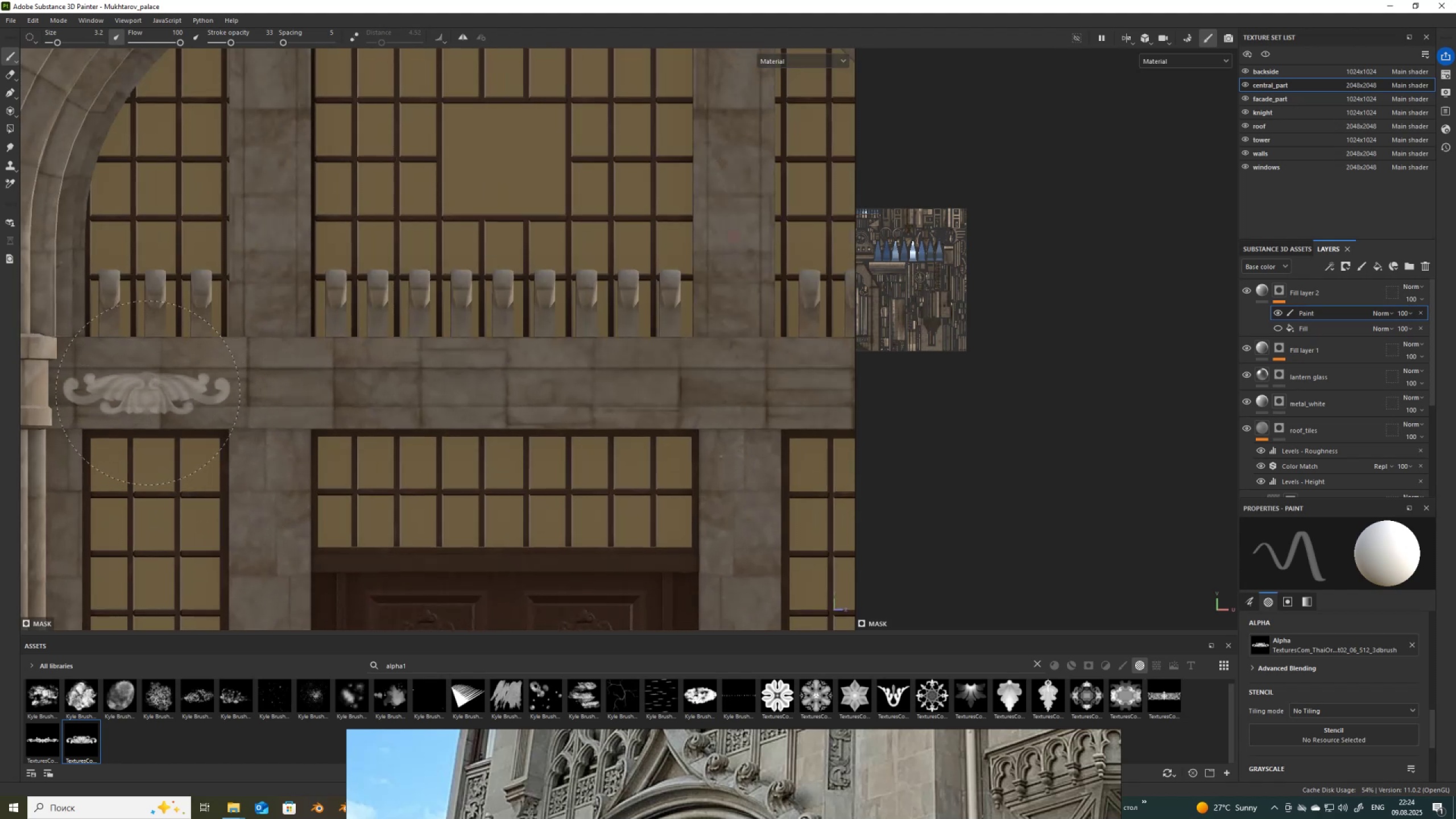 
hold_key(key=ControlLeft, duration=0.79)
 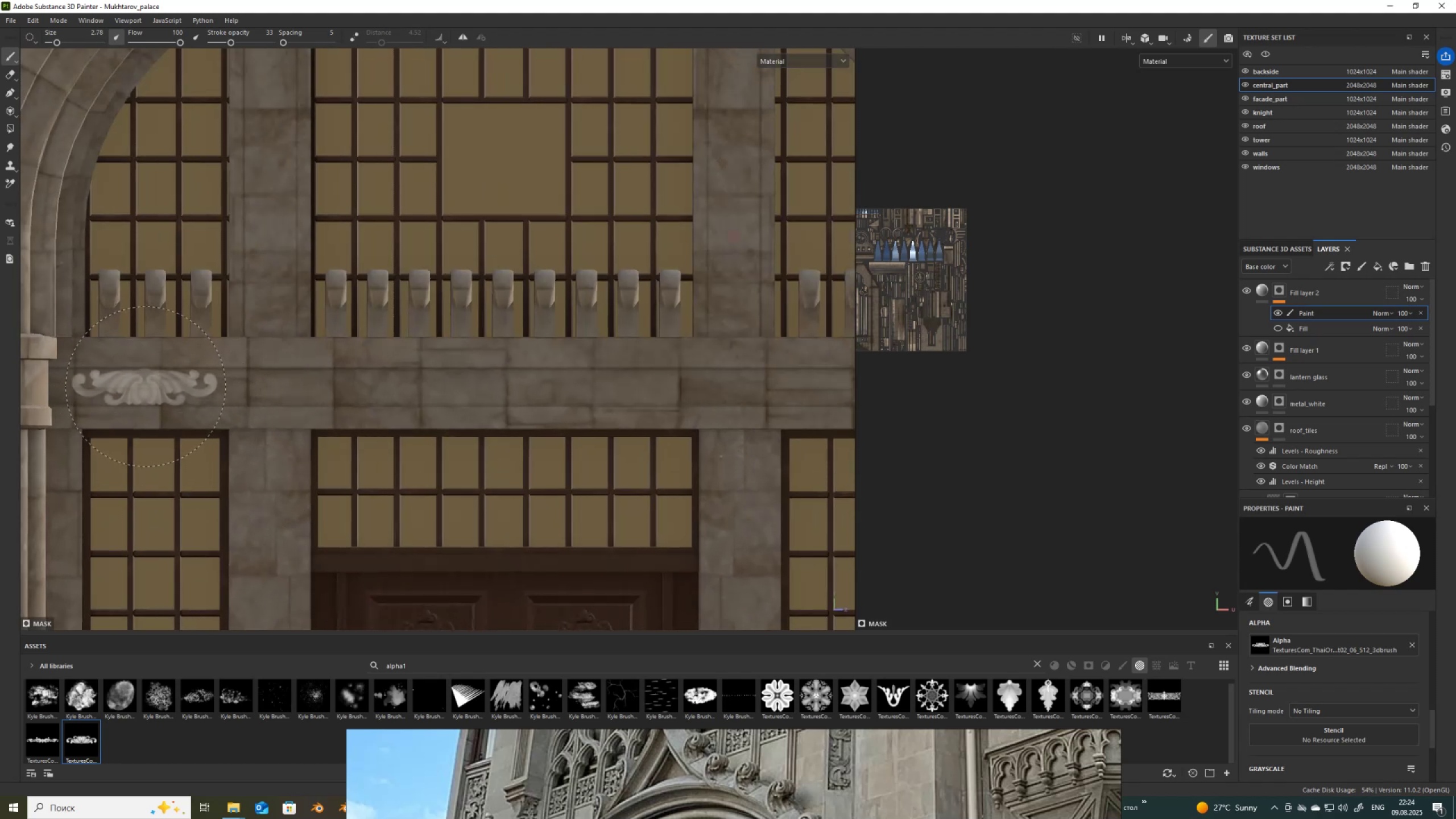 
left_click([146, 387])
 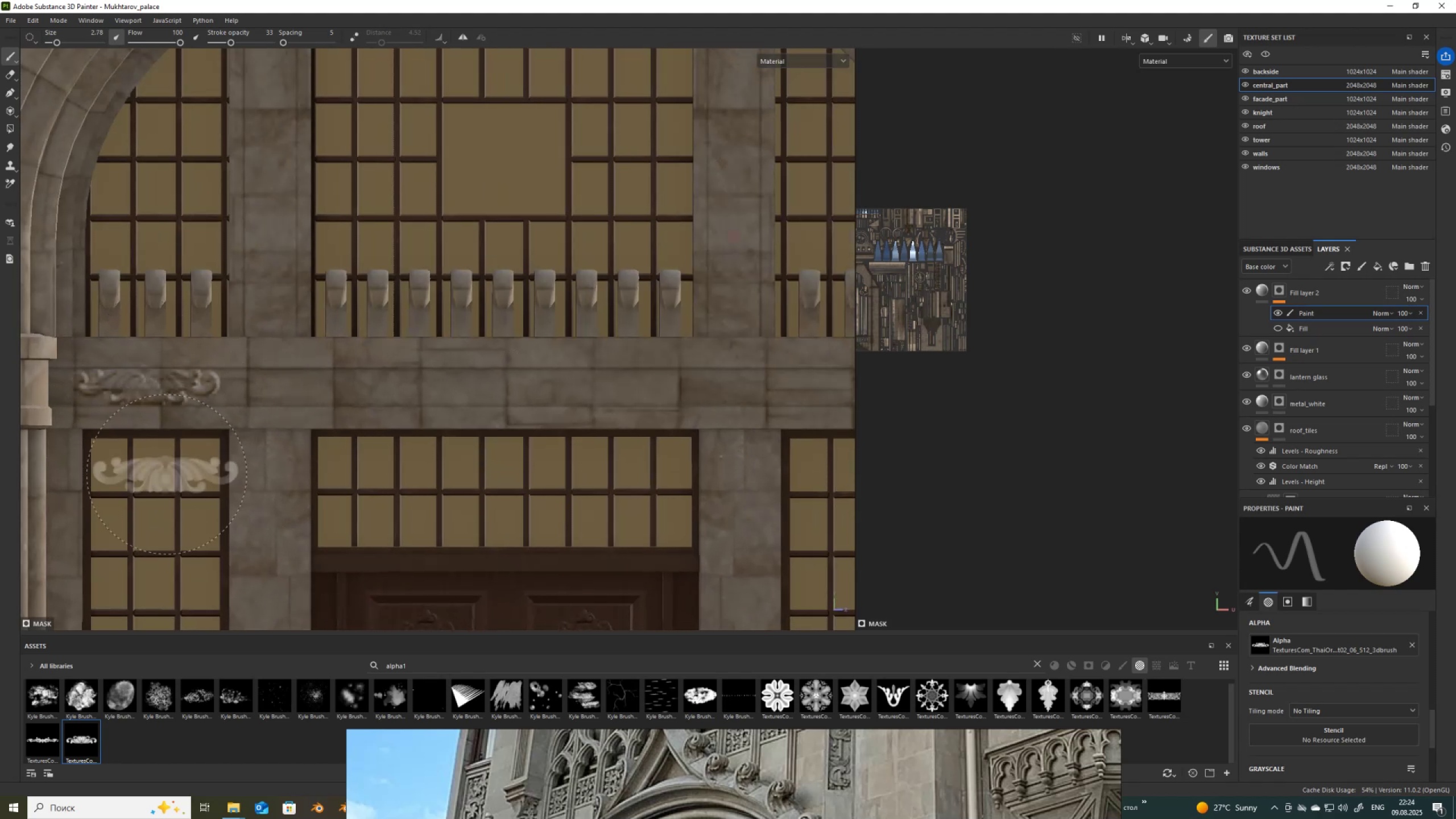 
scroll: coordinate [580, 412], scroll_direction: down, amount: 2.0
 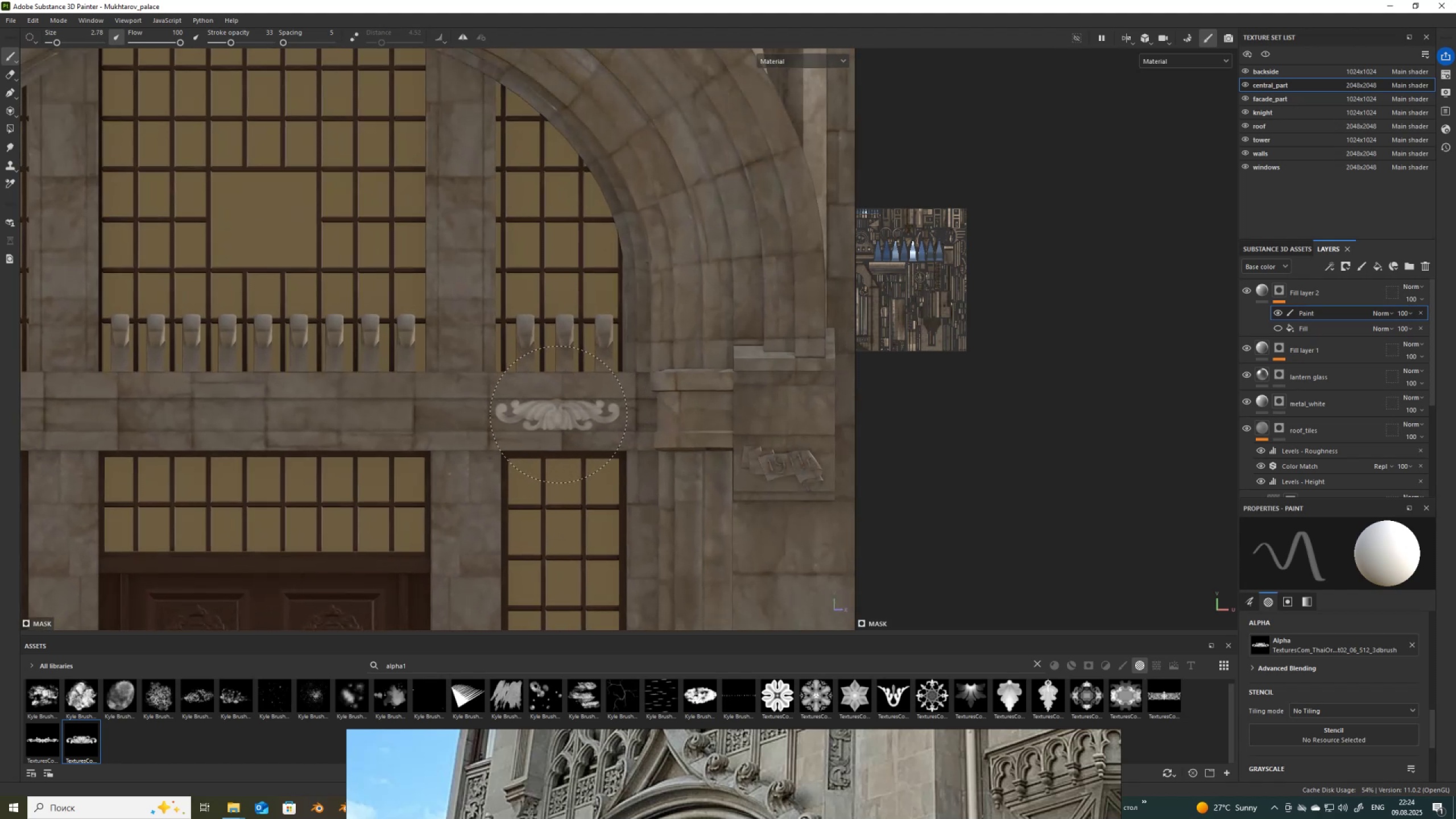 
left_click([559, 415])
 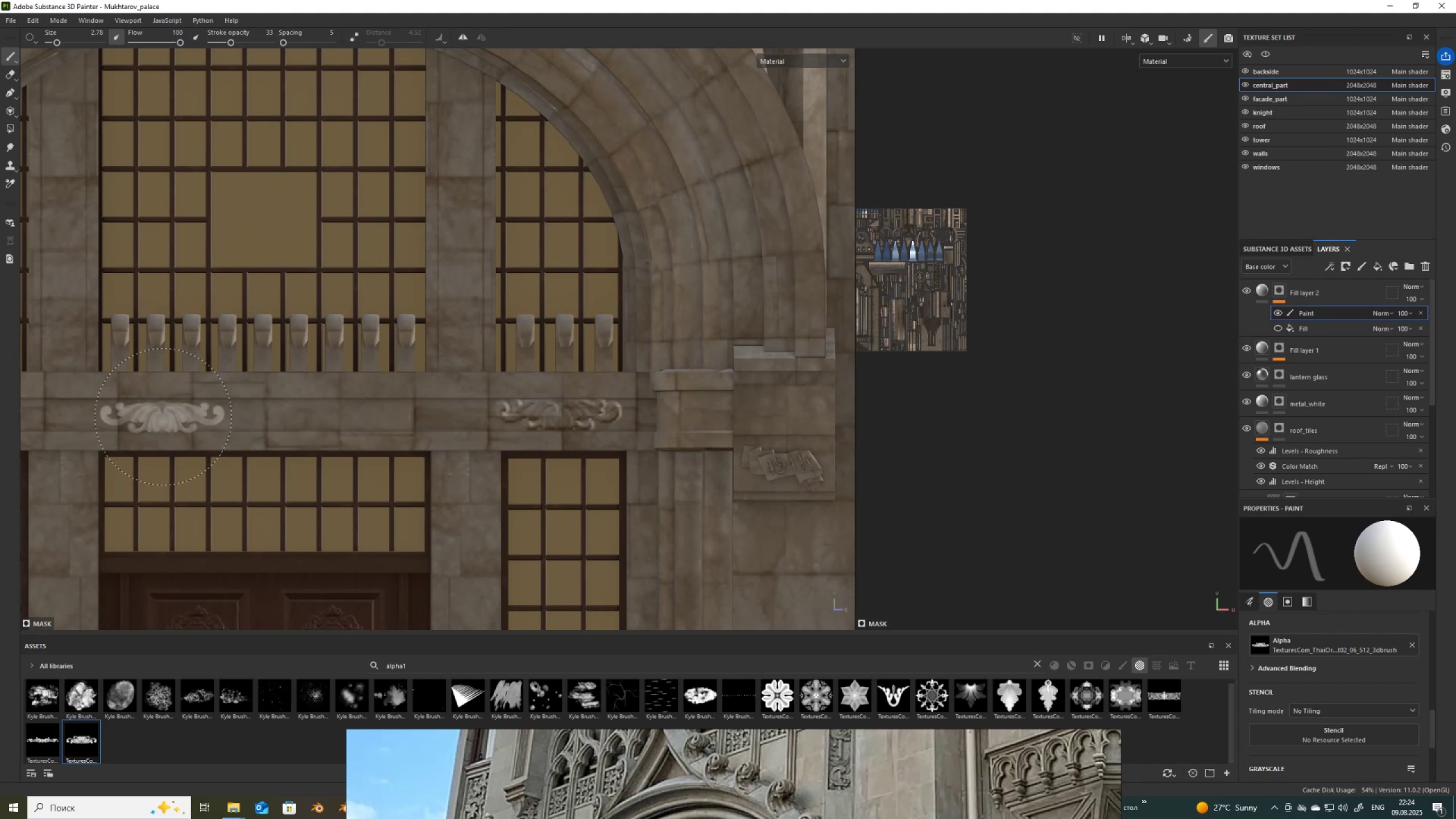 
left_click([165, 415])
 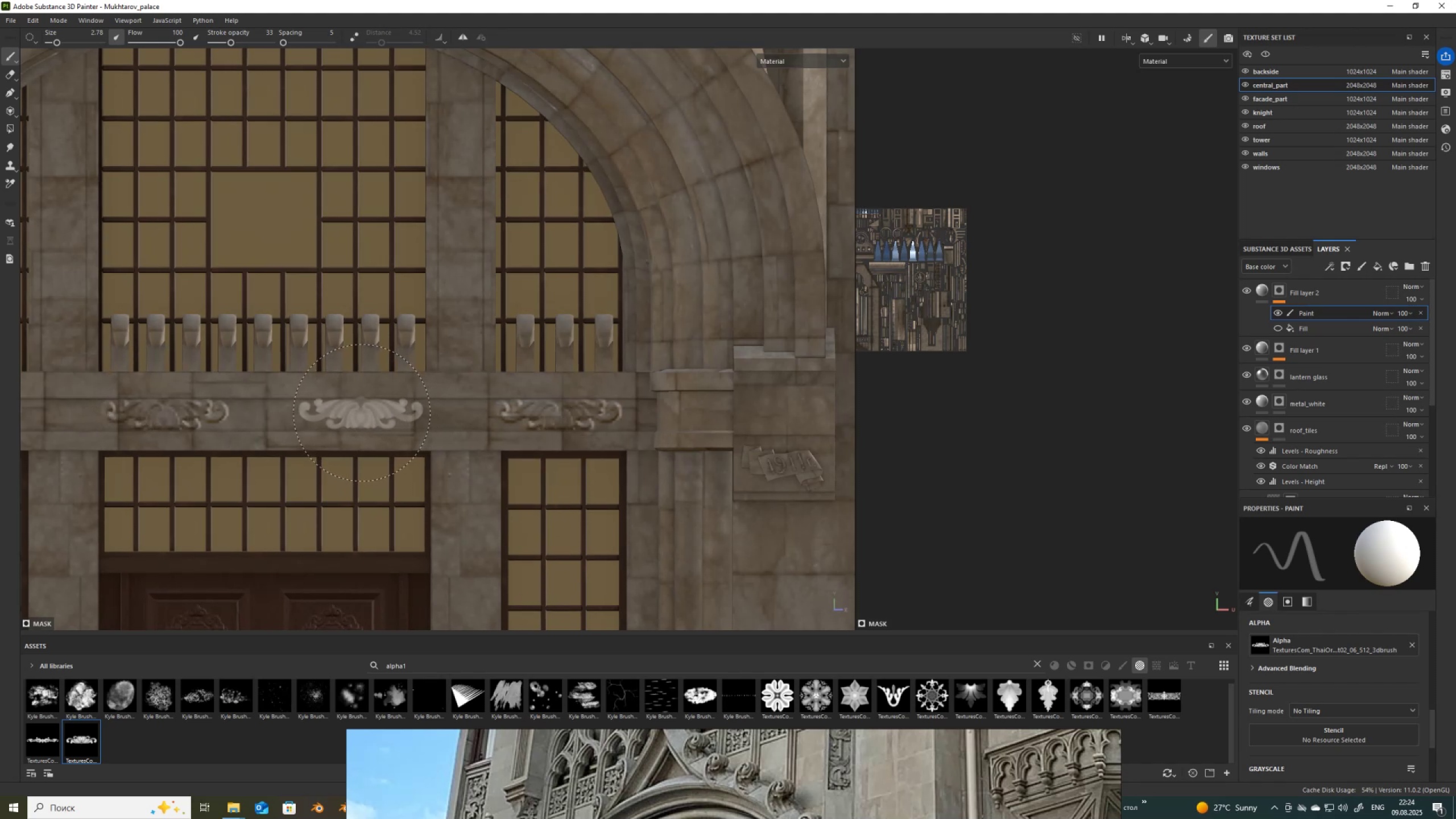 
left_click([362, 413])
 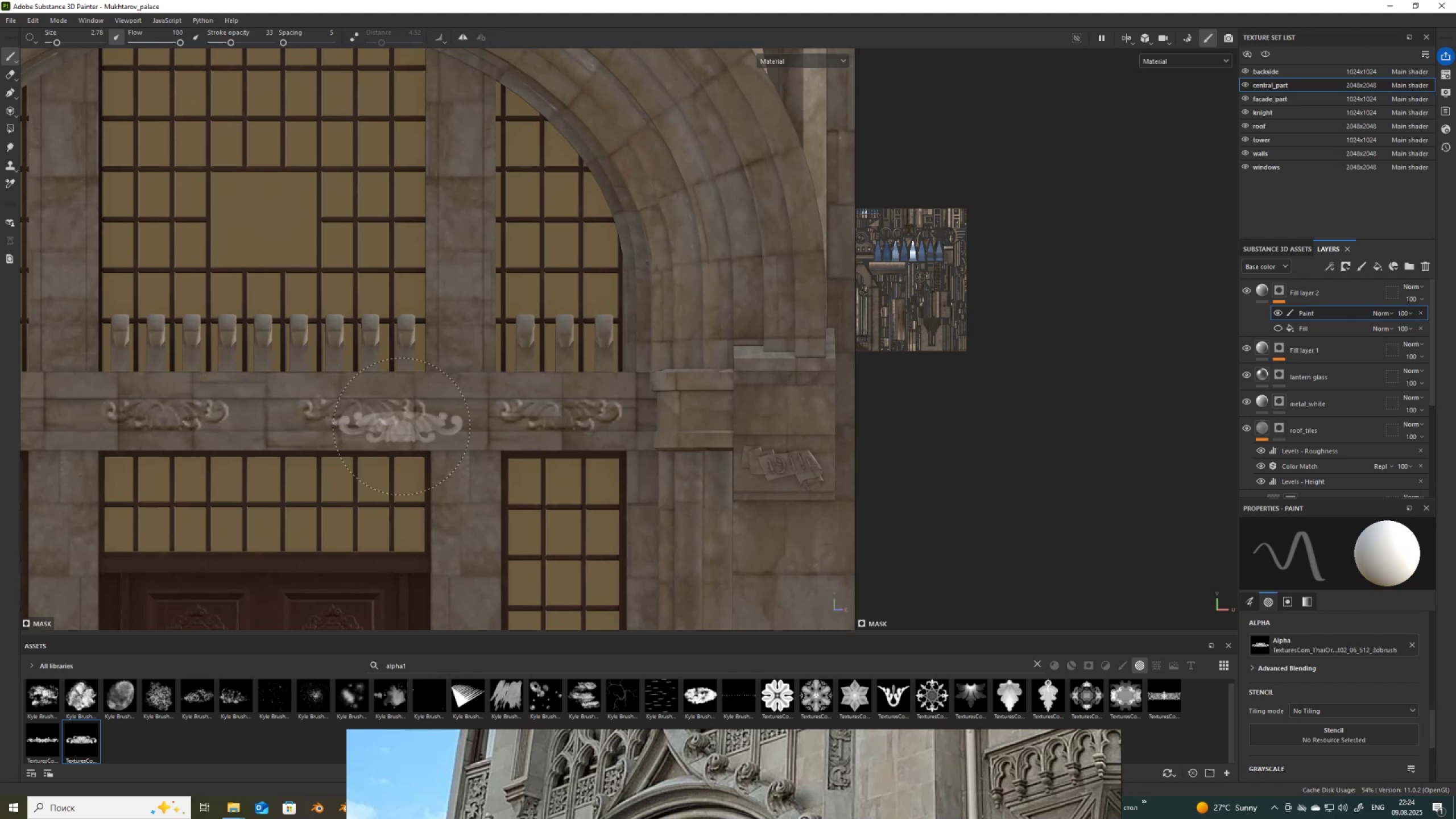 
scroll: coordinate [1374, 665], scroll_direction: up, amount: 8.0
 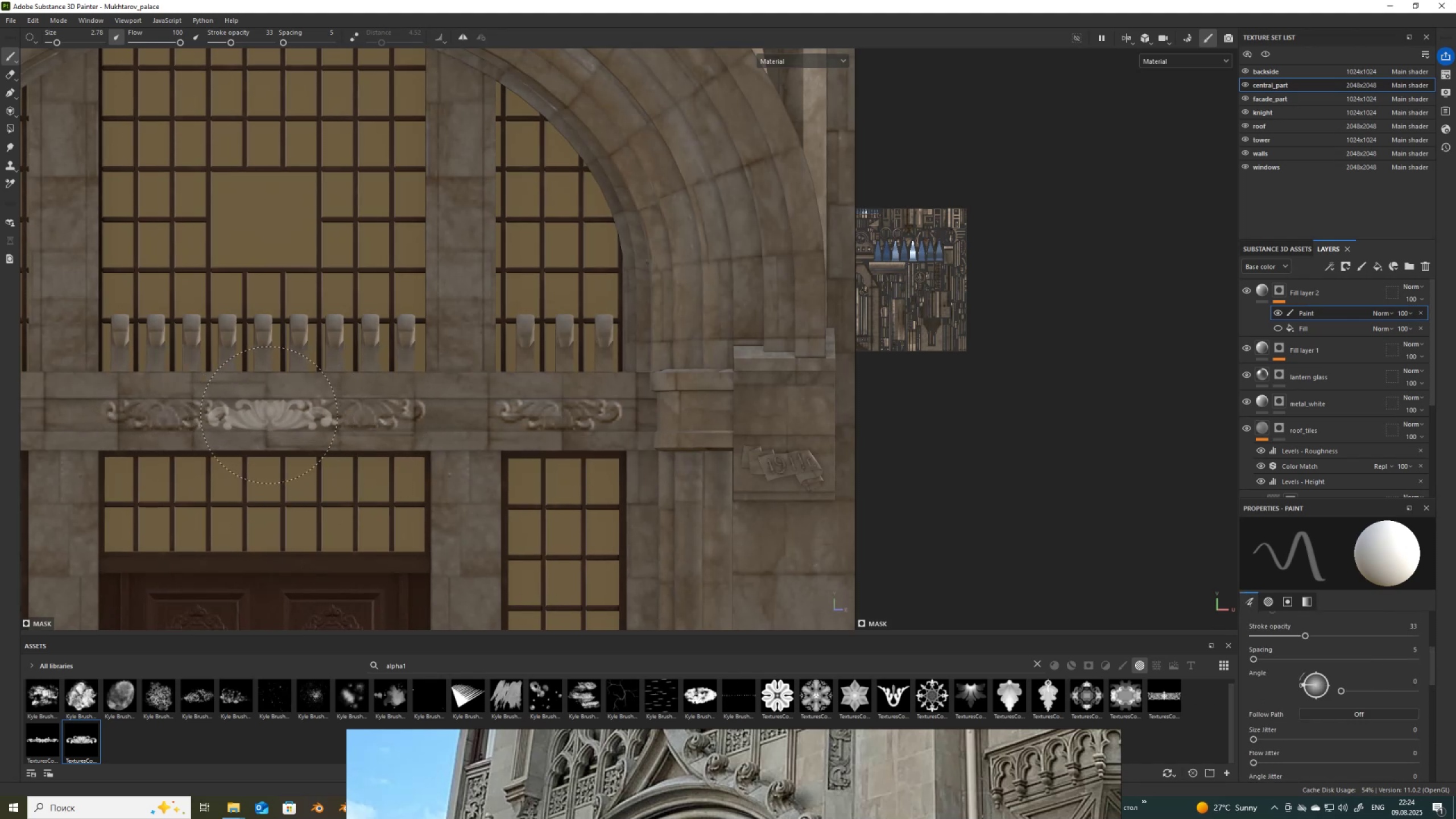 
left_click([267, 415])
 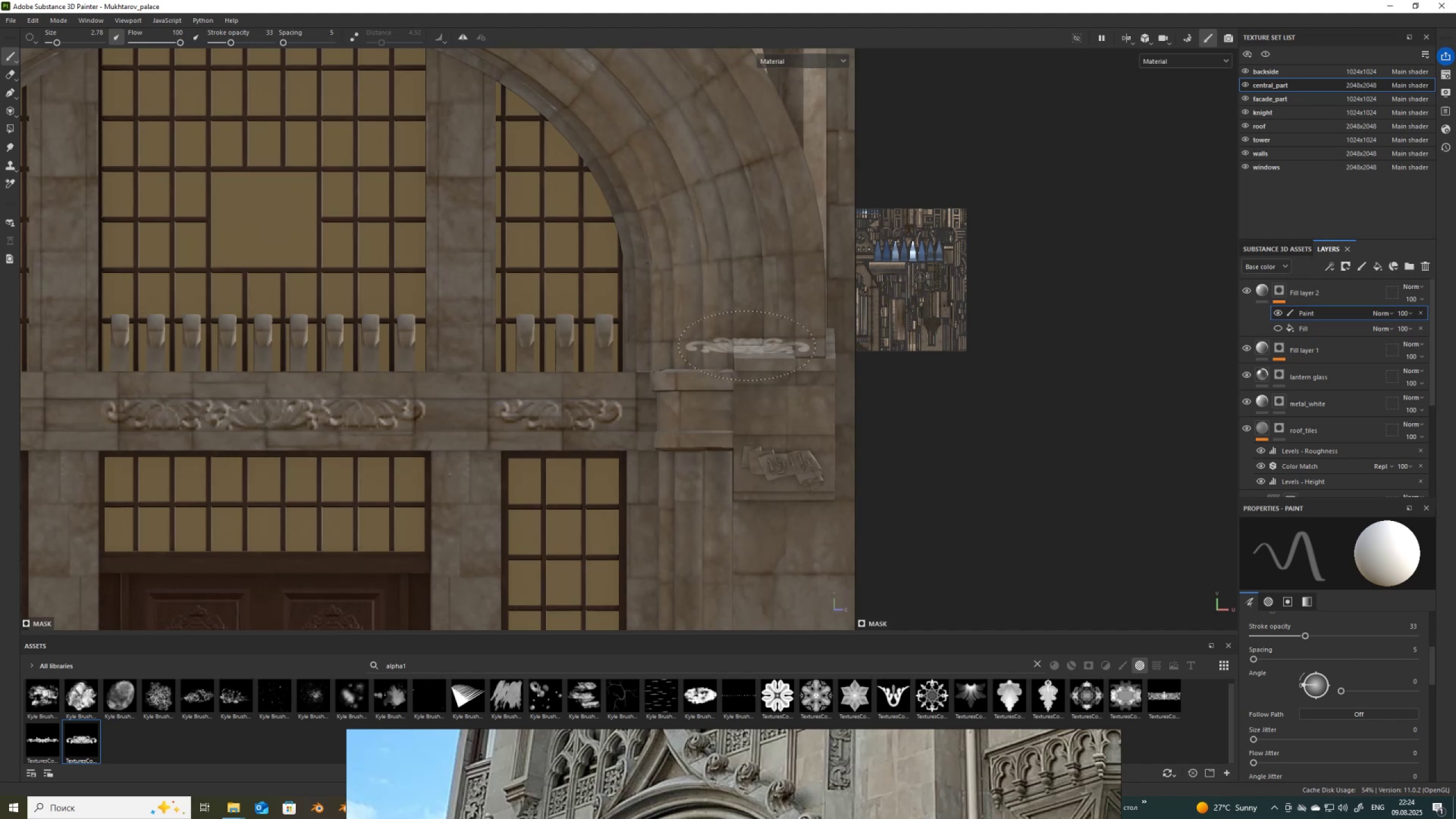 
scroll: coordinate [725, 392], scroll_direction: down, amount: 6.0
 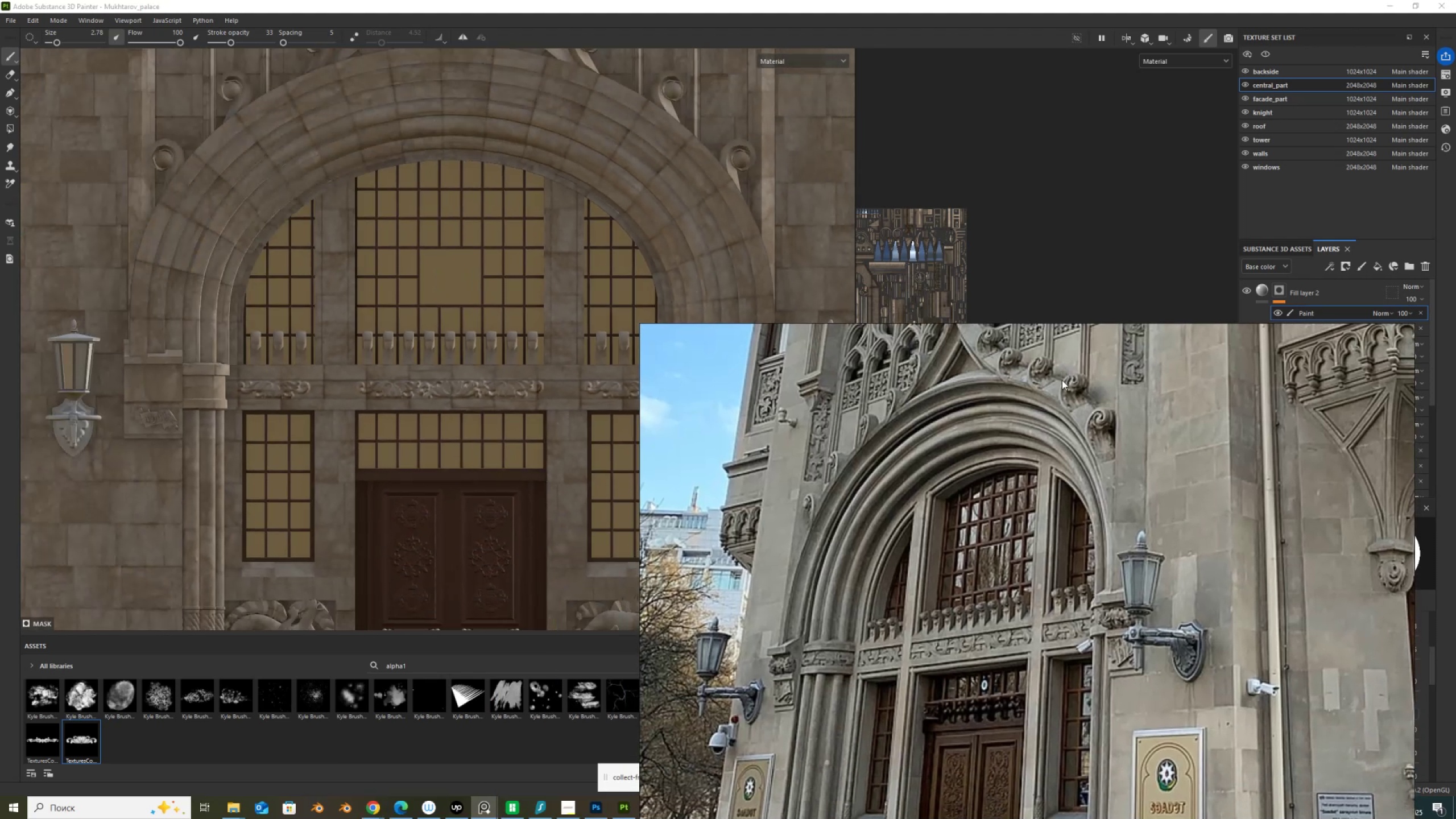 
scroll: coordinate [667, 371], scroll_direction: up, amount: 7.0
 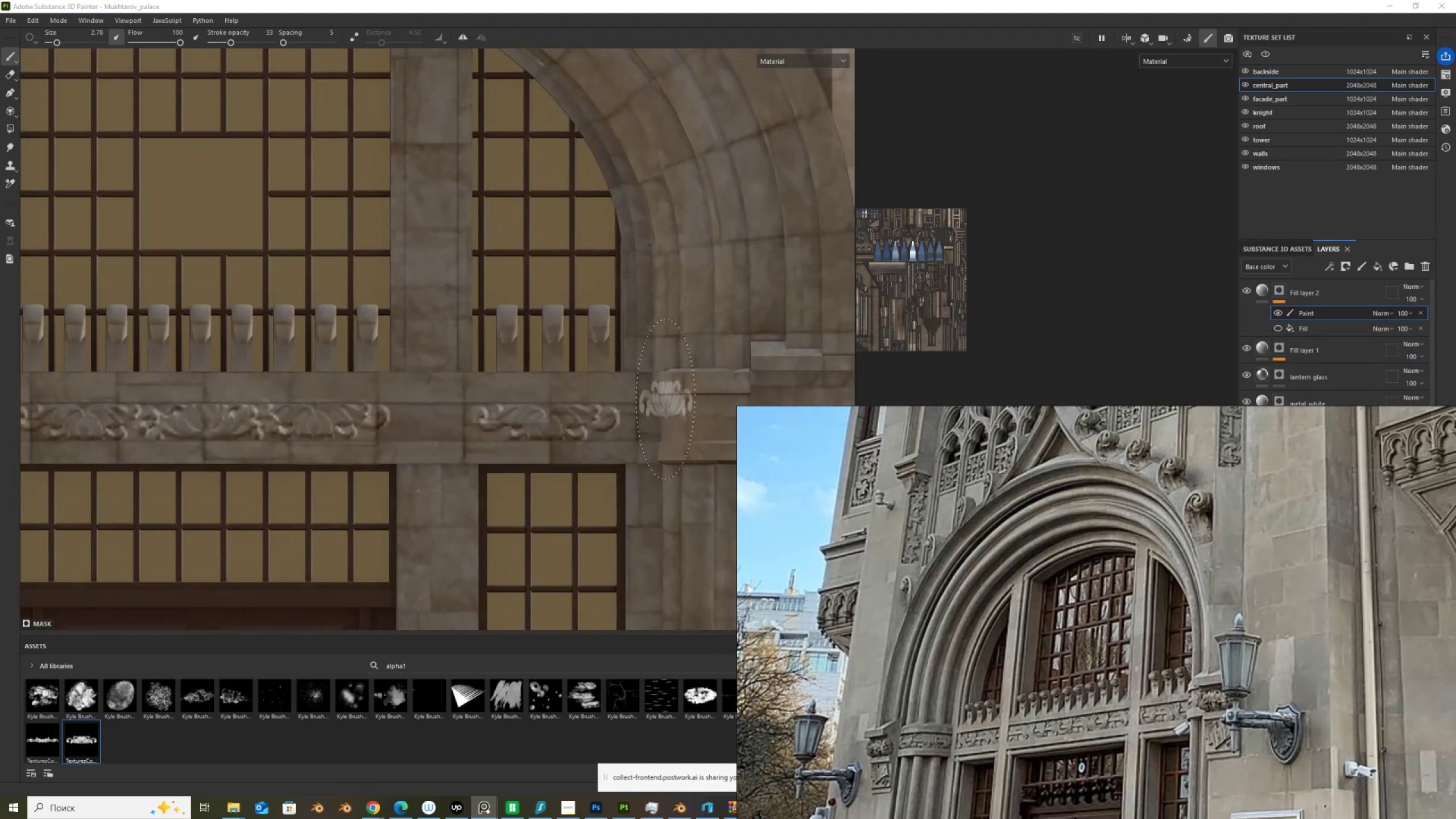 
scroll: coordinate [644, 432], scroll_direction: down, amount: 1.0
 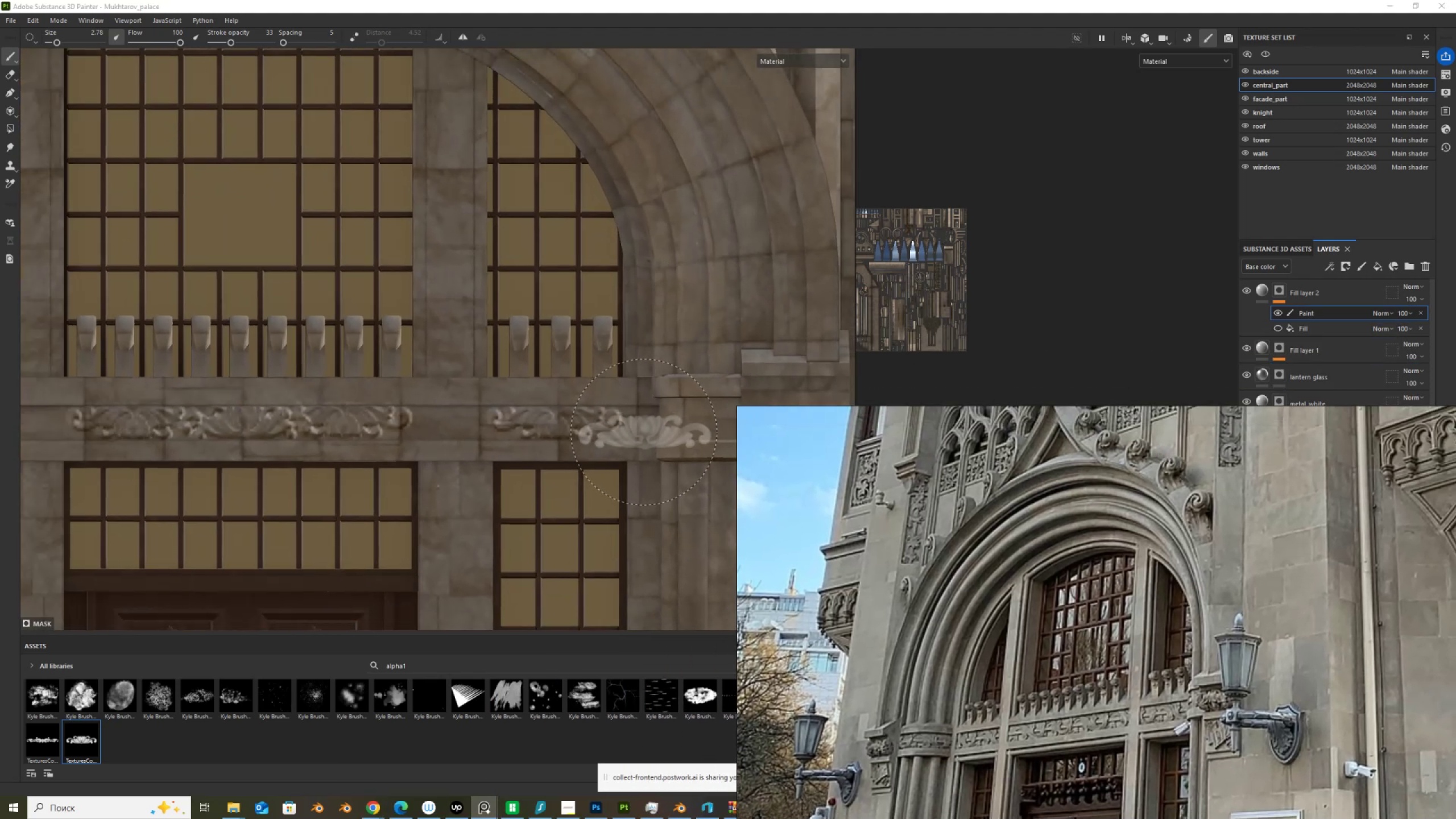 
hold_key(key=AltLeft, duration=1.52)
 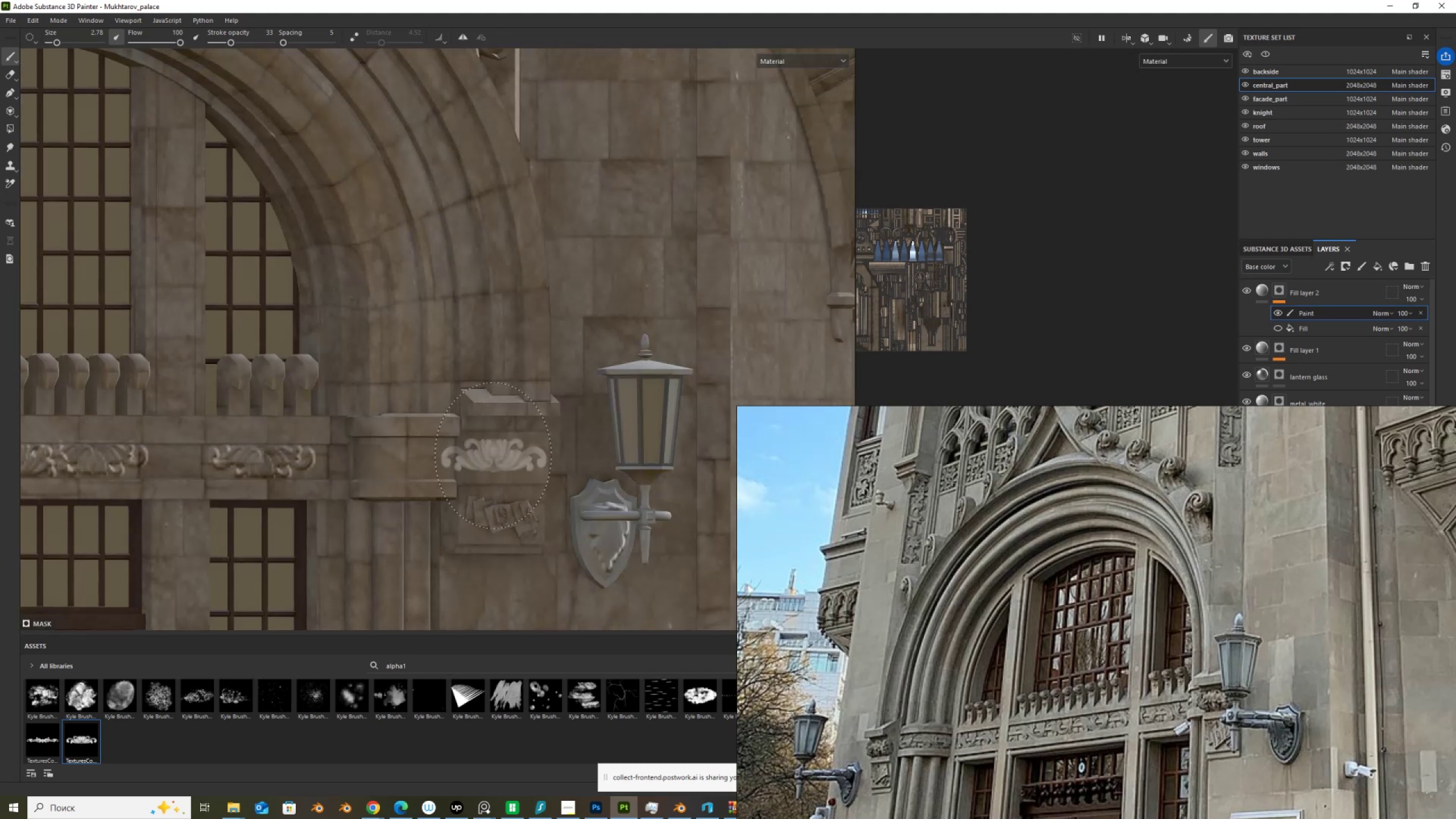 
hold_key(key=AltLeft, duration=1.53)
 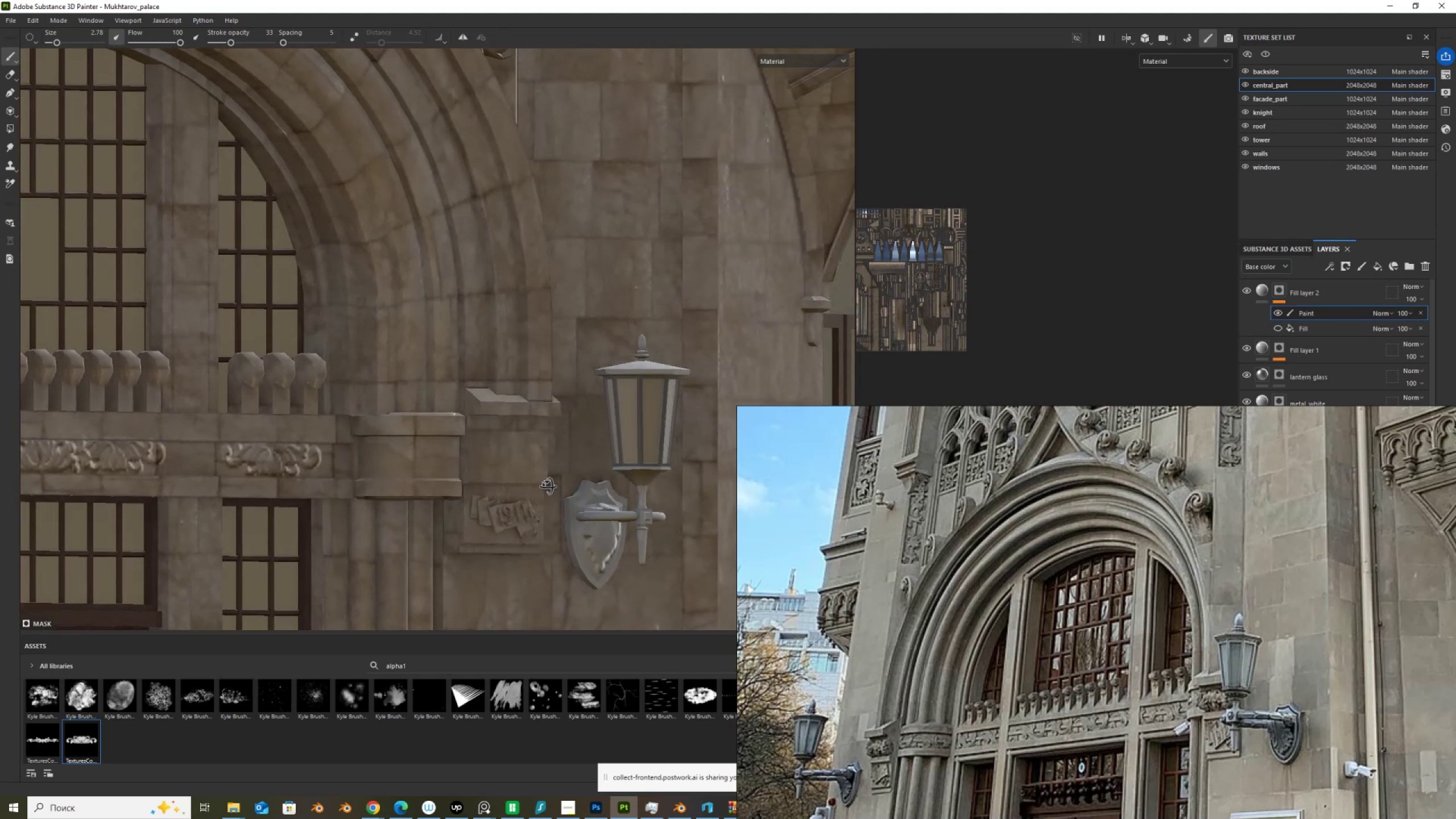 
hold_key(key=AltLeft, duration=1.06)
 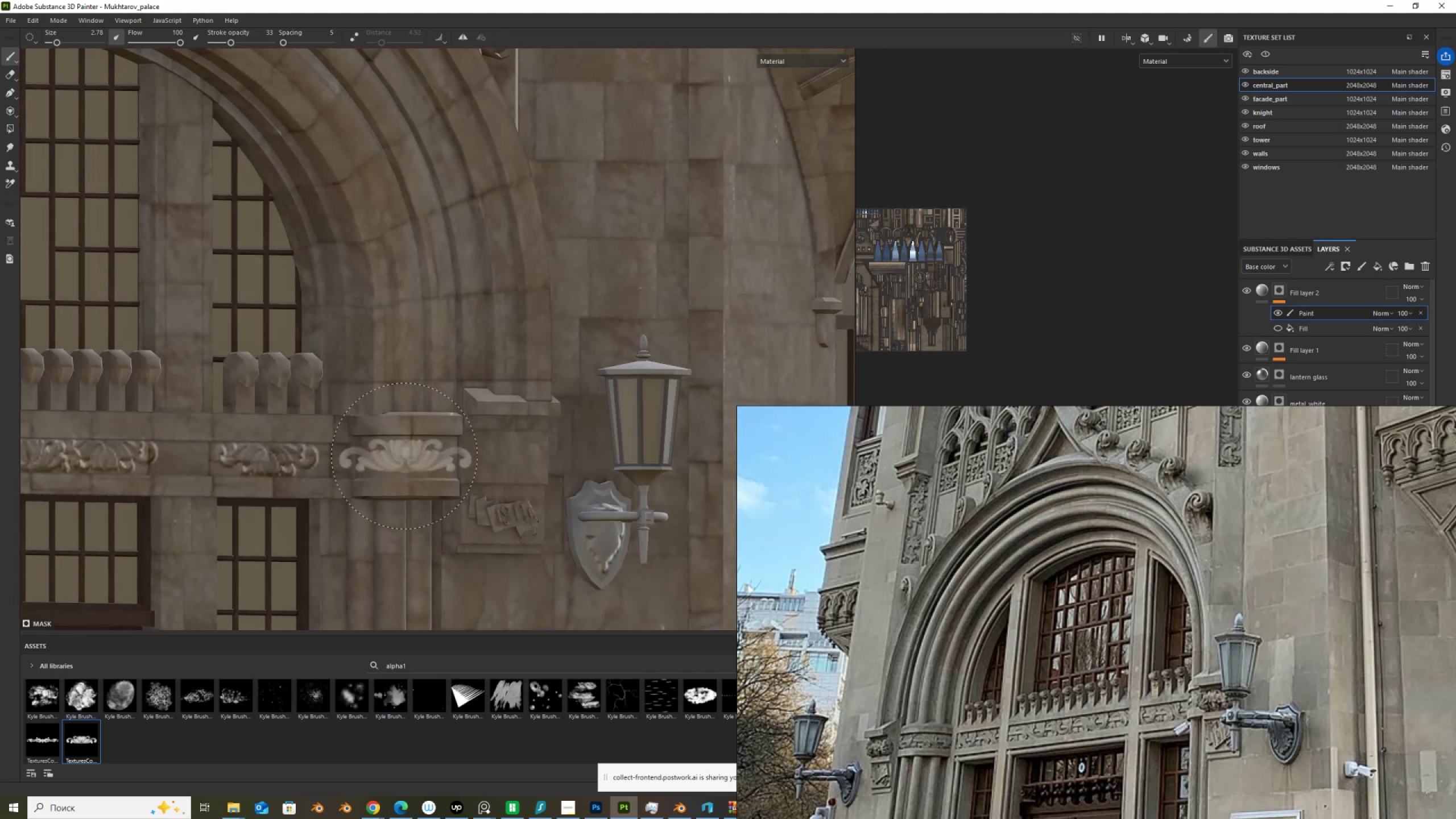 
left_click([404, 456])
 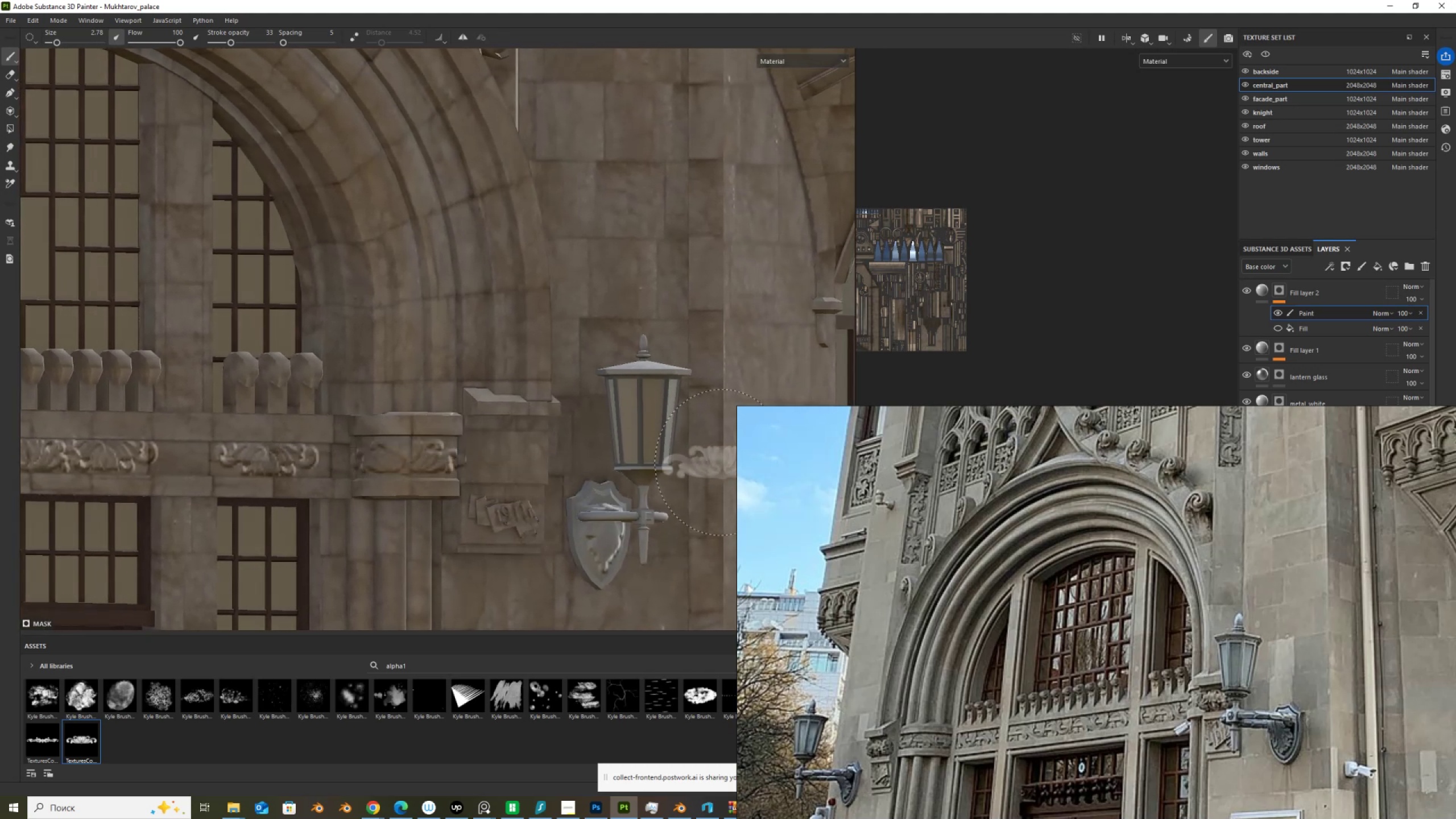 
scroll: coordinate [583, 394], scroll_direction: down, amount: 8.0
 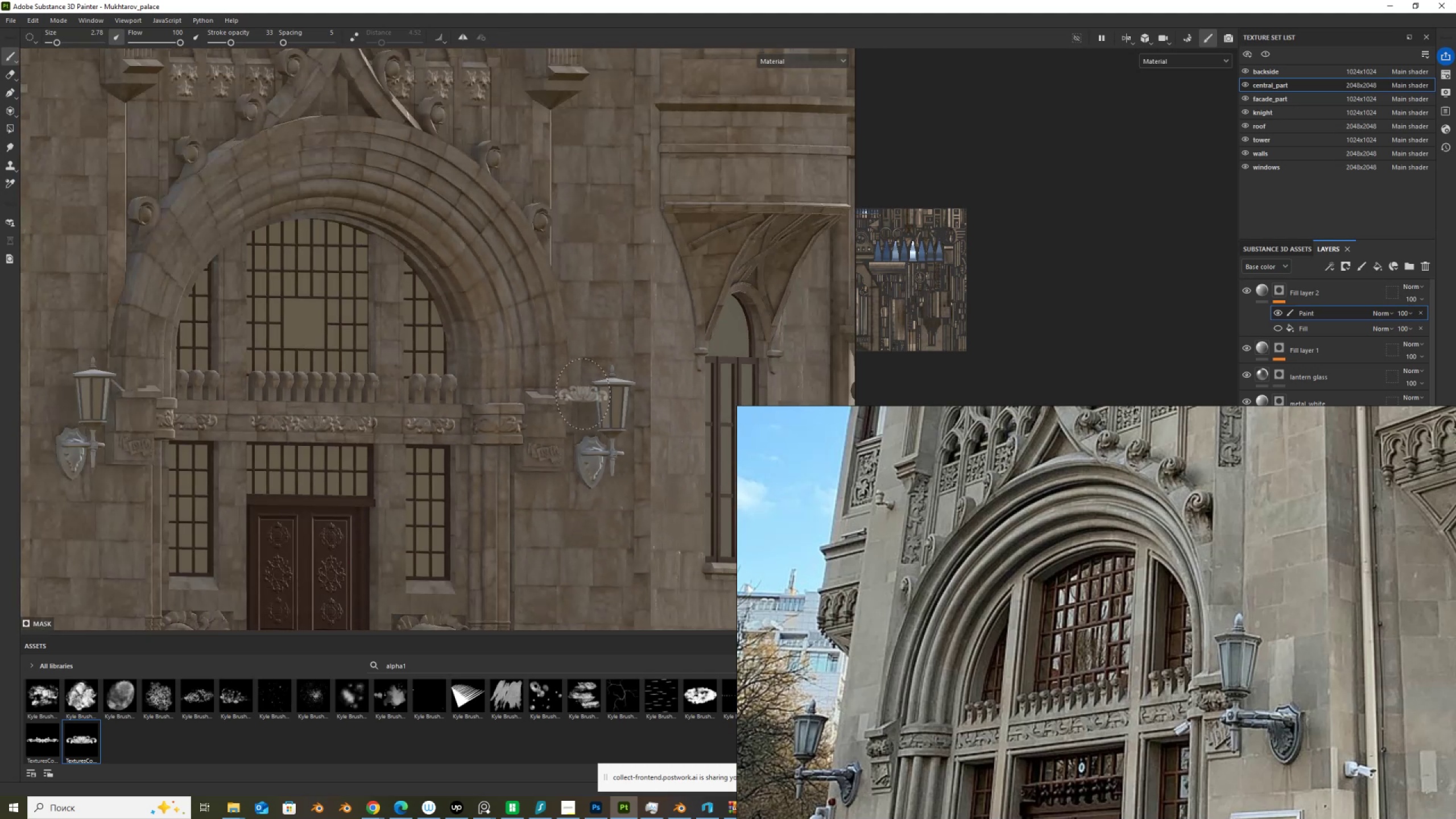 
hold_key(key=AltLeft, duration=1.53)
 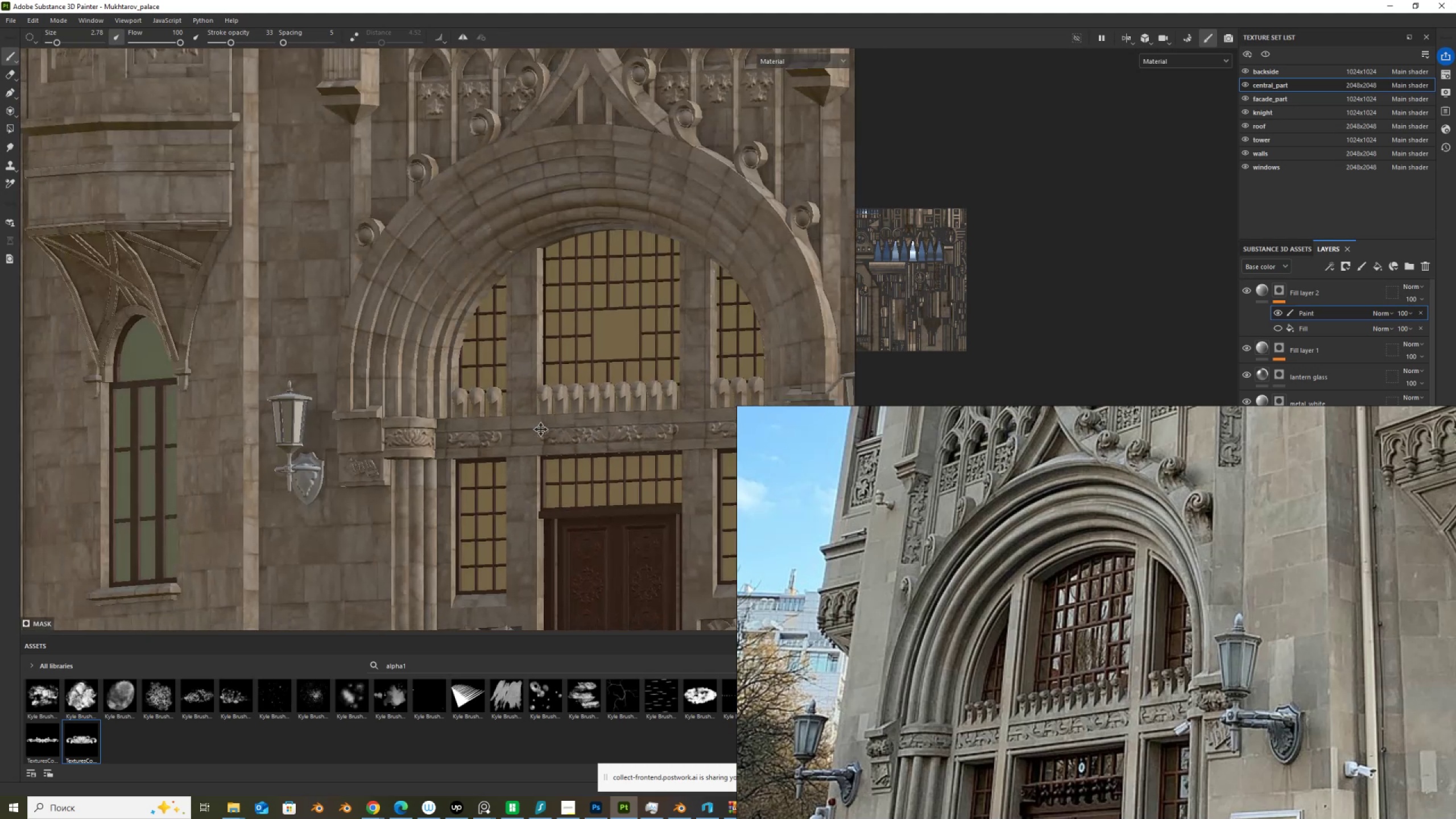 
hold_key(key=AltLeft, duration=0.79)
 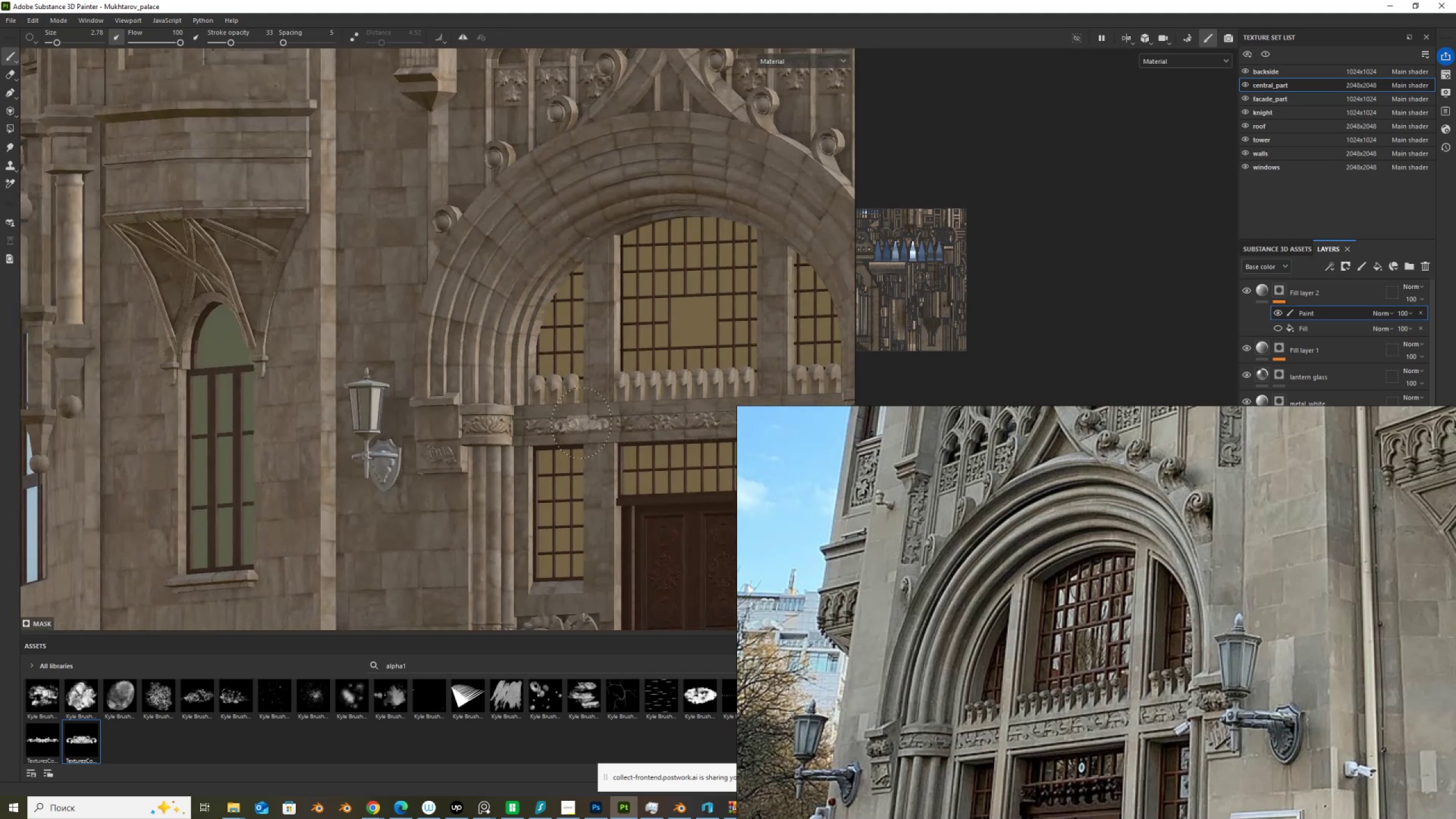 
scroll: coordinate [424, 419], scroll_direction: up, amount: 7.0
 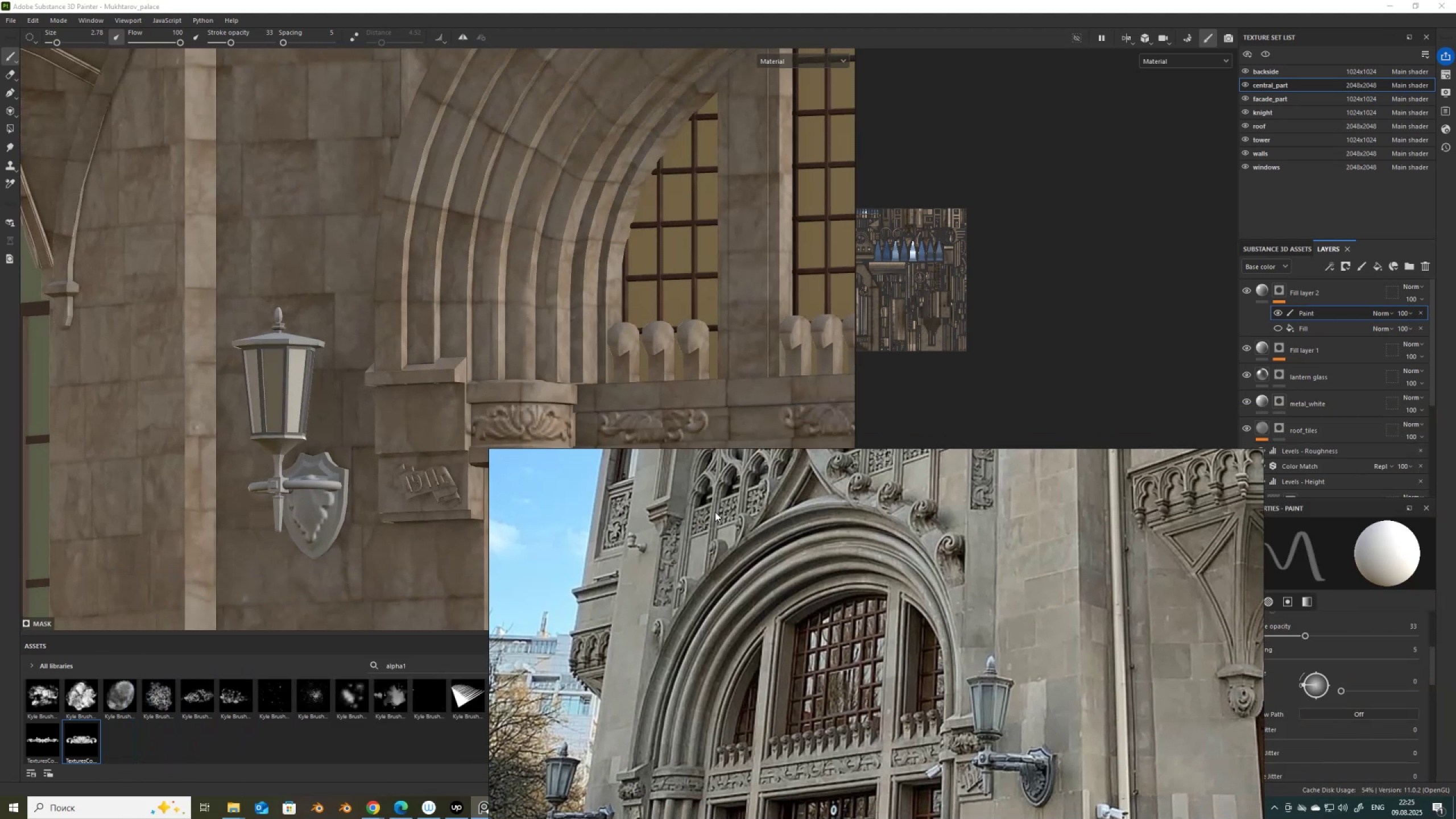 
wait(11.91)
 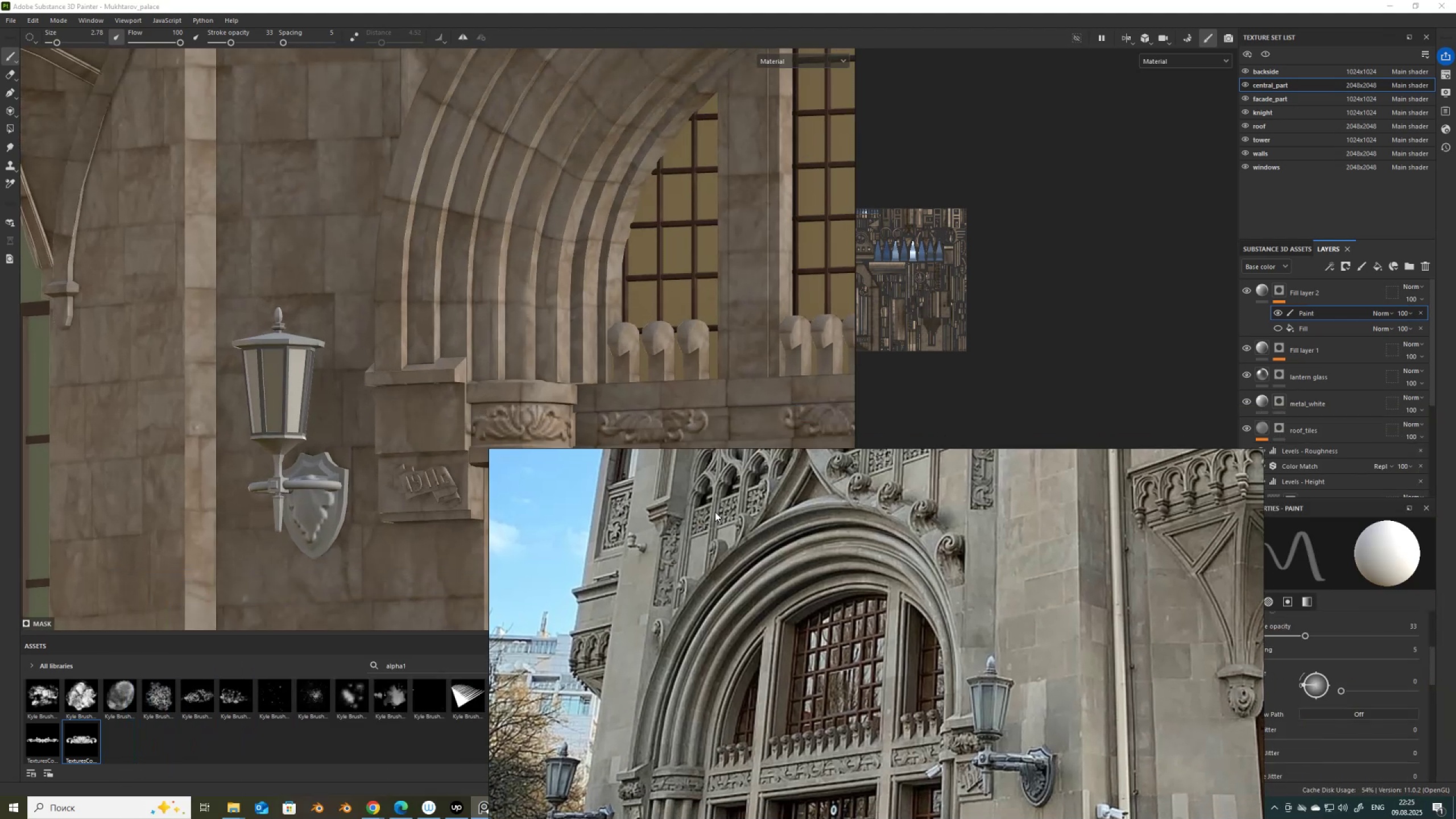 
scroll: coordinate [719, 411], scroll_direction: down, amount: 15.0
 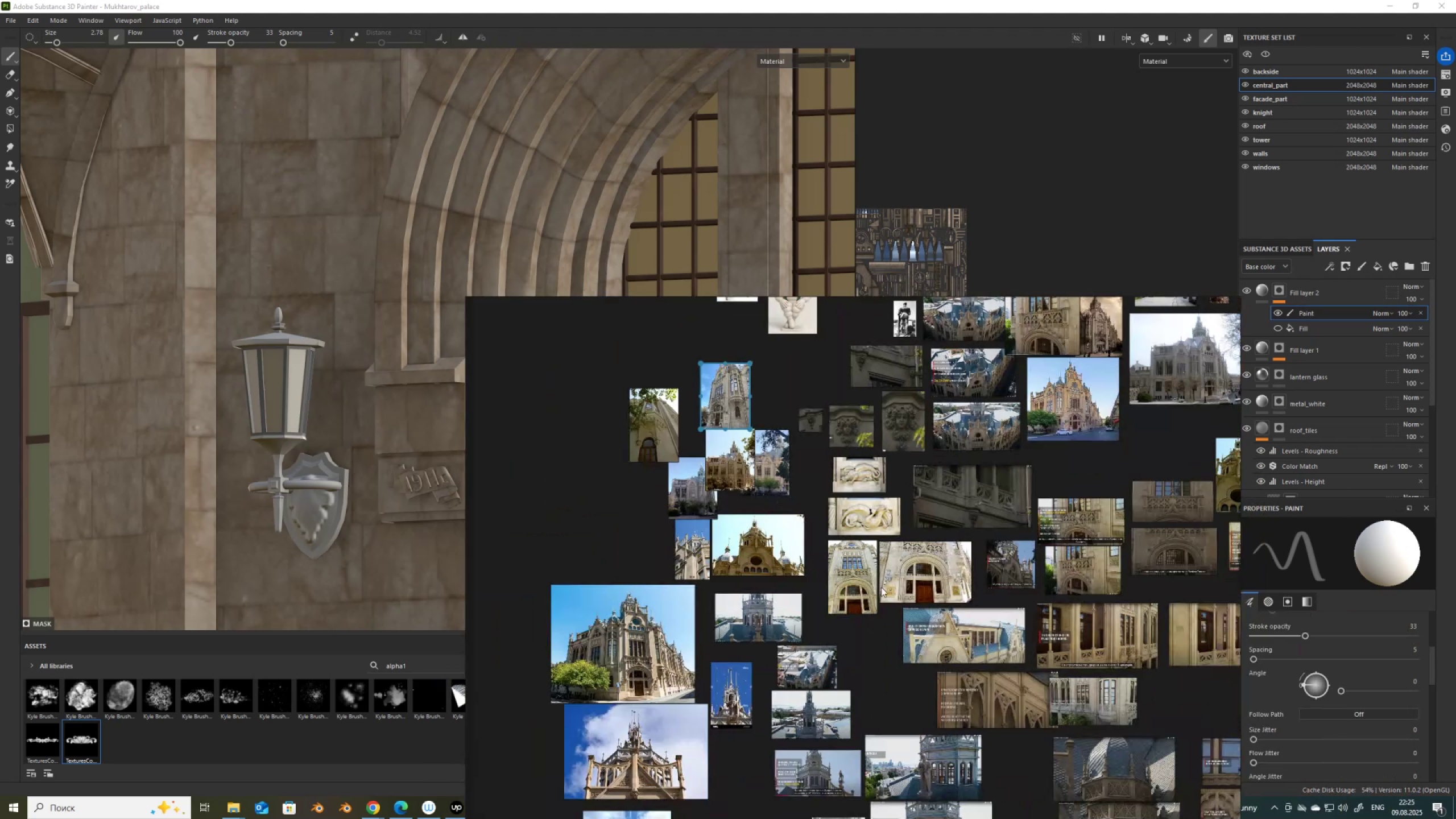 
scroll: coordinate [840, 643], scroll_direction: up, amount: 13.0
 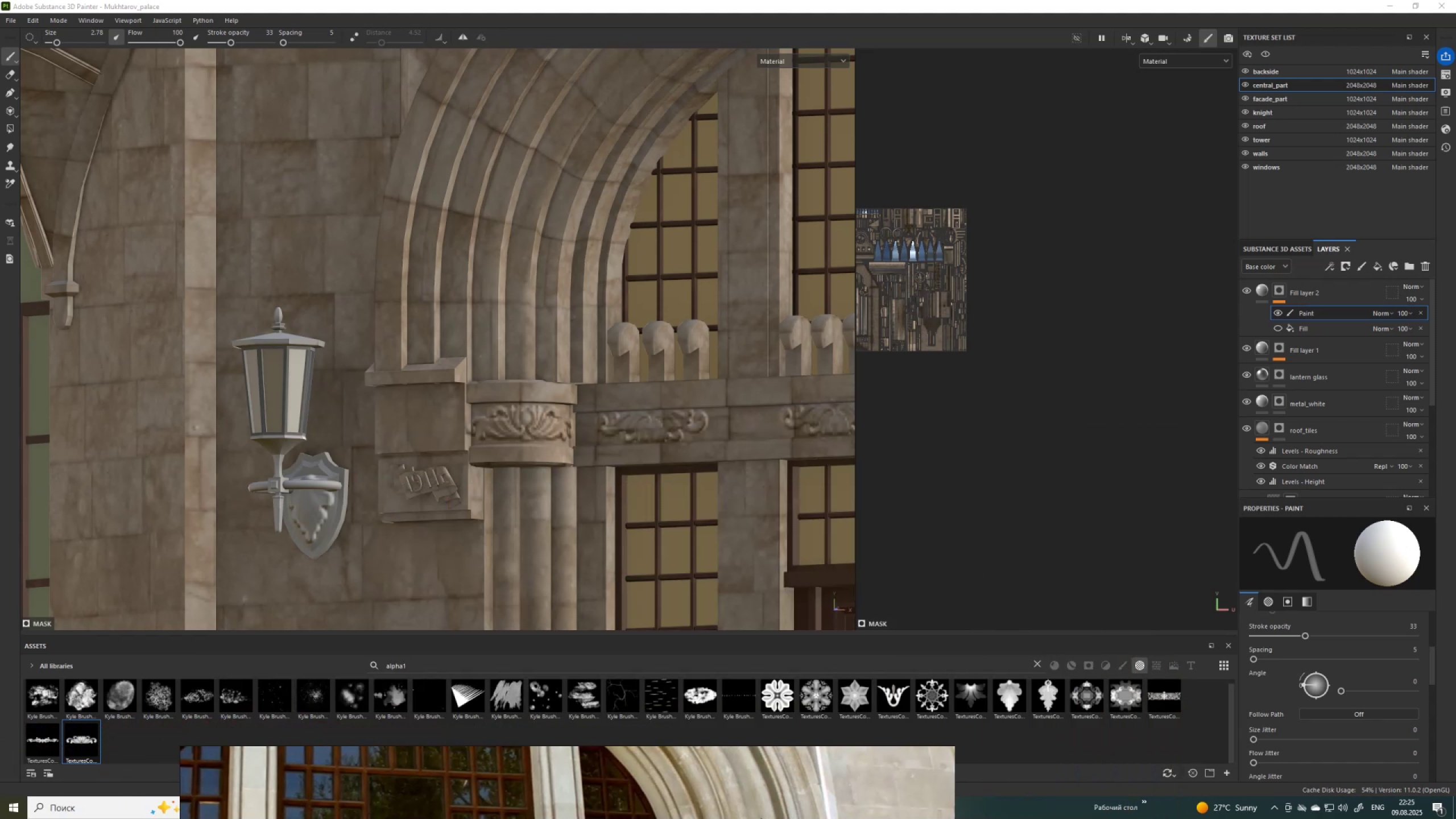 
wait(16.29)
 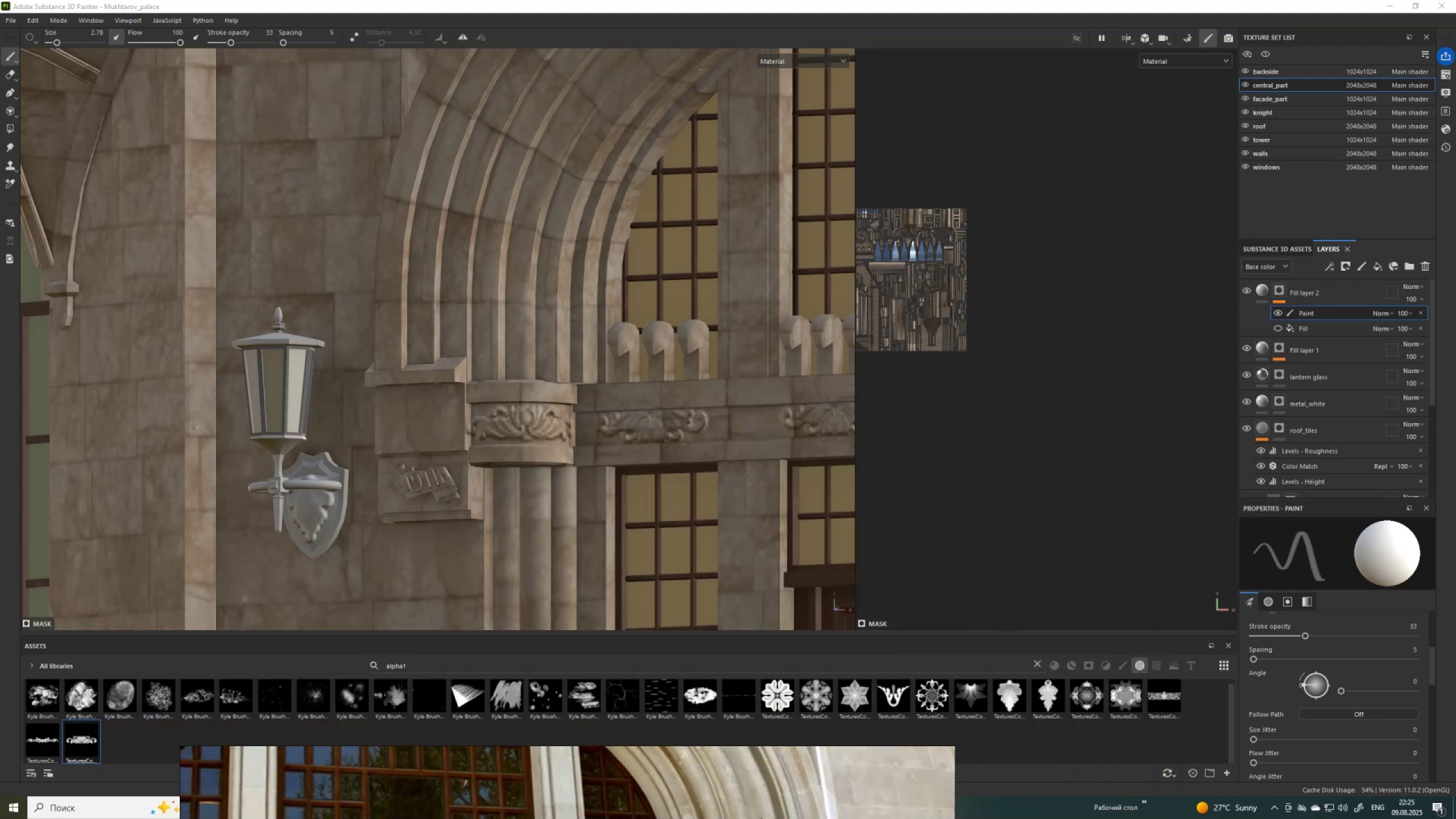 
scroll: coordinate [1301, 693], scroll_direction: down, amount: 1.0
 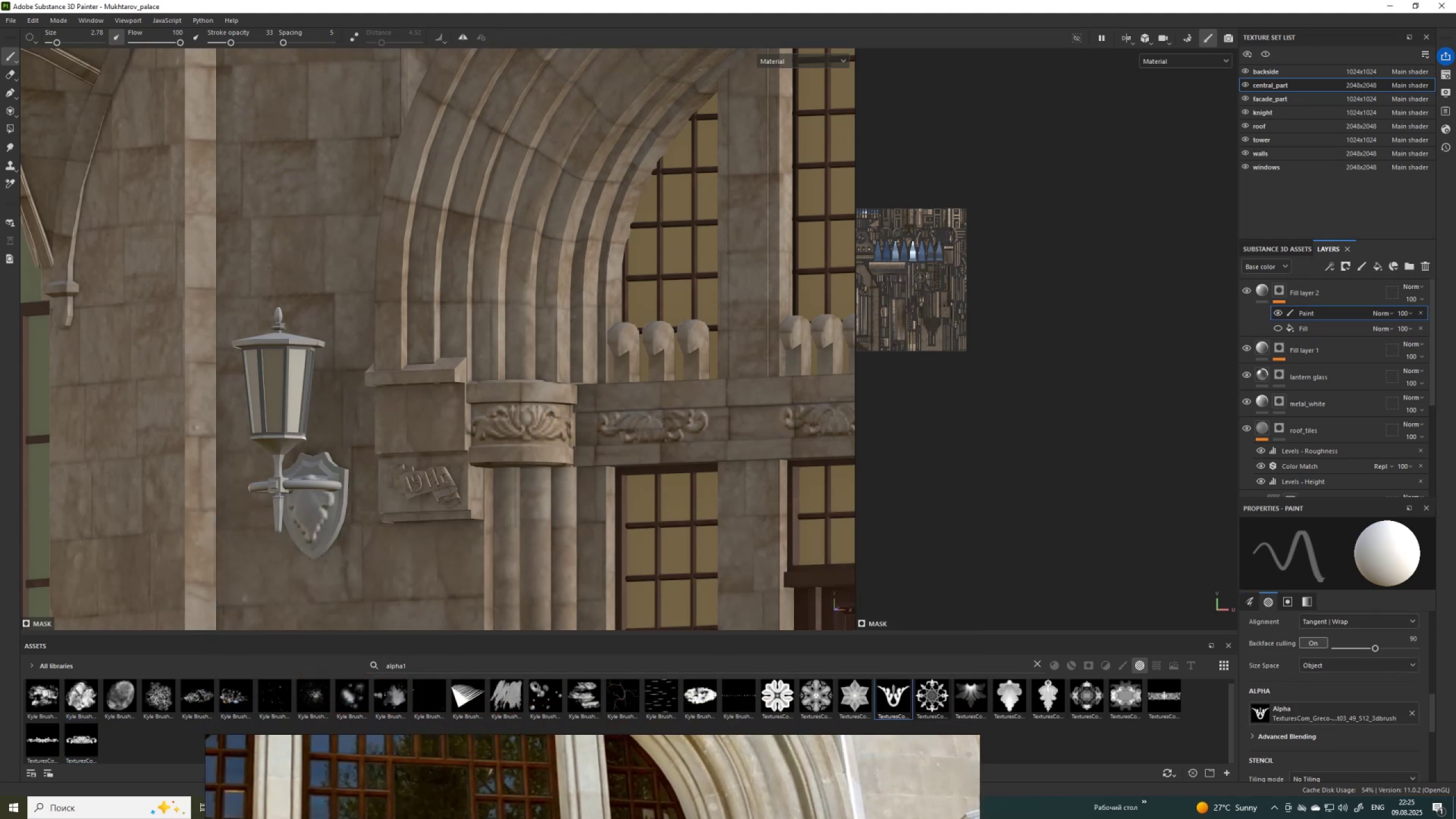 
scroll: coordinate [428, 410], scroll_direction: up, amount: 1.0
 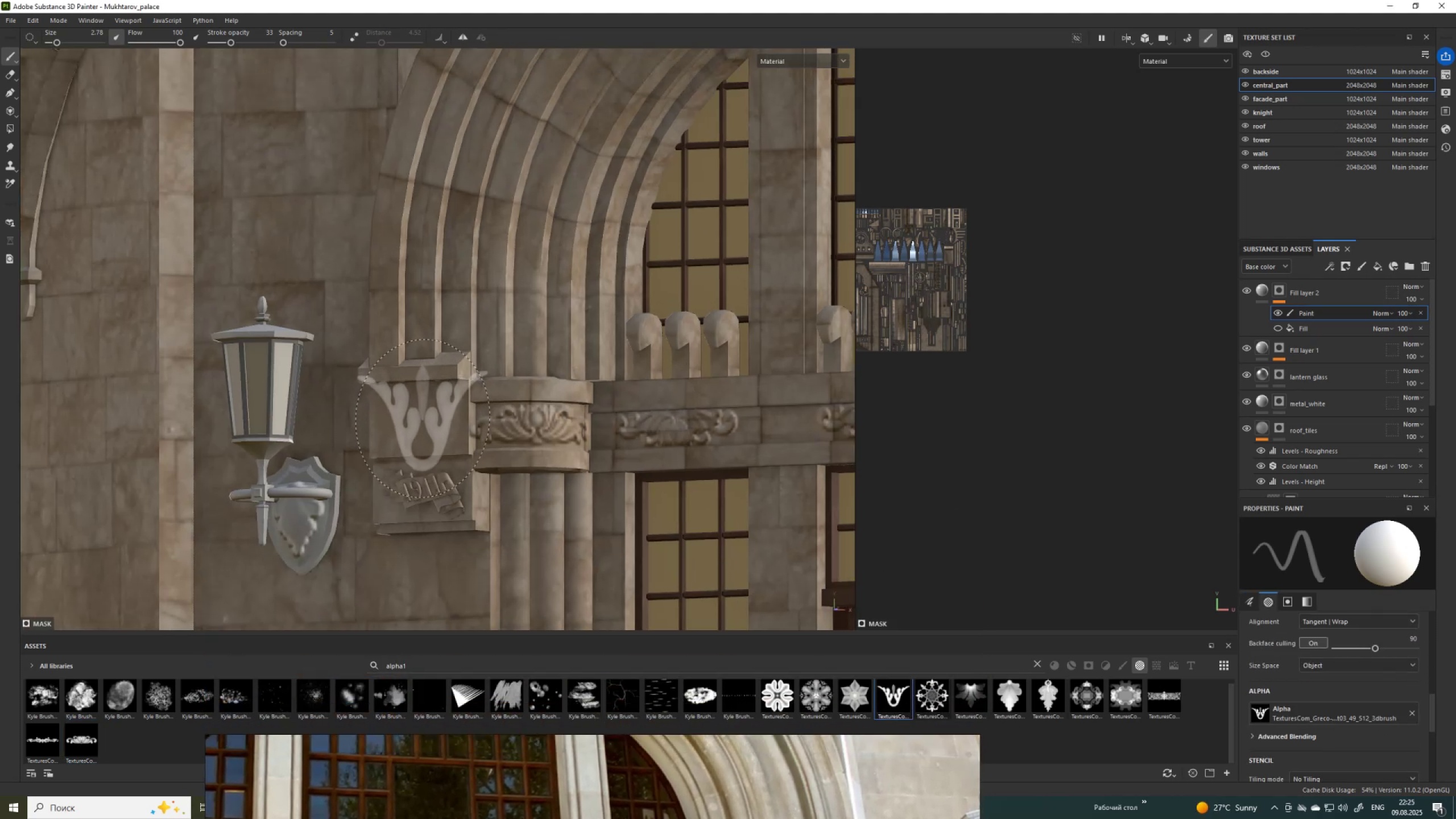 
hold_key(key=ControlLeft, duration=0.91)
 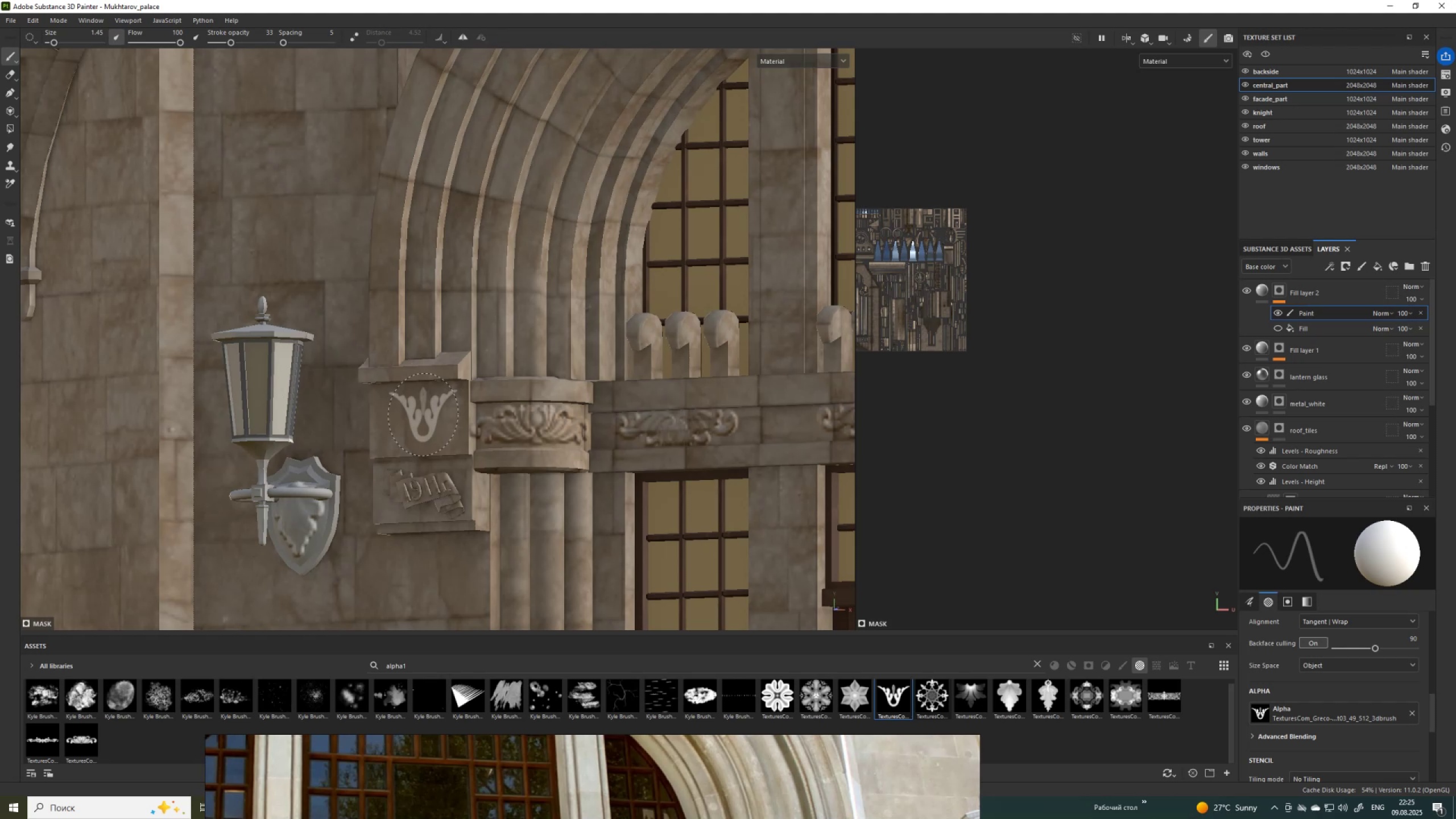 
left_click([423, 415])
 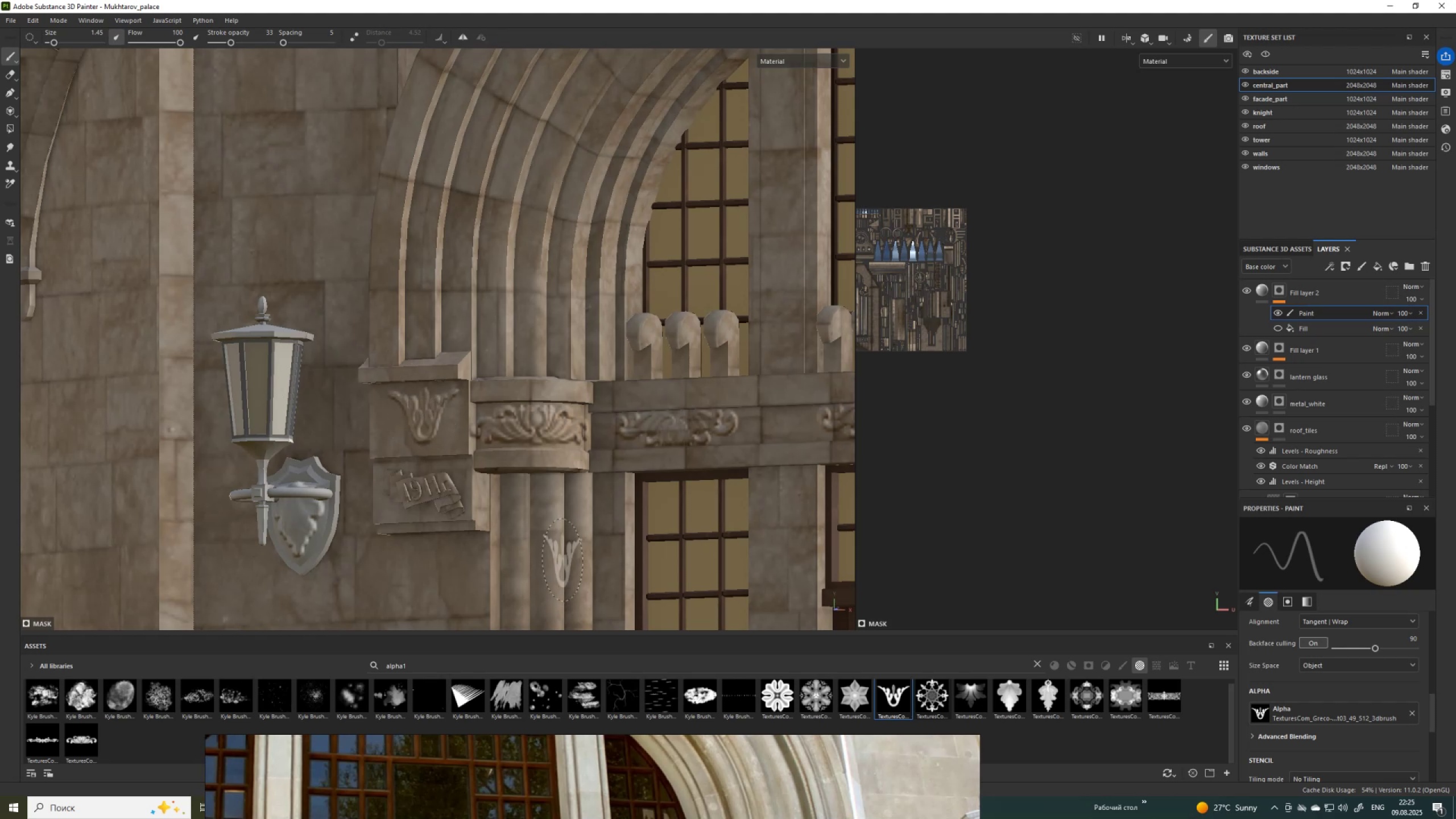 
scroll: coordinate [386, 374], scroll_direction: down, amount: 12.0
 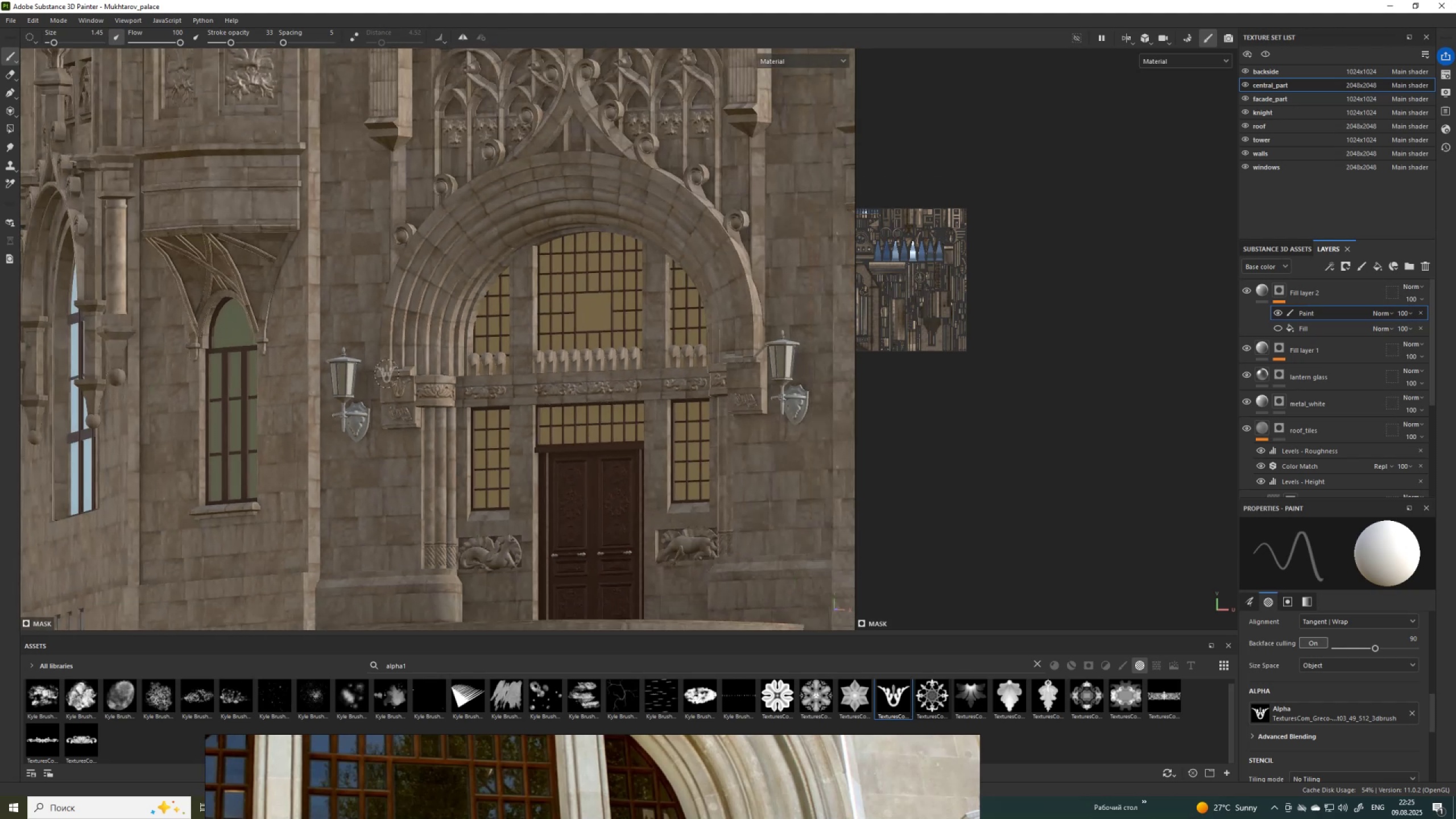 
scroll: coordinate [752, 390], scroll_direction: up, amount: 10.0
 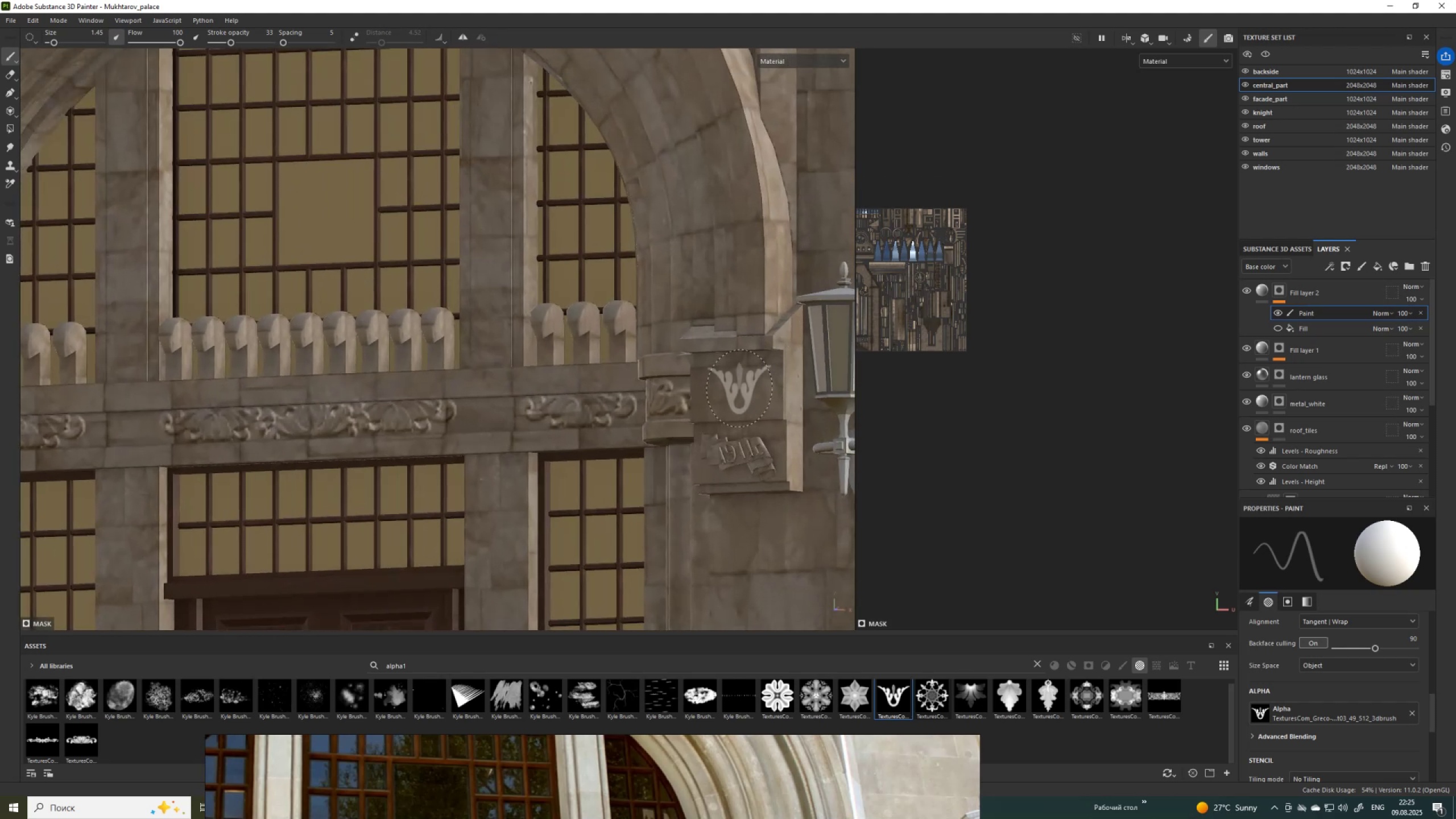 
left_click([739, 386])
 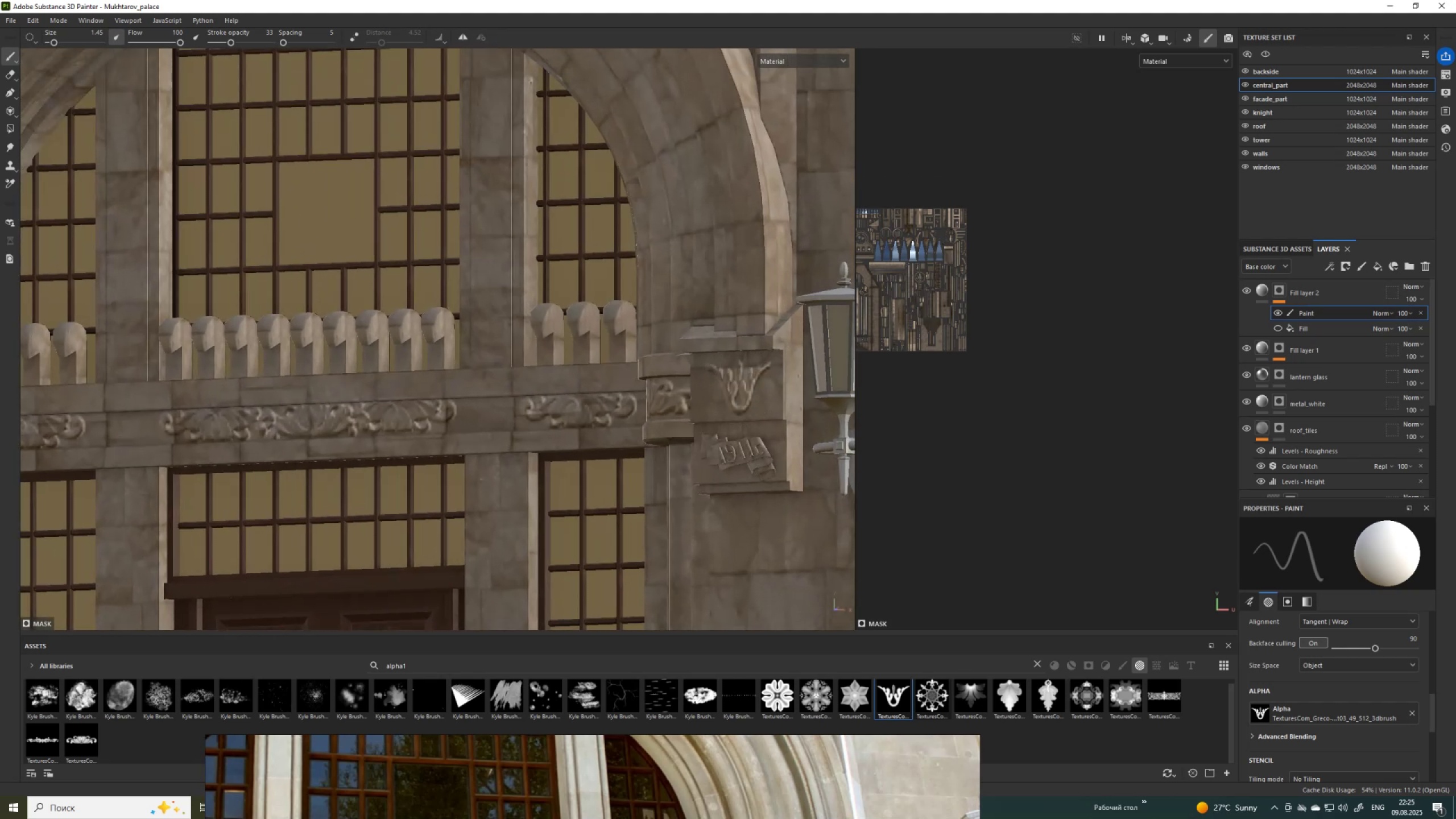 
scroll: coordinate [789, 370], scroll_direction: down, amount: 6.0
 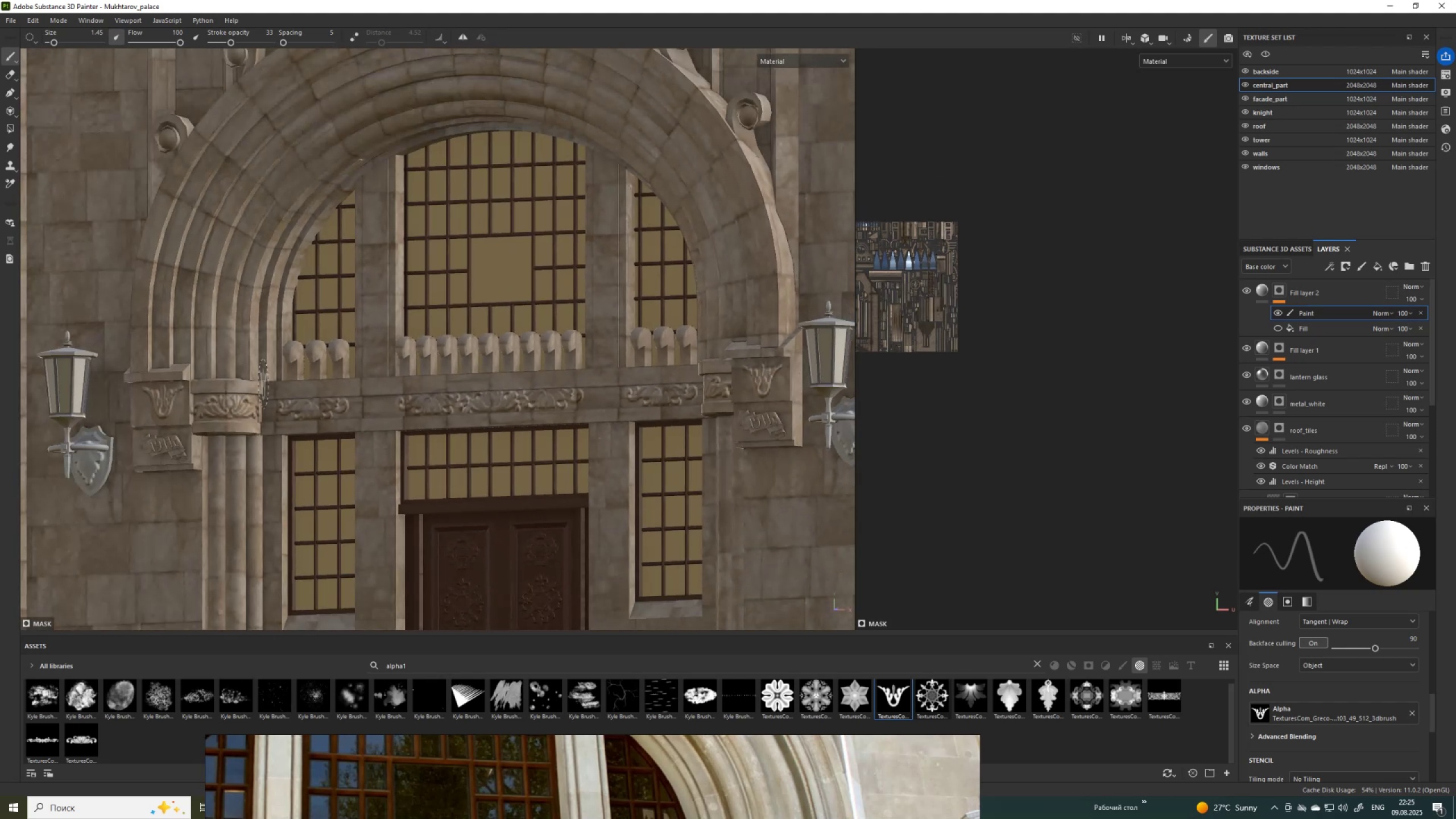 
scroll: coordinate [114, 407], scroll_direction: up, amount: 10.0
 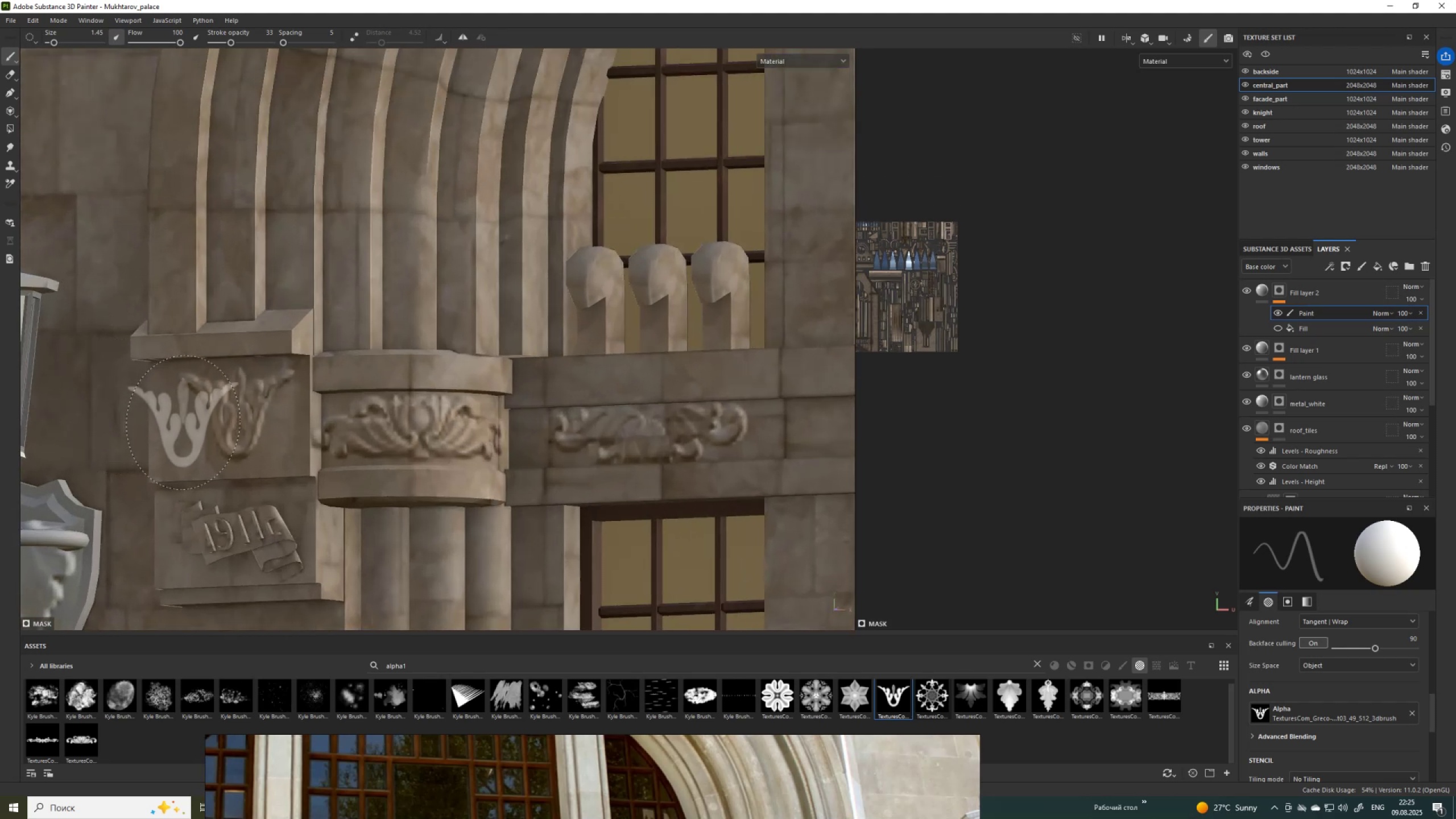 
hold_key(key=ControlLeft, duration=1.52)
 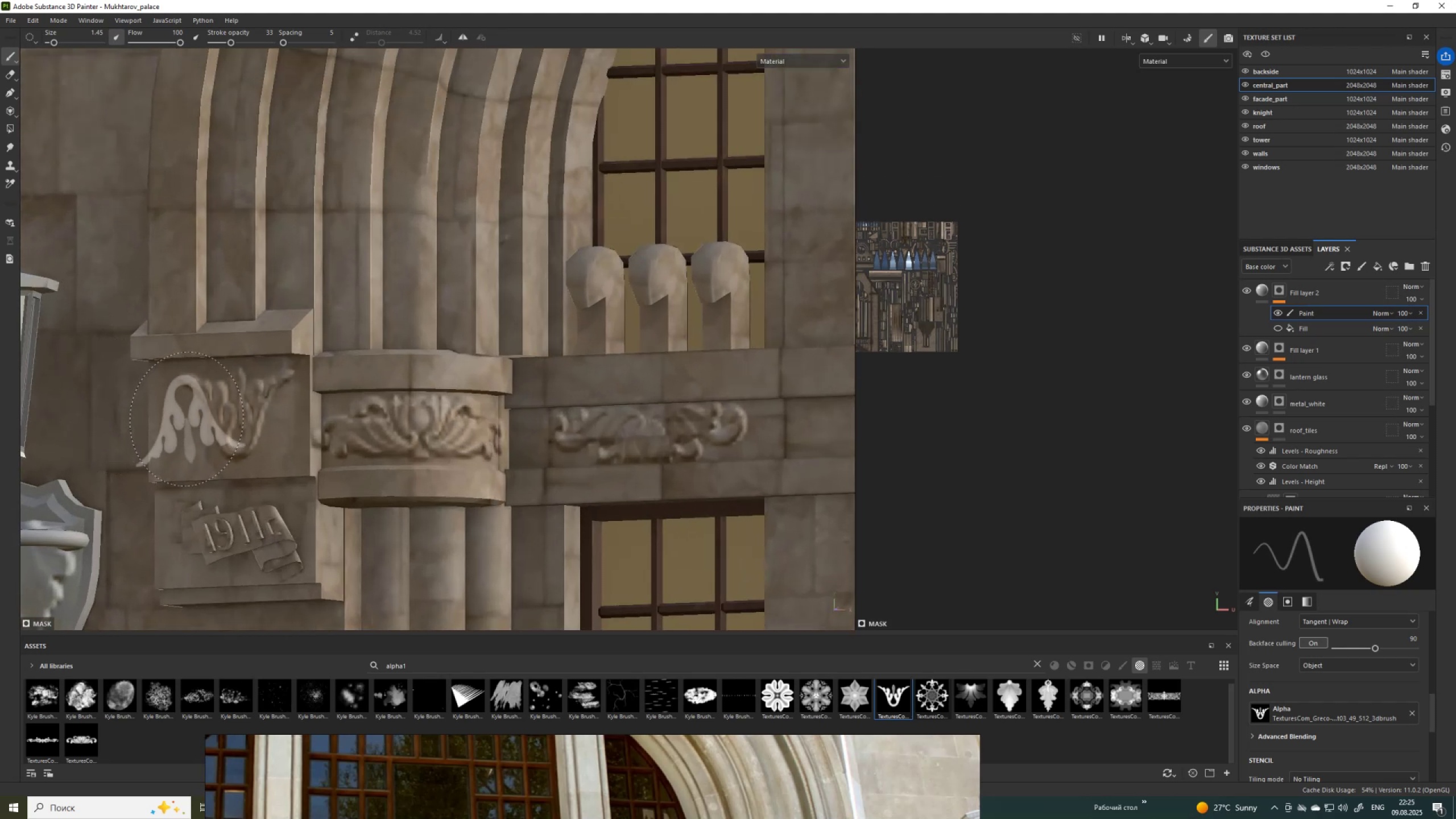 
hold_key(key=ControlLeft, duration=1.24)
 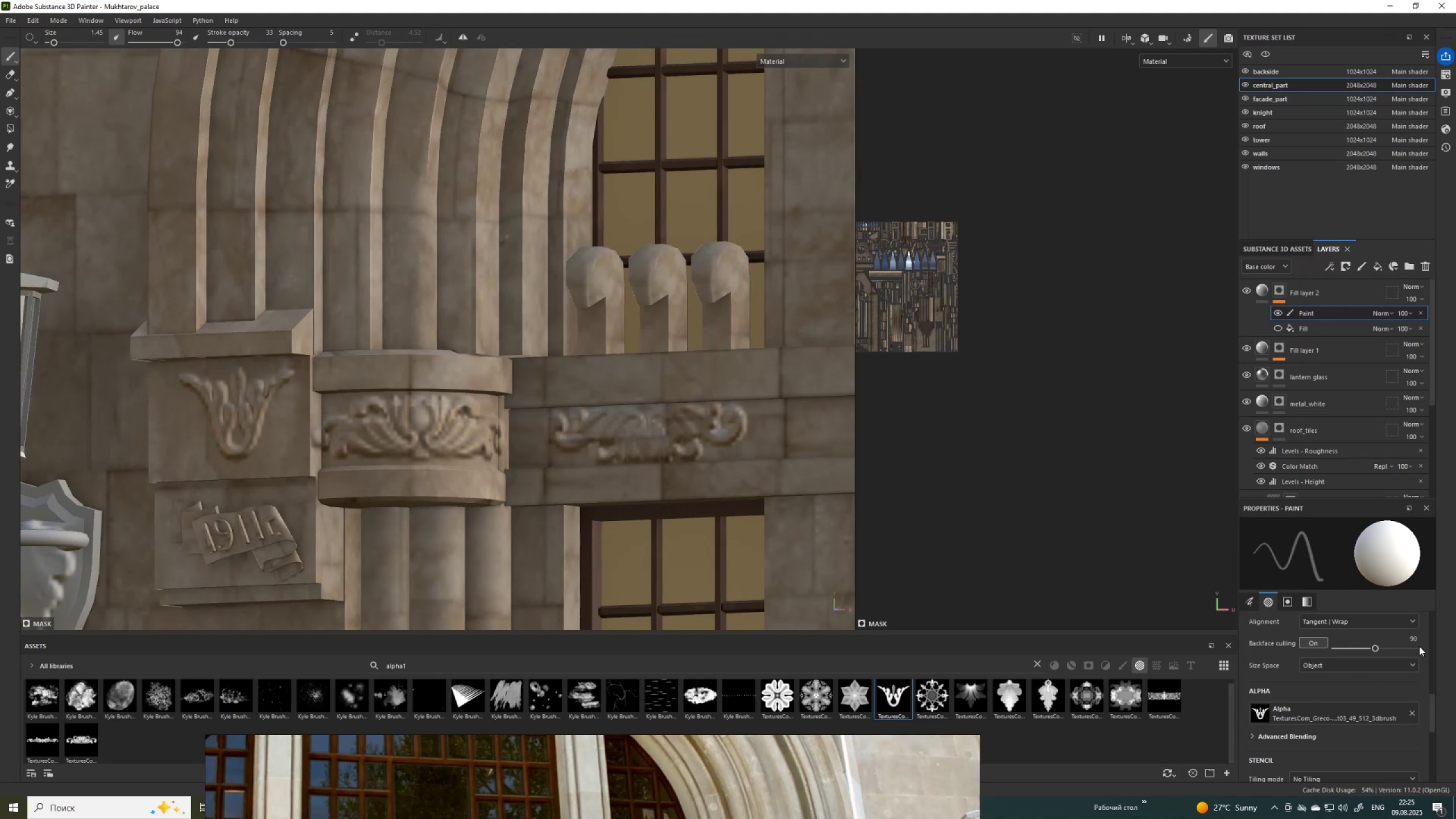 
scroll: coordinate [1413, 667], scroll_direction: up, amount: 6.0
 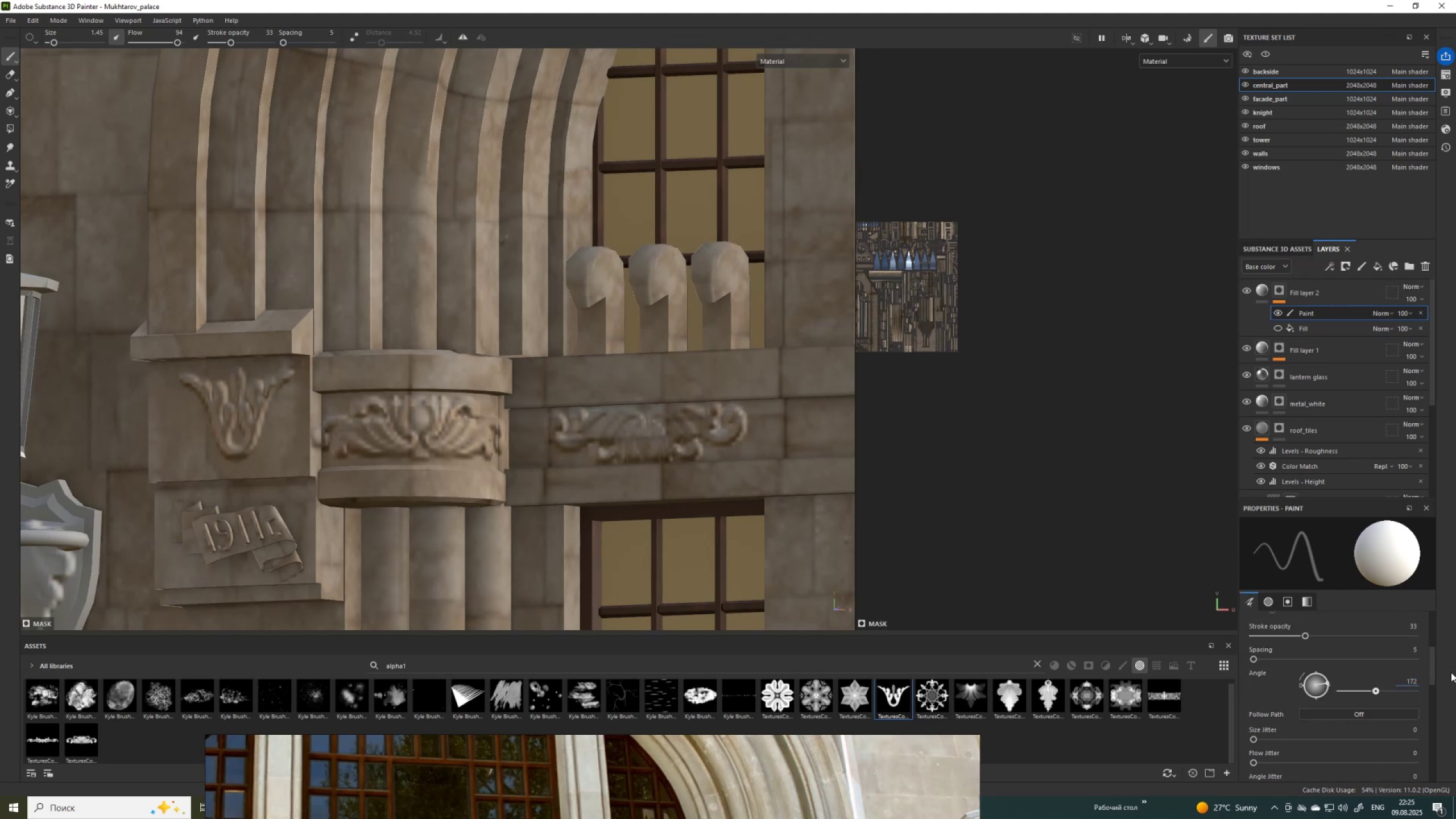 
key(Delete)
 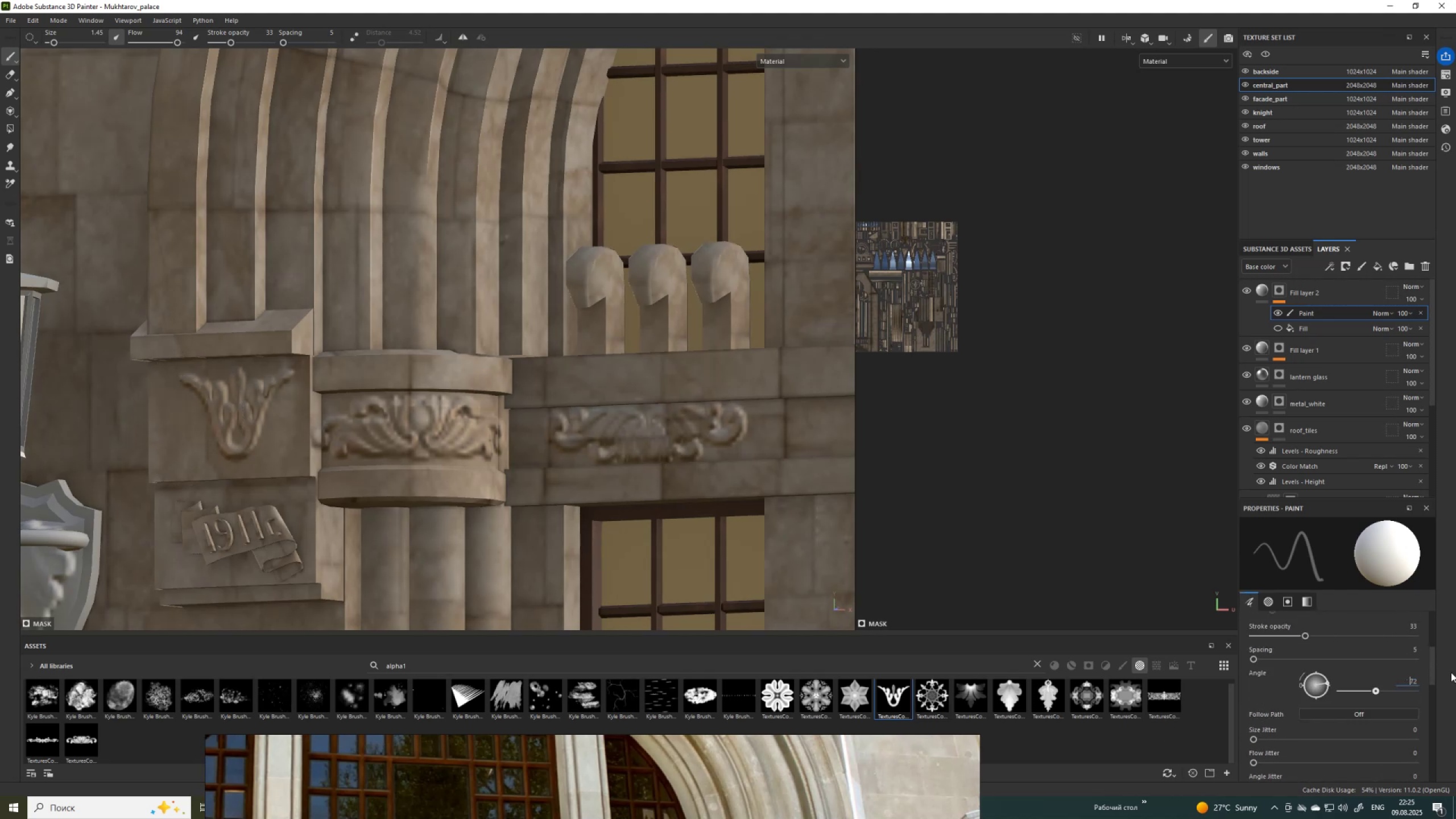 
key(Delete)
 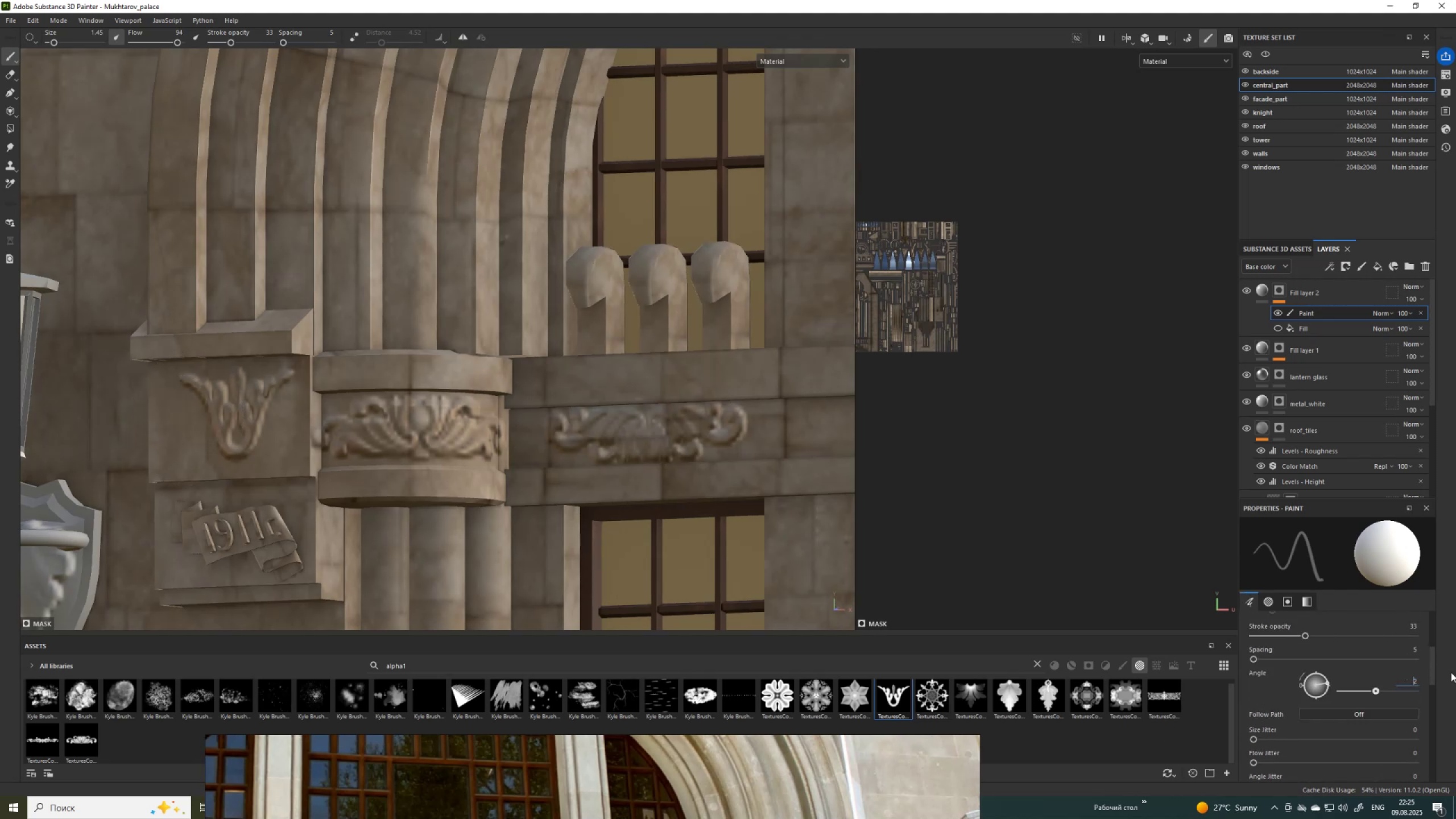 
key(Delete)
 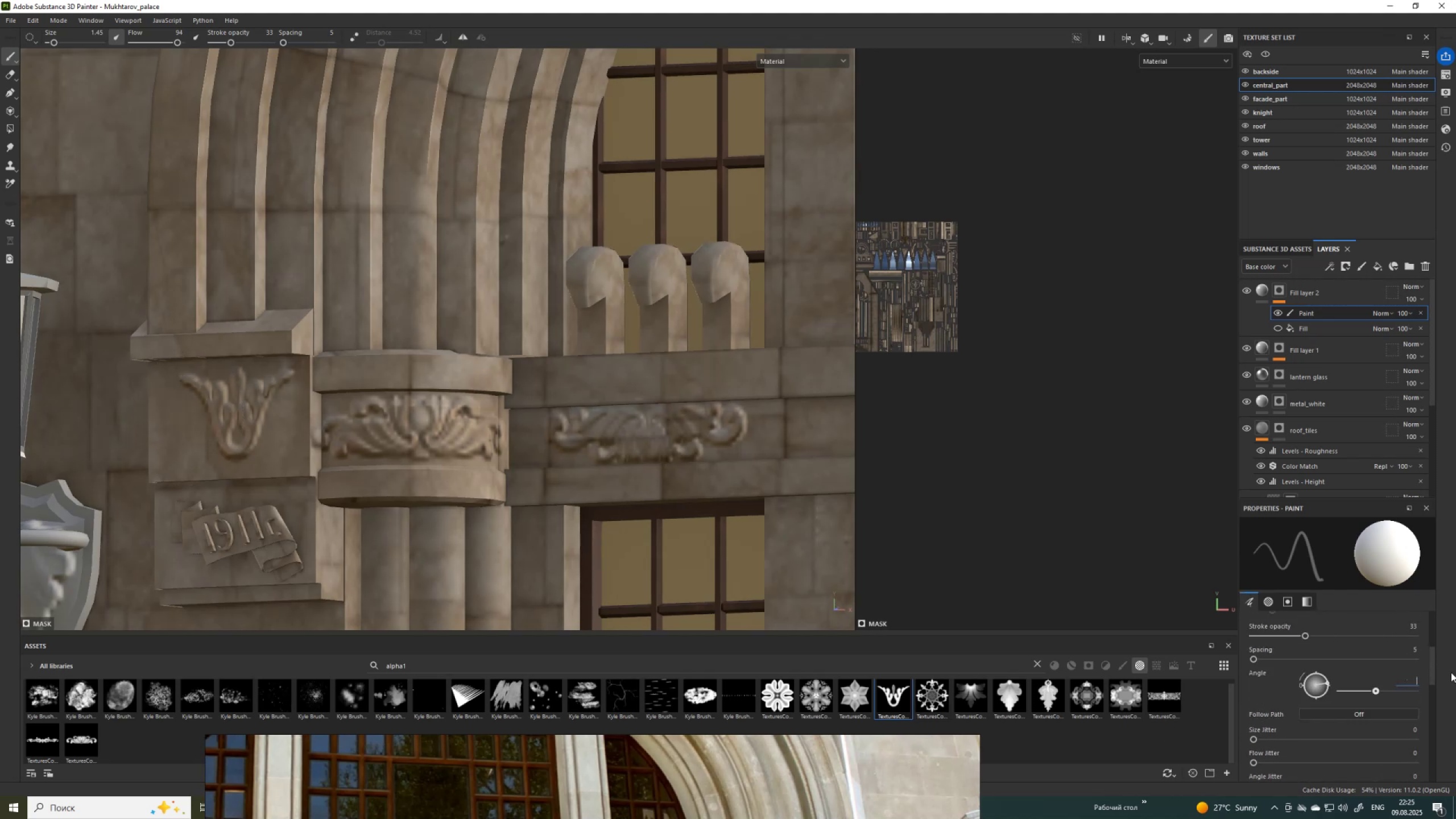 
key(Delete)
 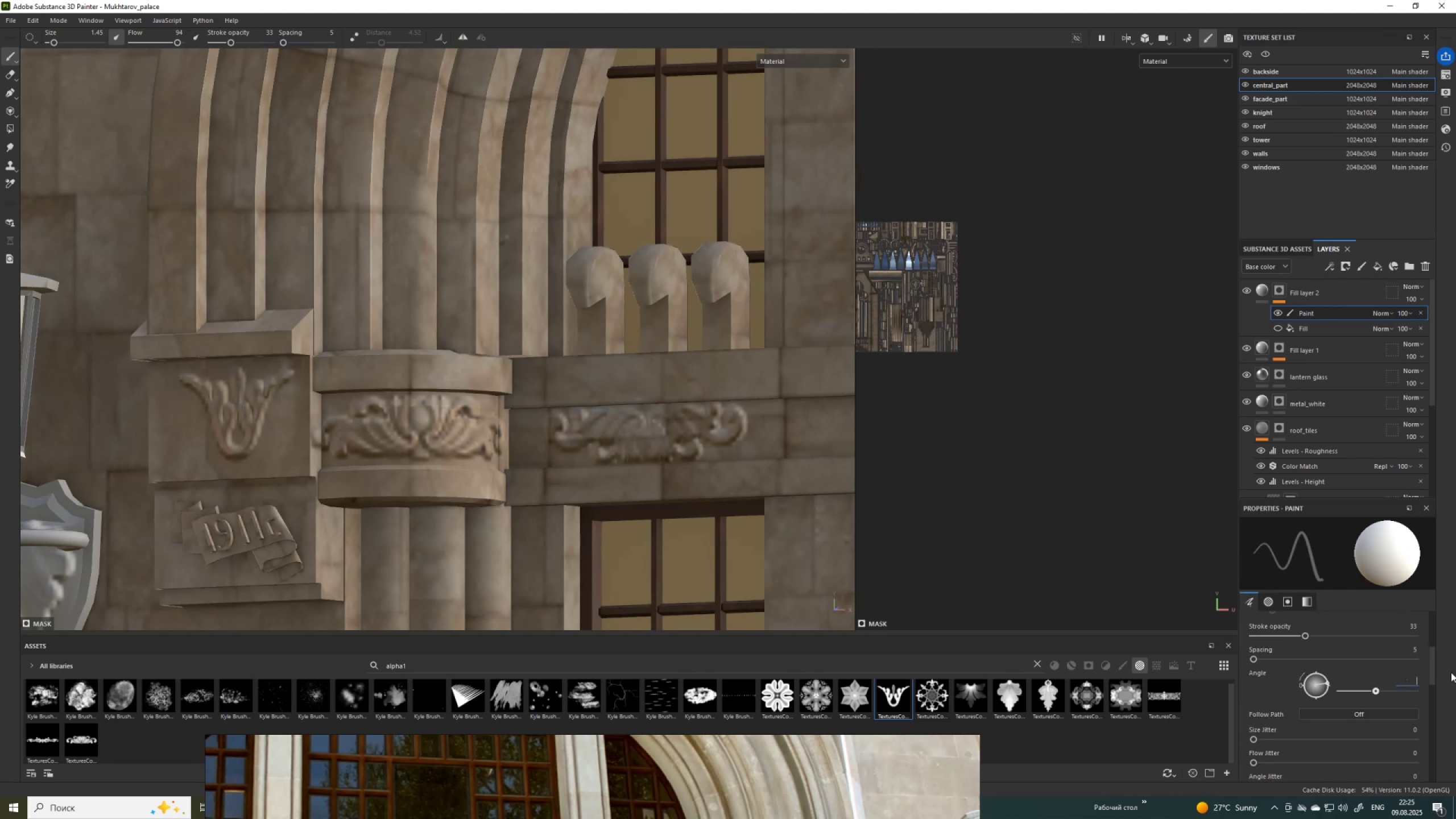 
key(Numpad1)
 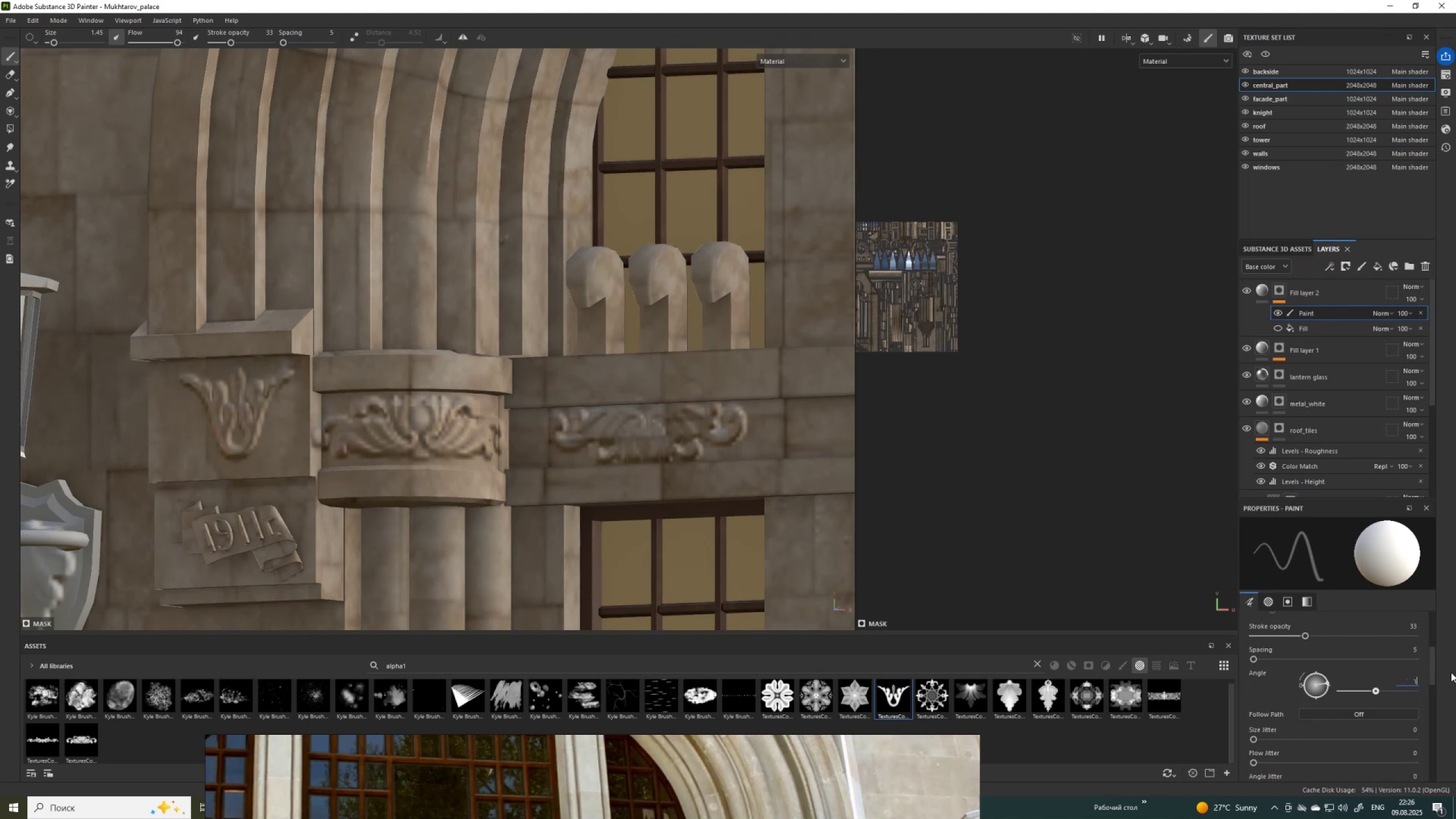 
key(Numpad8)
 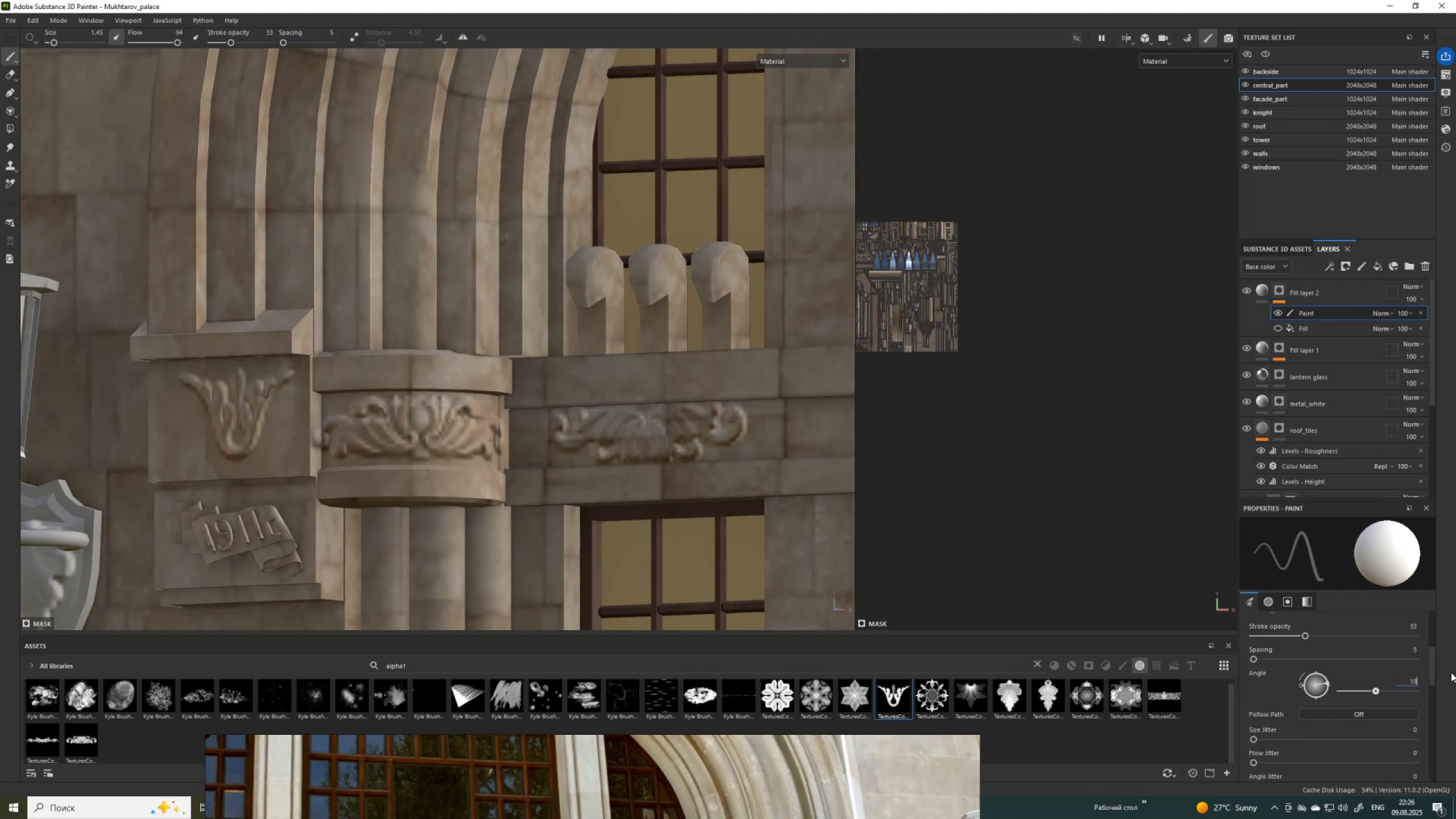 
key(Numpad0)
 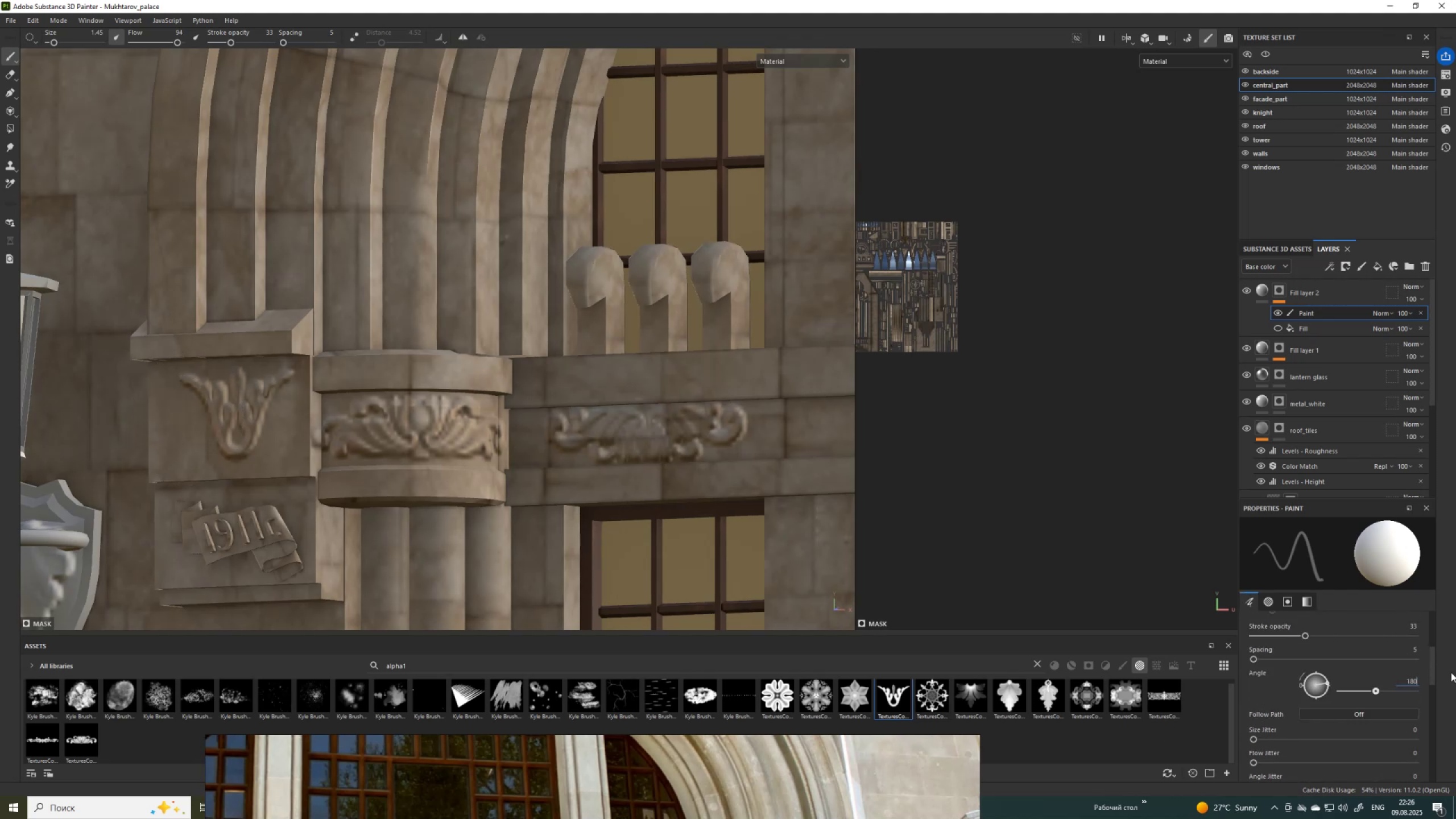 
key(NumpadEnter)
 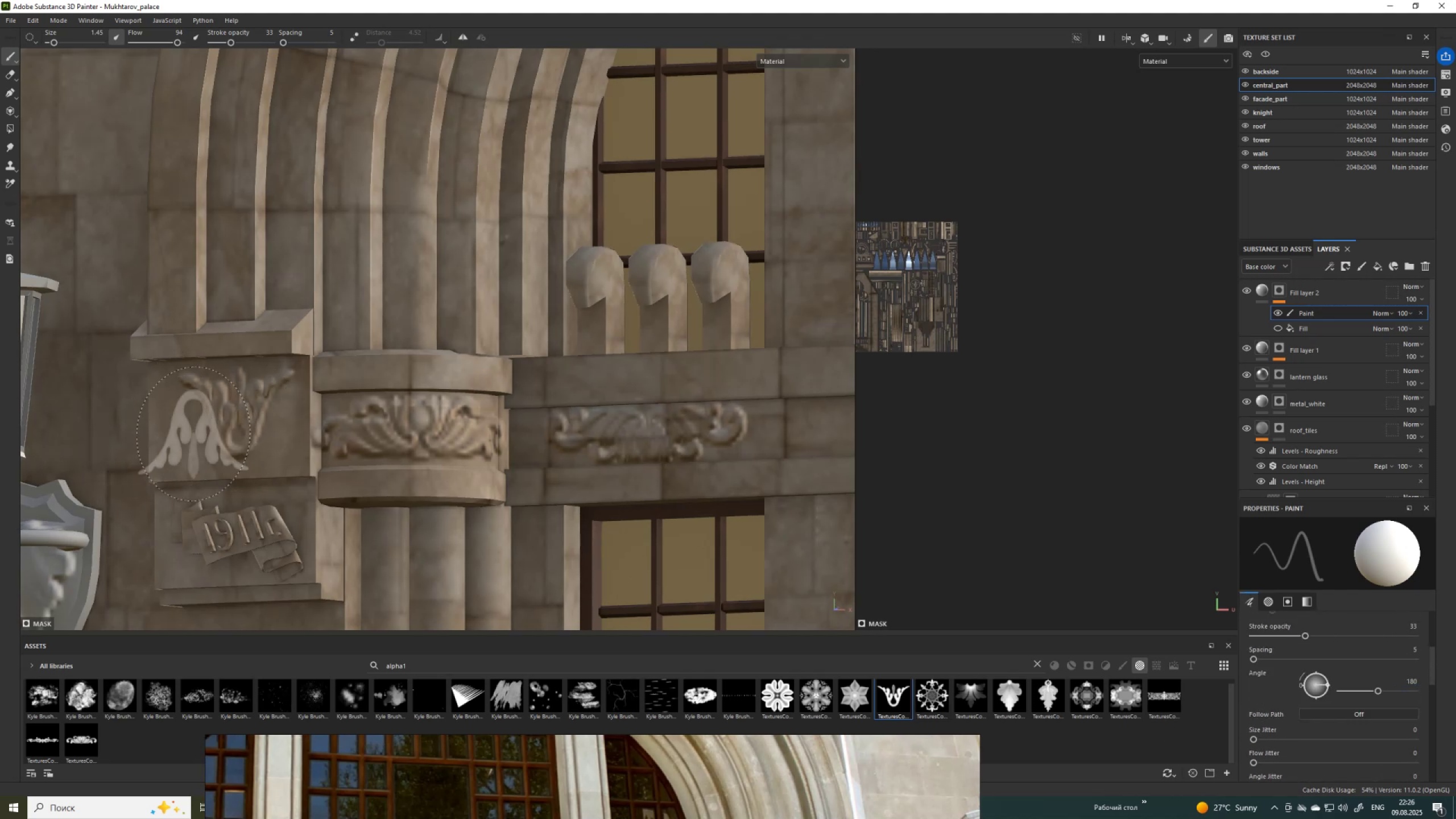 
hold_key(key=ControlLeft, duration=0.69)
 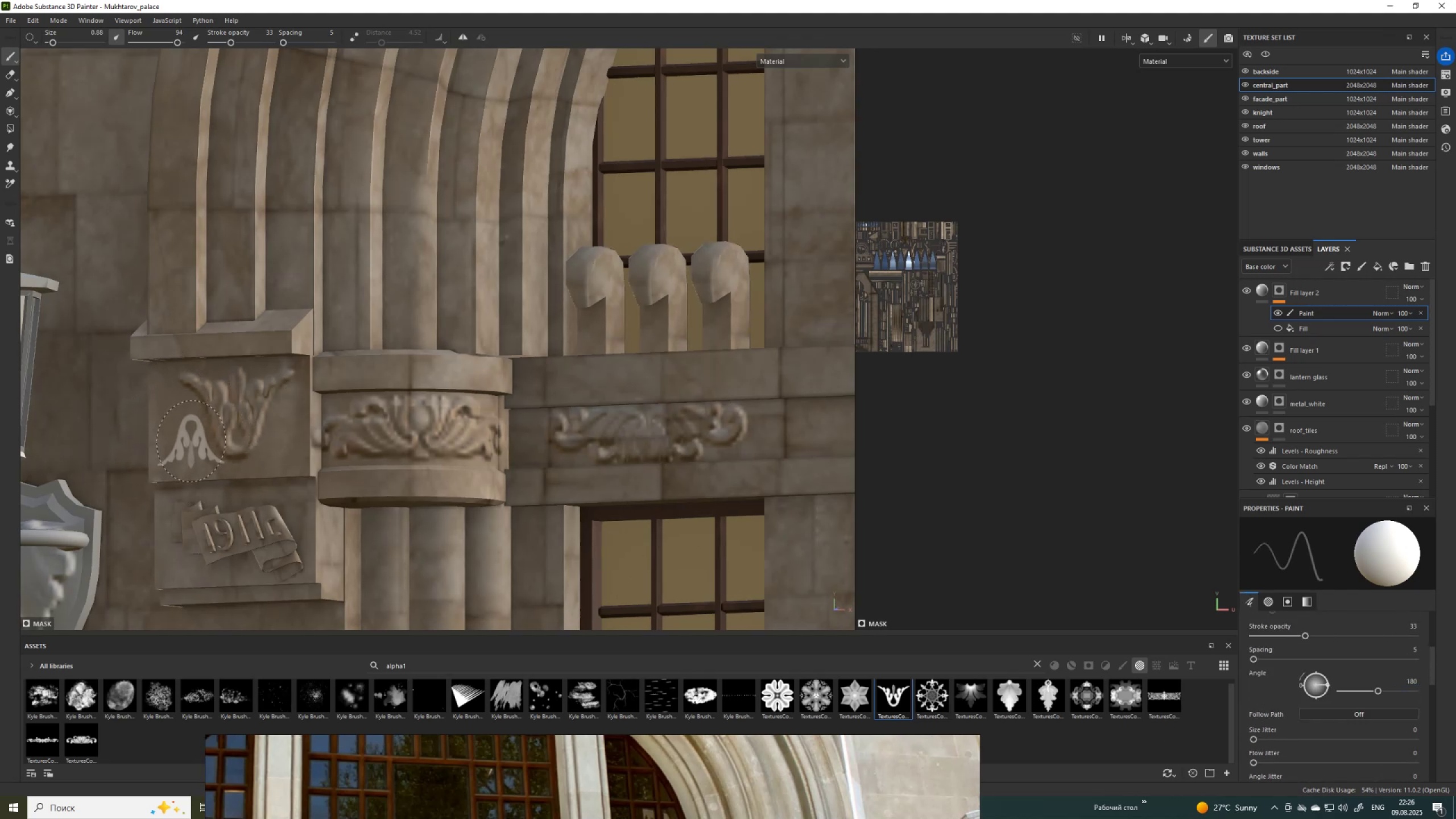 
left_click([190, 442])
 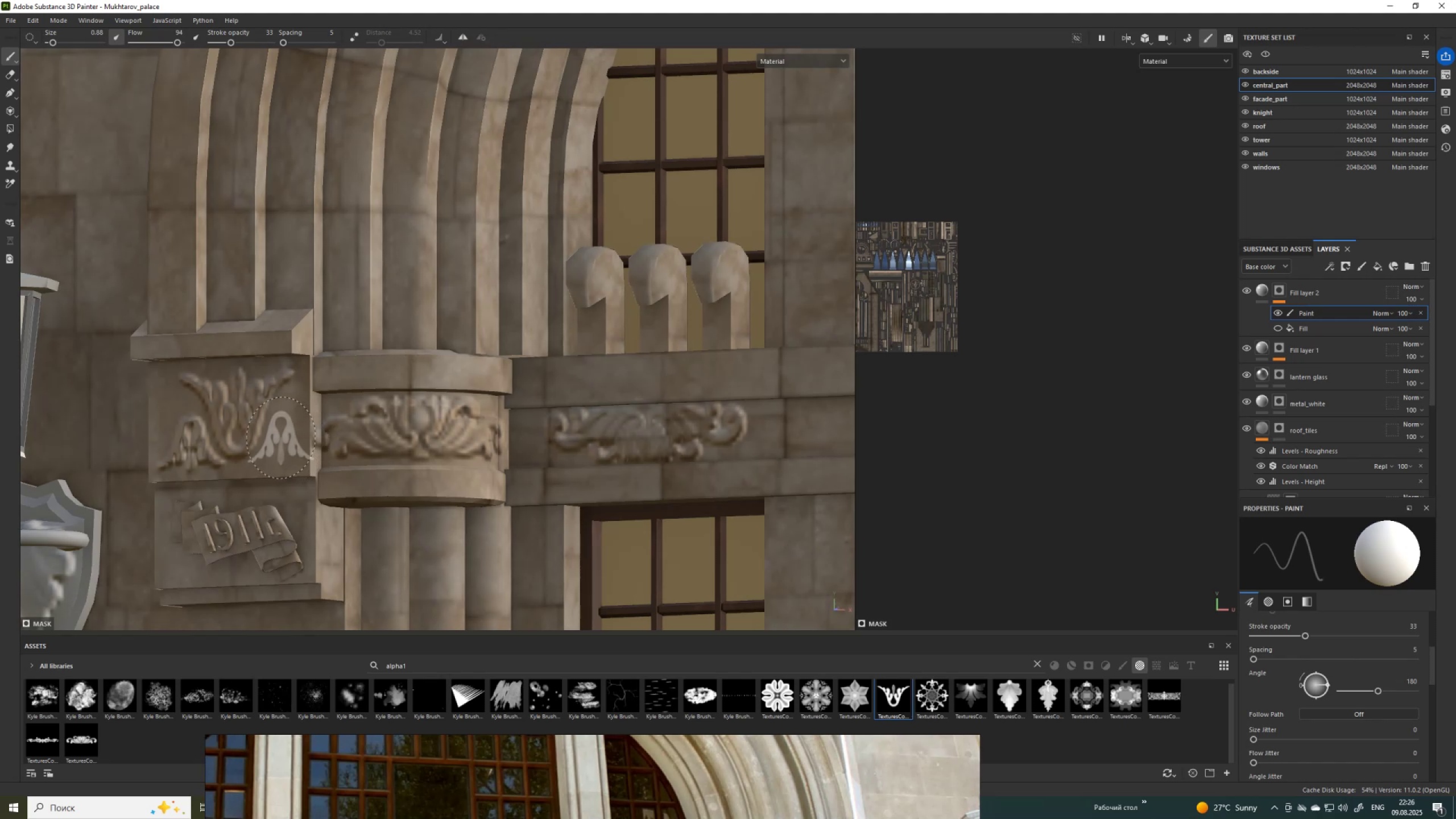 
left_click([278, 439])
 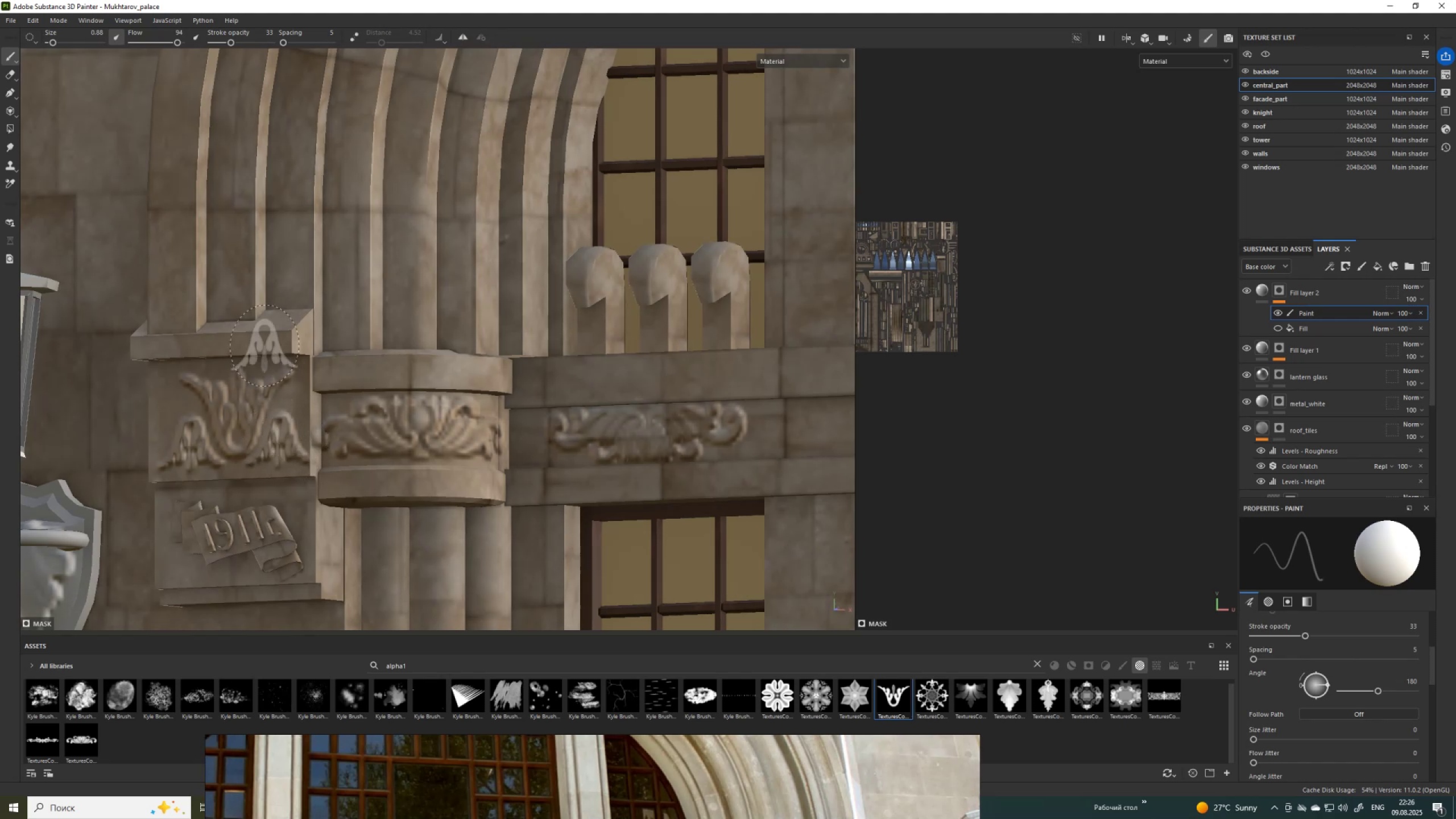 
scroll: coordinate [588, 343], scroll_direction: down, amount: 1.0
 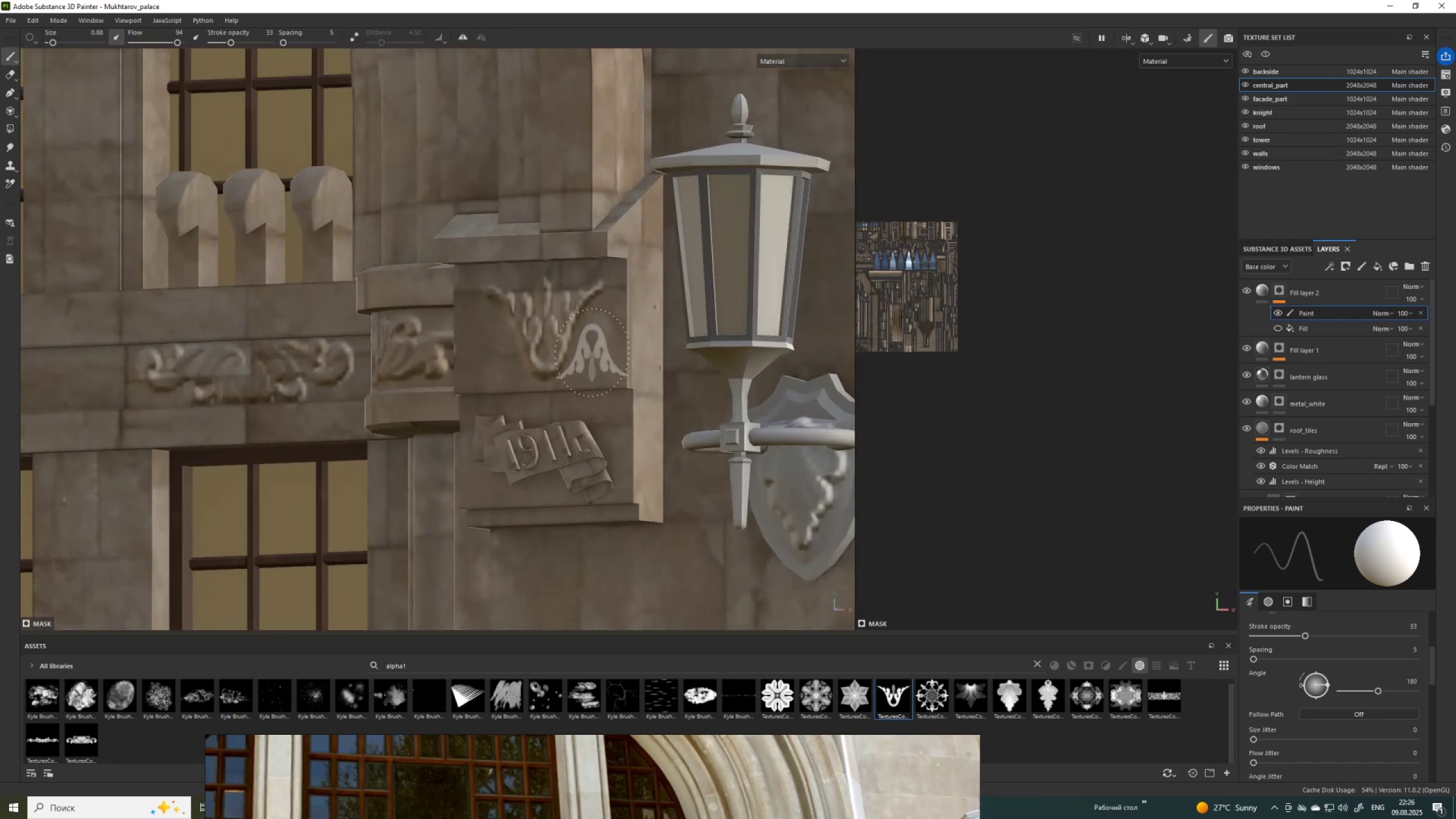 
left_click([592, 353])
 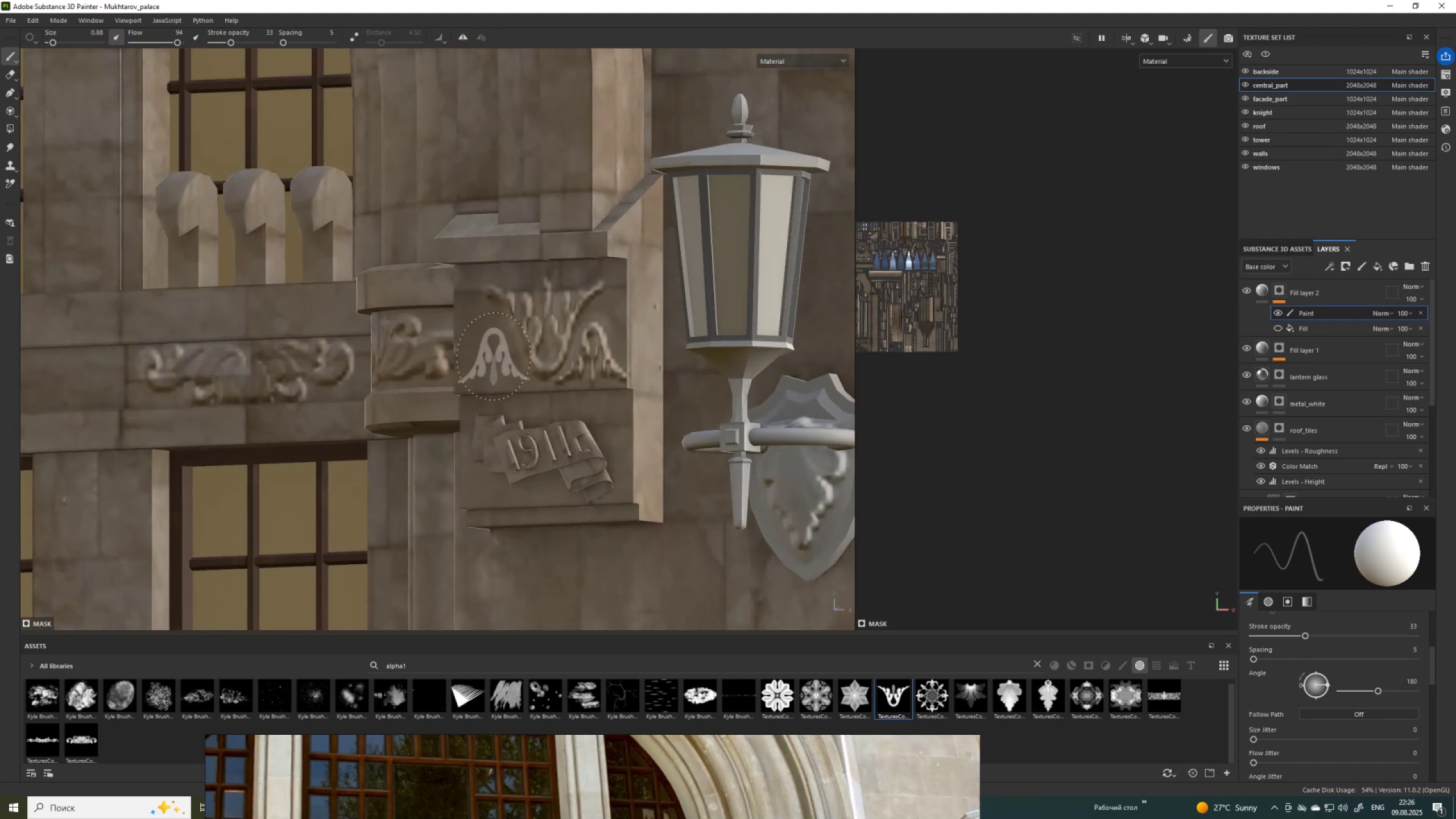 
left_click([495, 356])
 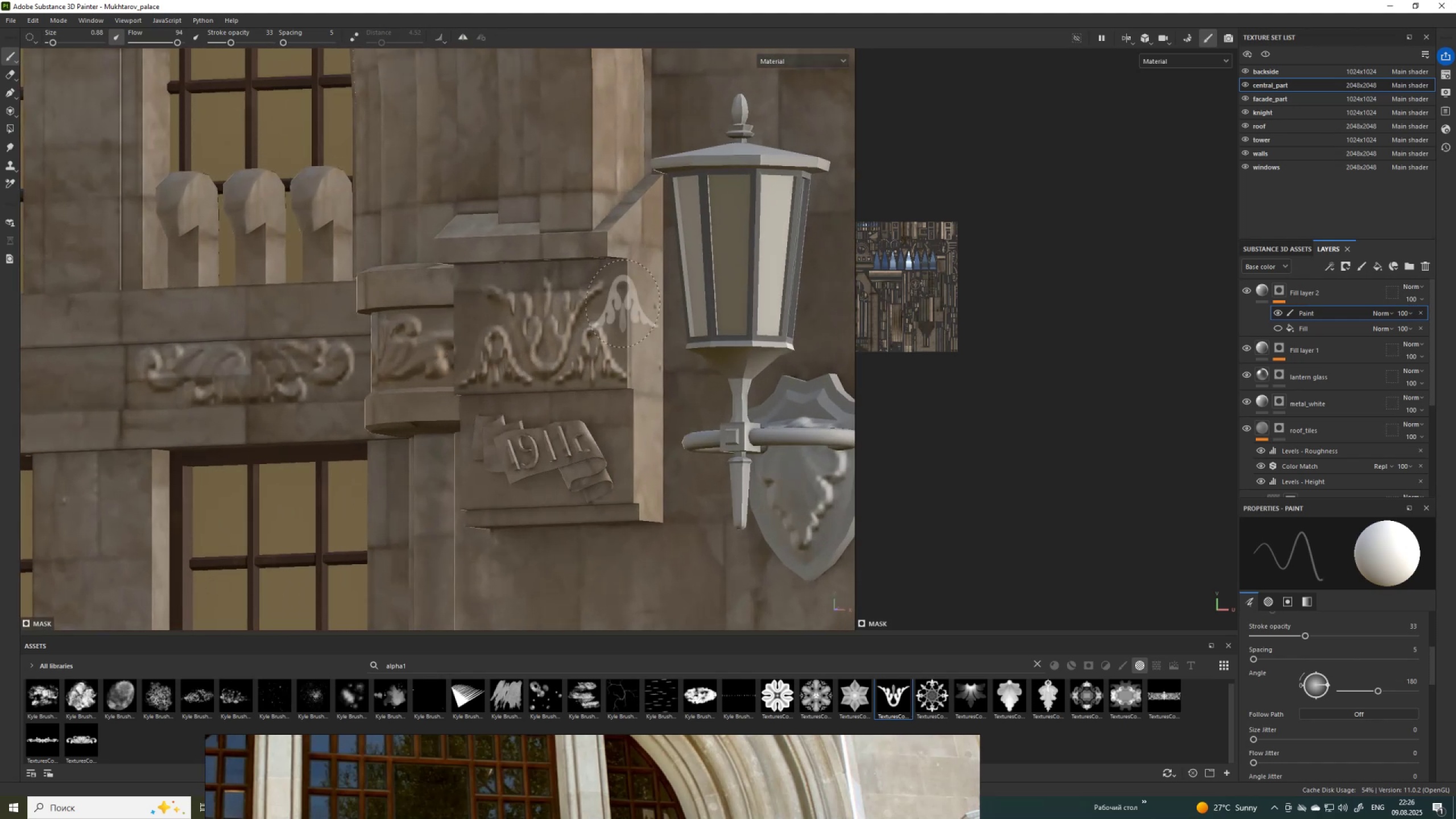 
scroll: coordinate [451, 340], scroll_direction: down, amount: 16.0
 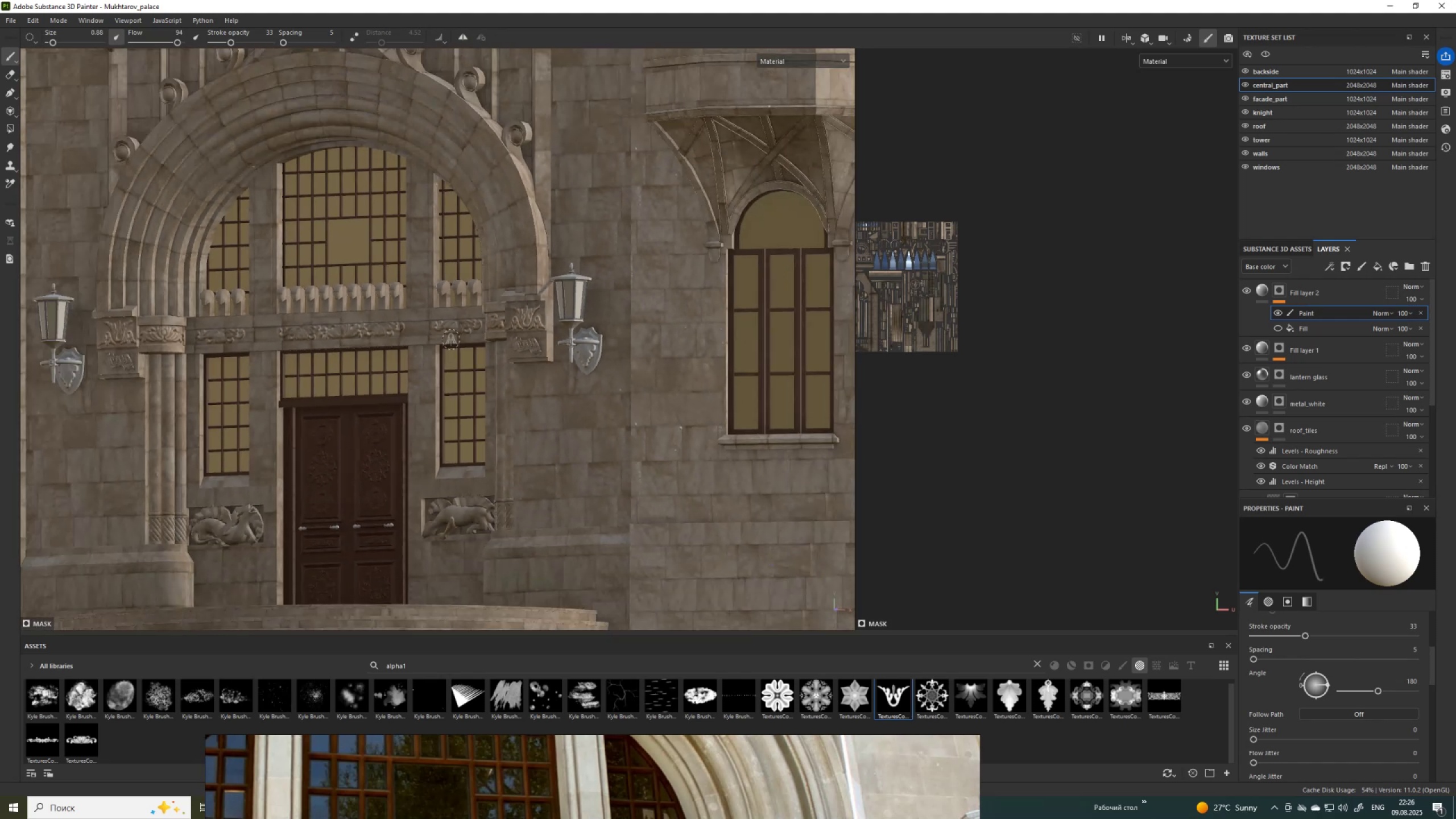 
hold_key(key=AltLeft, duration=1.5)
 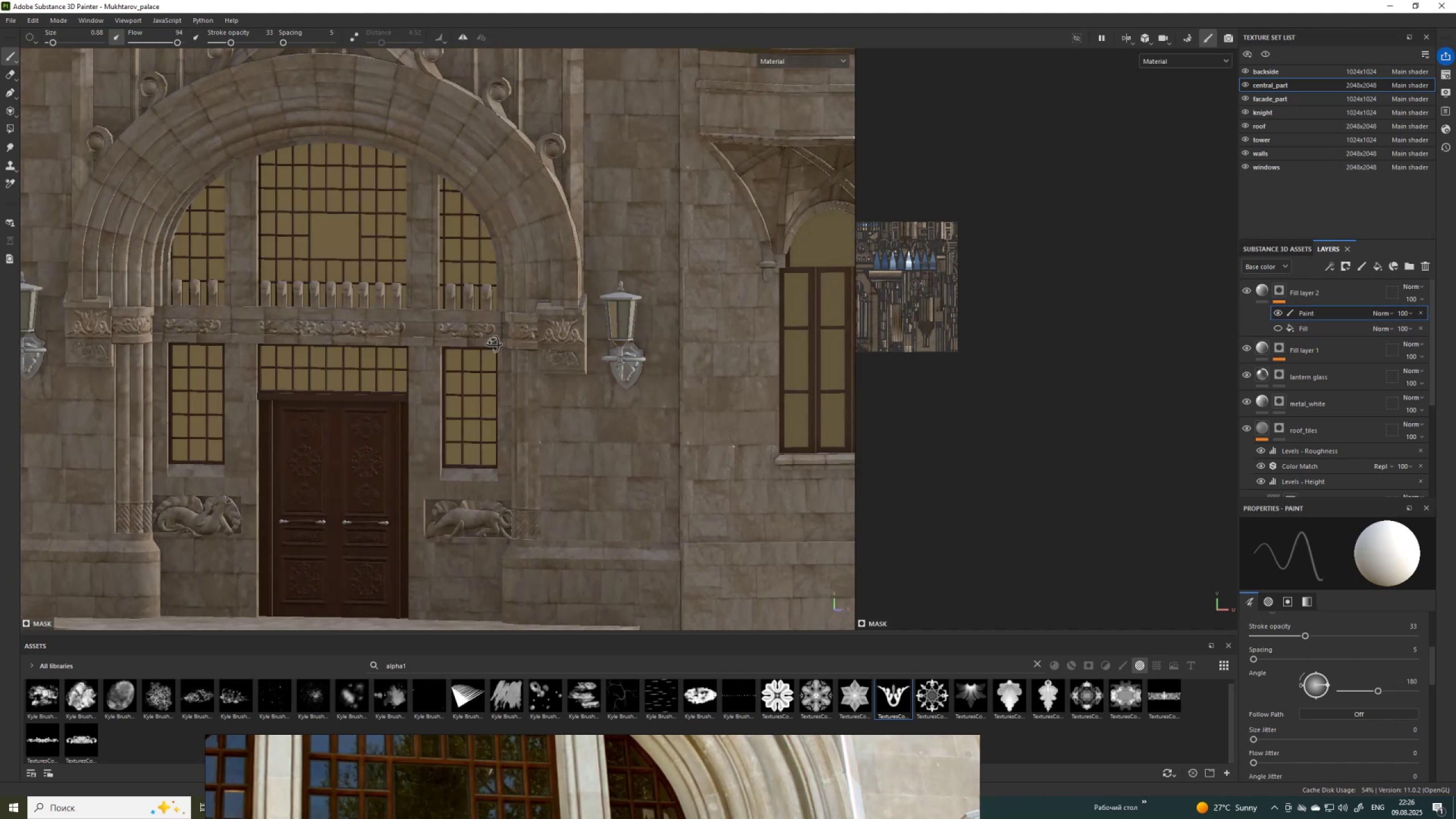 
hold_key(key=AltLeft, duration=1.51)
 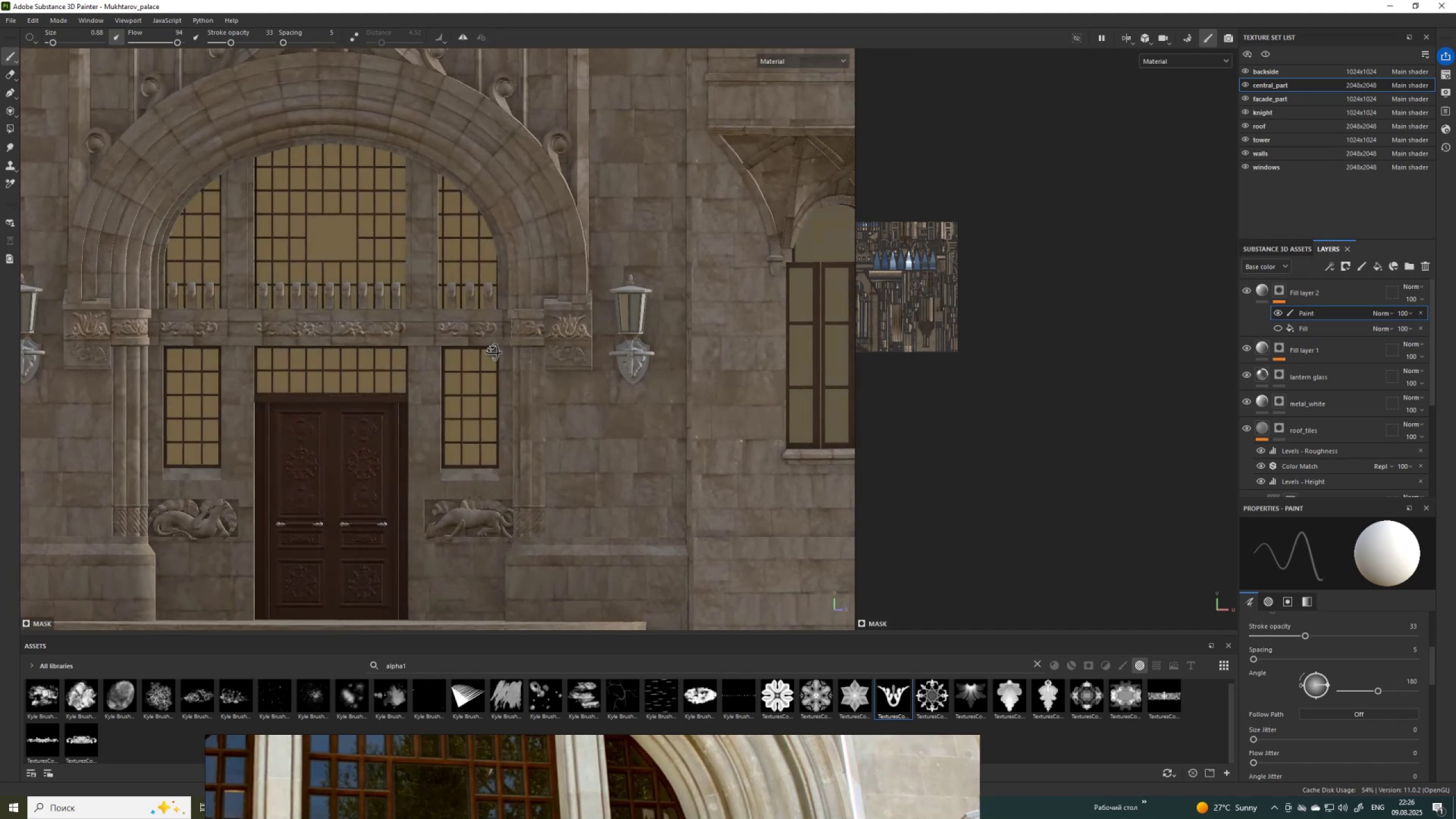 
hold_key(key=AltLeft, duration=1.52)
 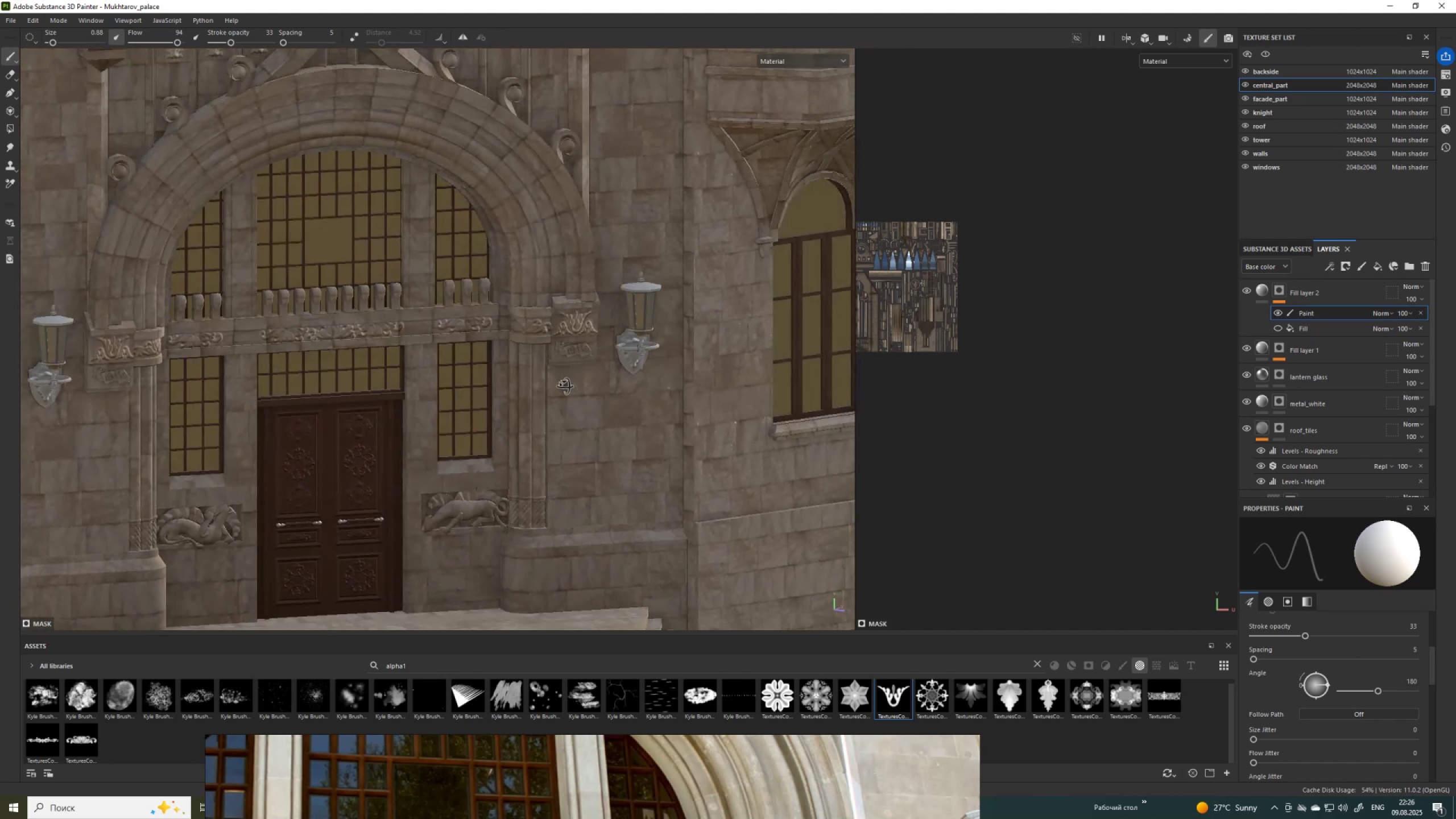 
hold_key(key=AltLeft, duration=1.52)
scroll: coordinate [499, 358], scroll_direction: down, amount: 1.0
 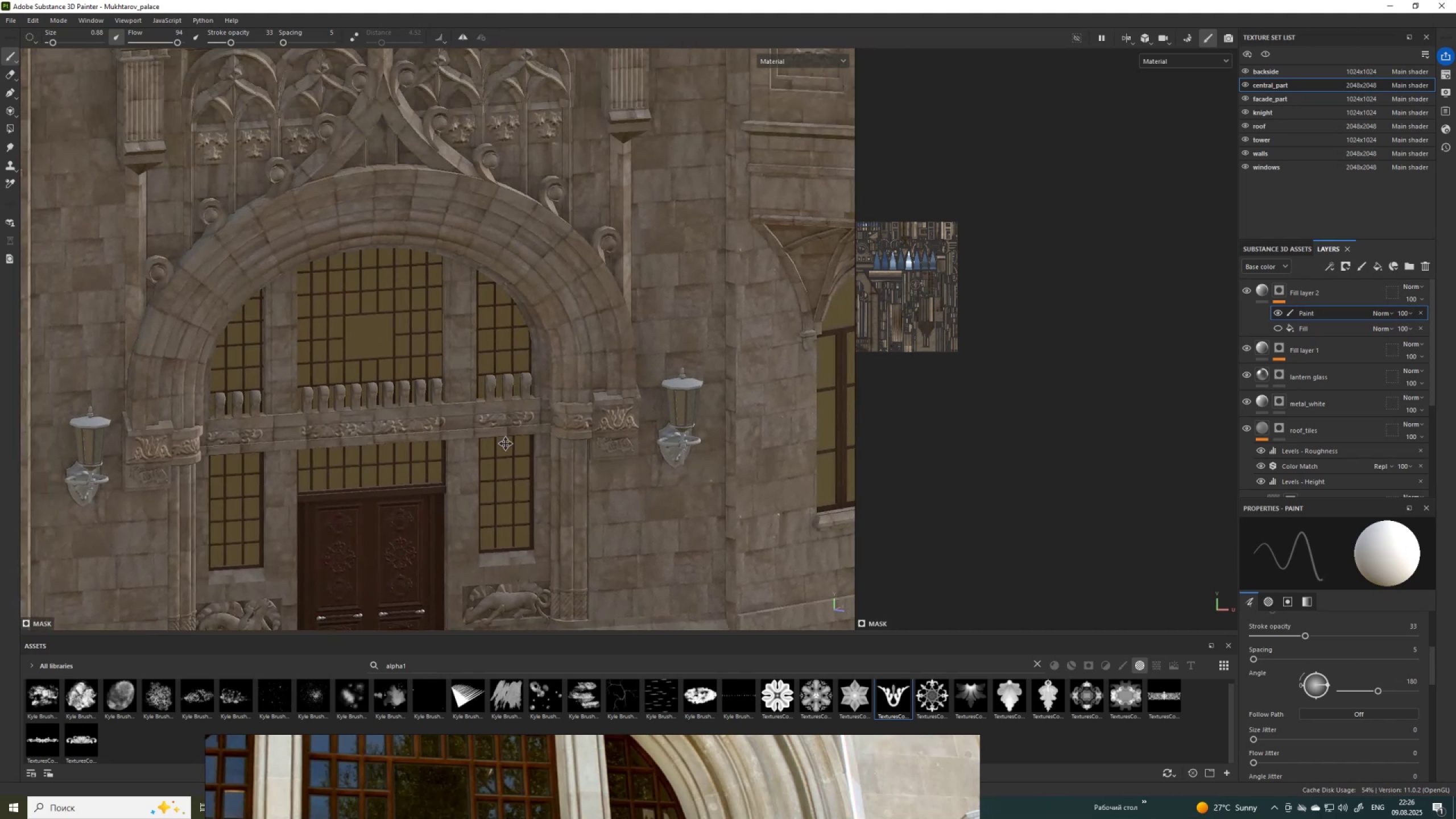 
key(Alt+AltLeft)
 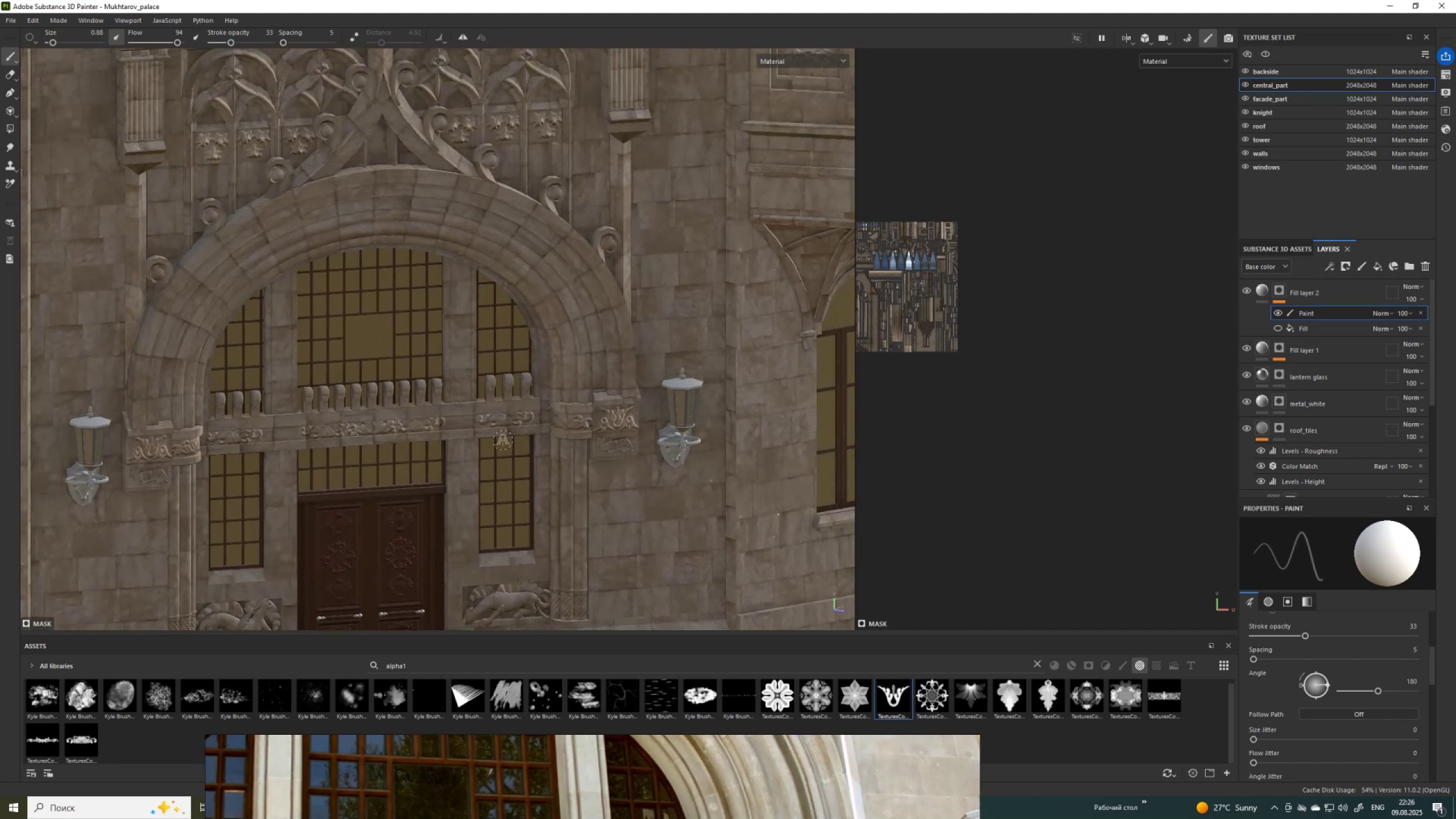 
key(Alt+AltLeft)
 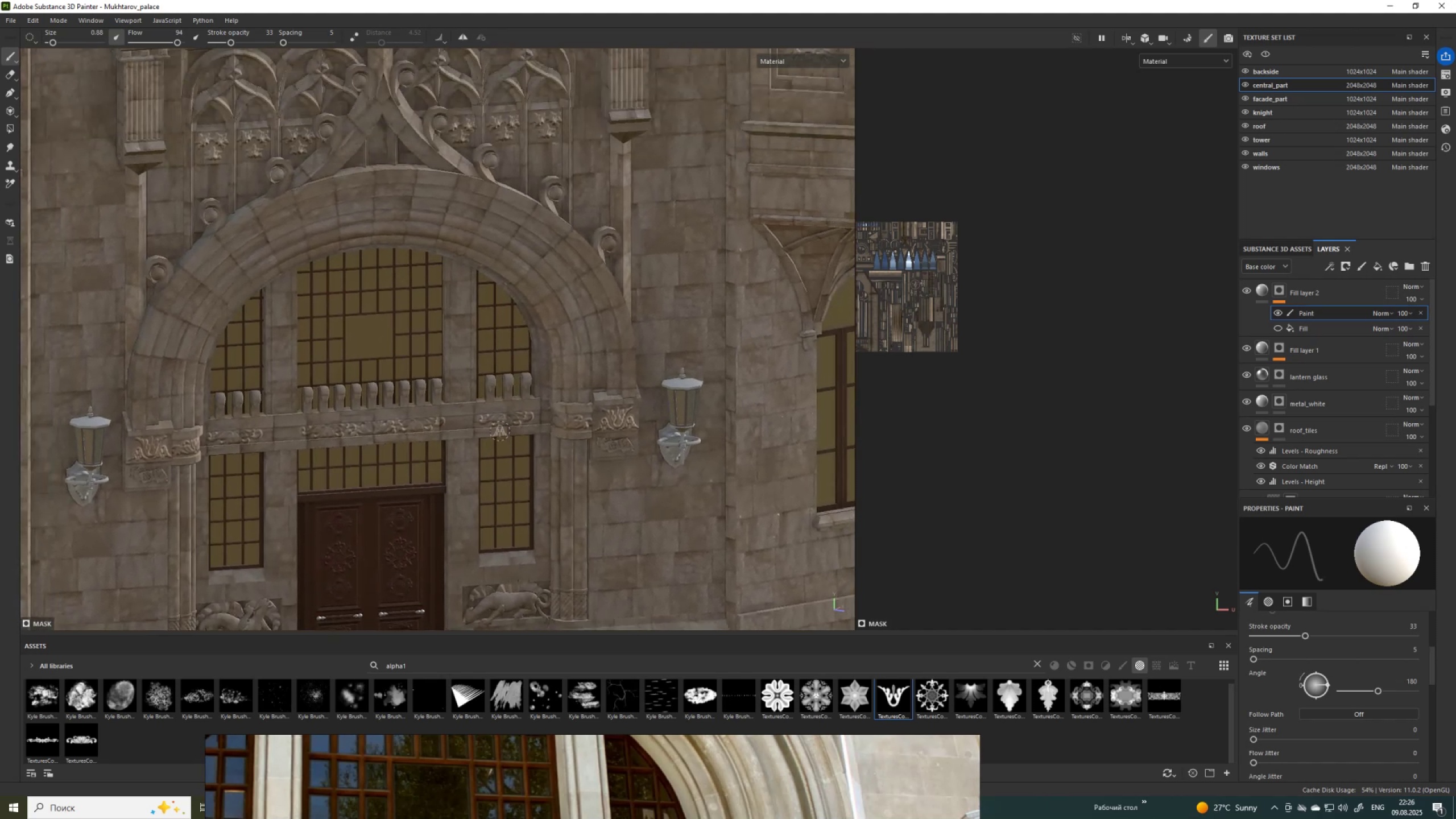 
key(Alt+AltLeft)
 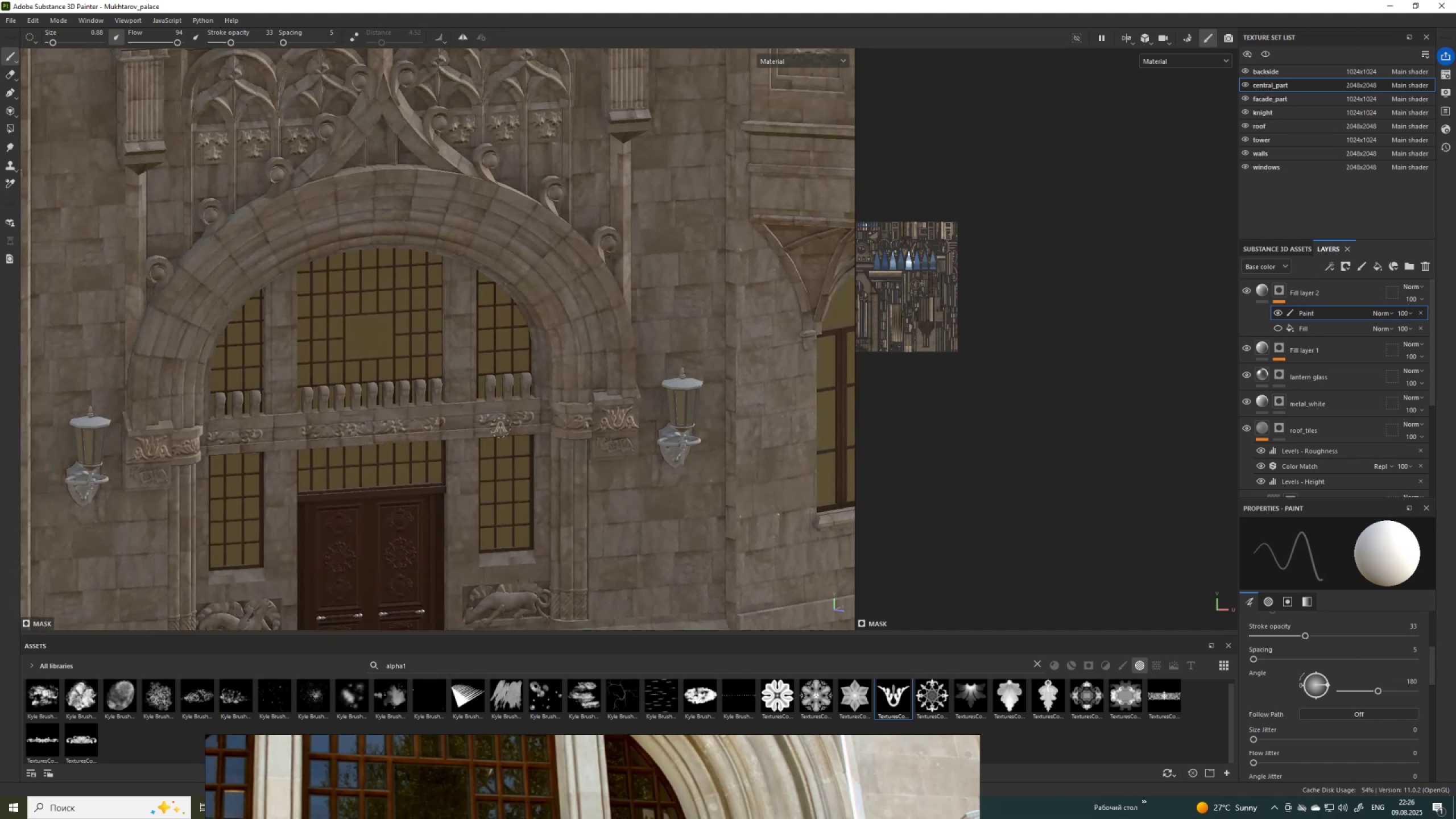 
key(Alt+AltLeft)
 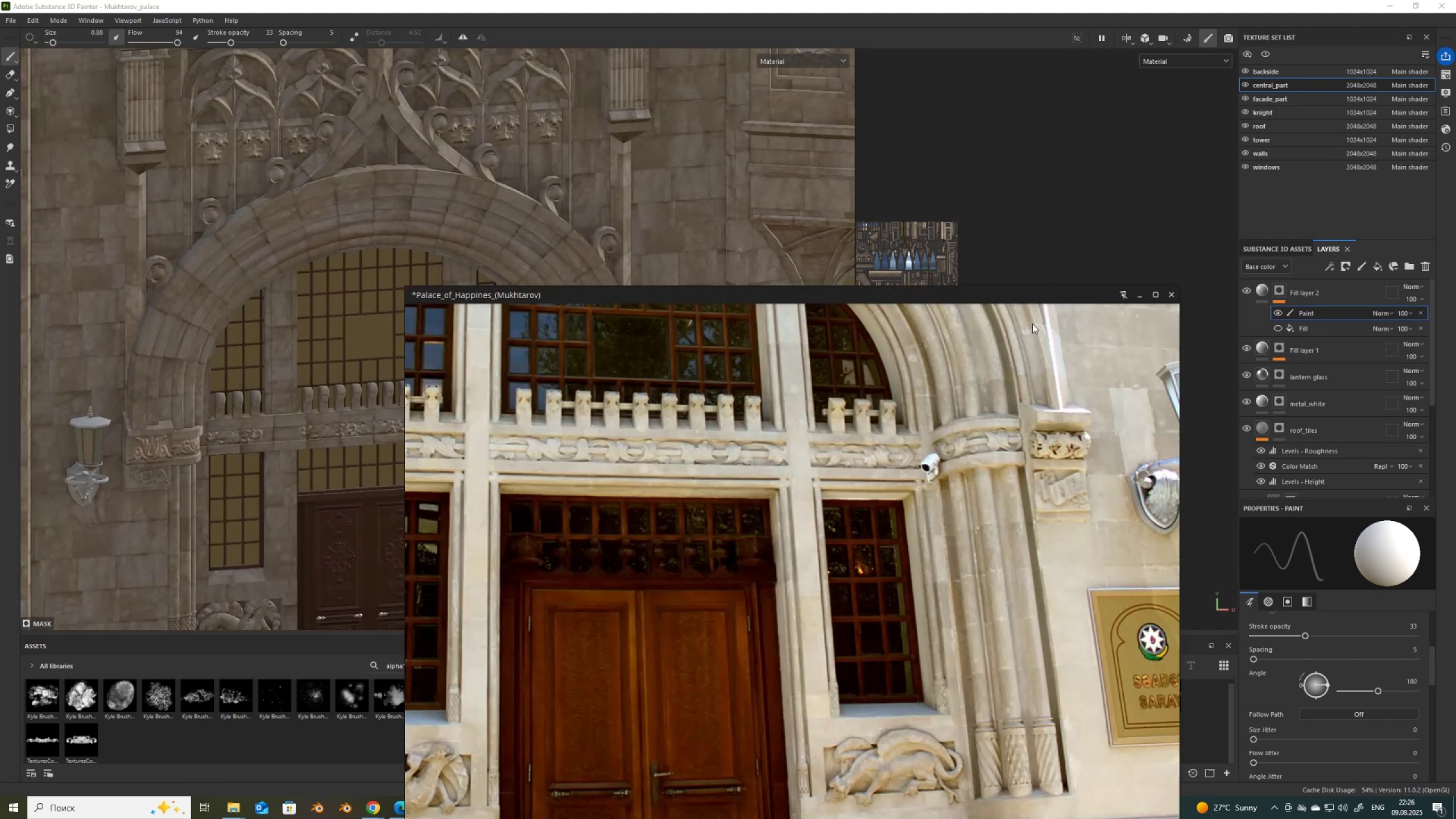 
scroll: coordinate [966, 469], scroll_direction: up, amount: 1.0
 